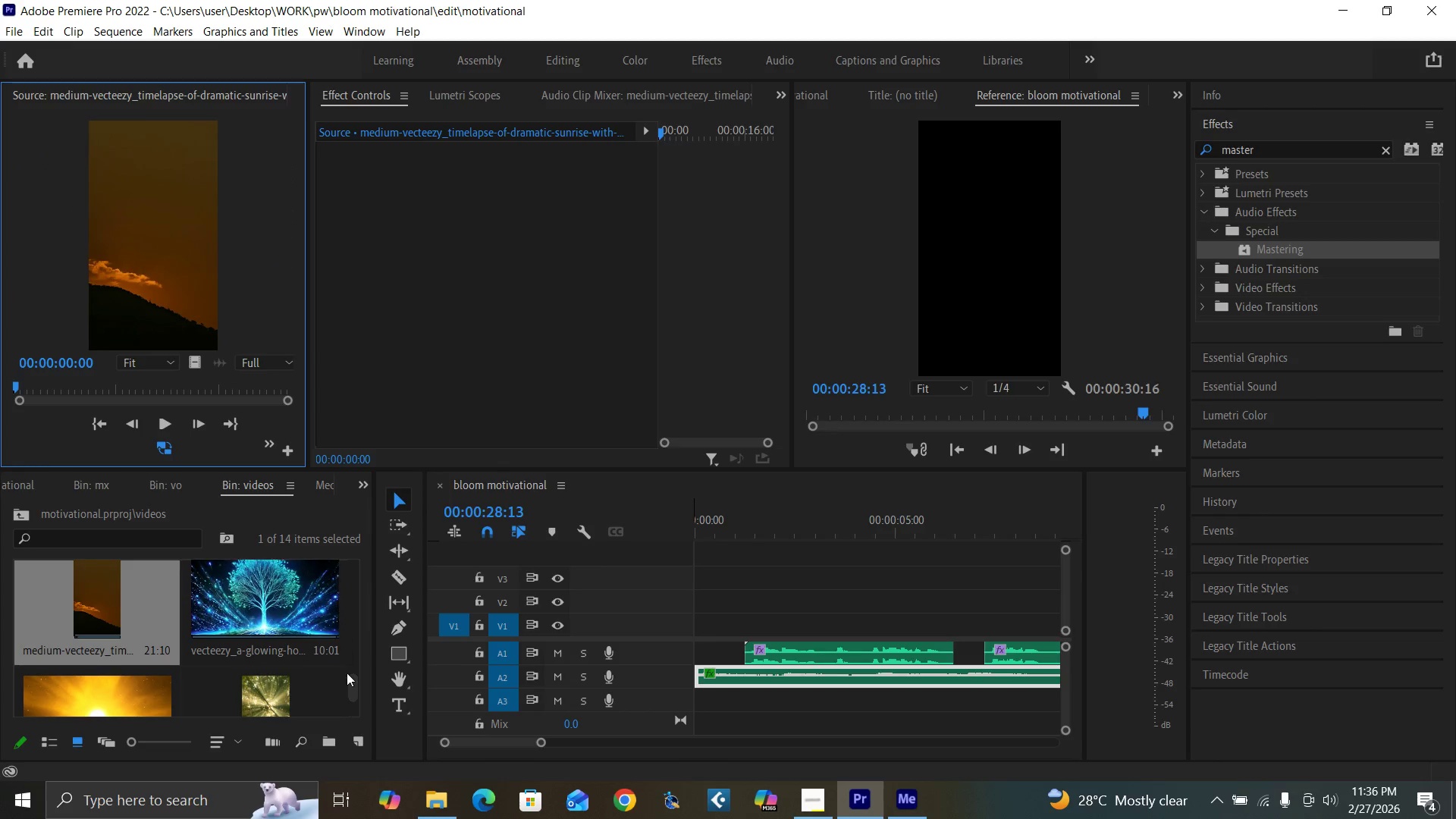 
left_click_drag(start_coordinate=[355, 686], to_coordinate=[335, 563])
 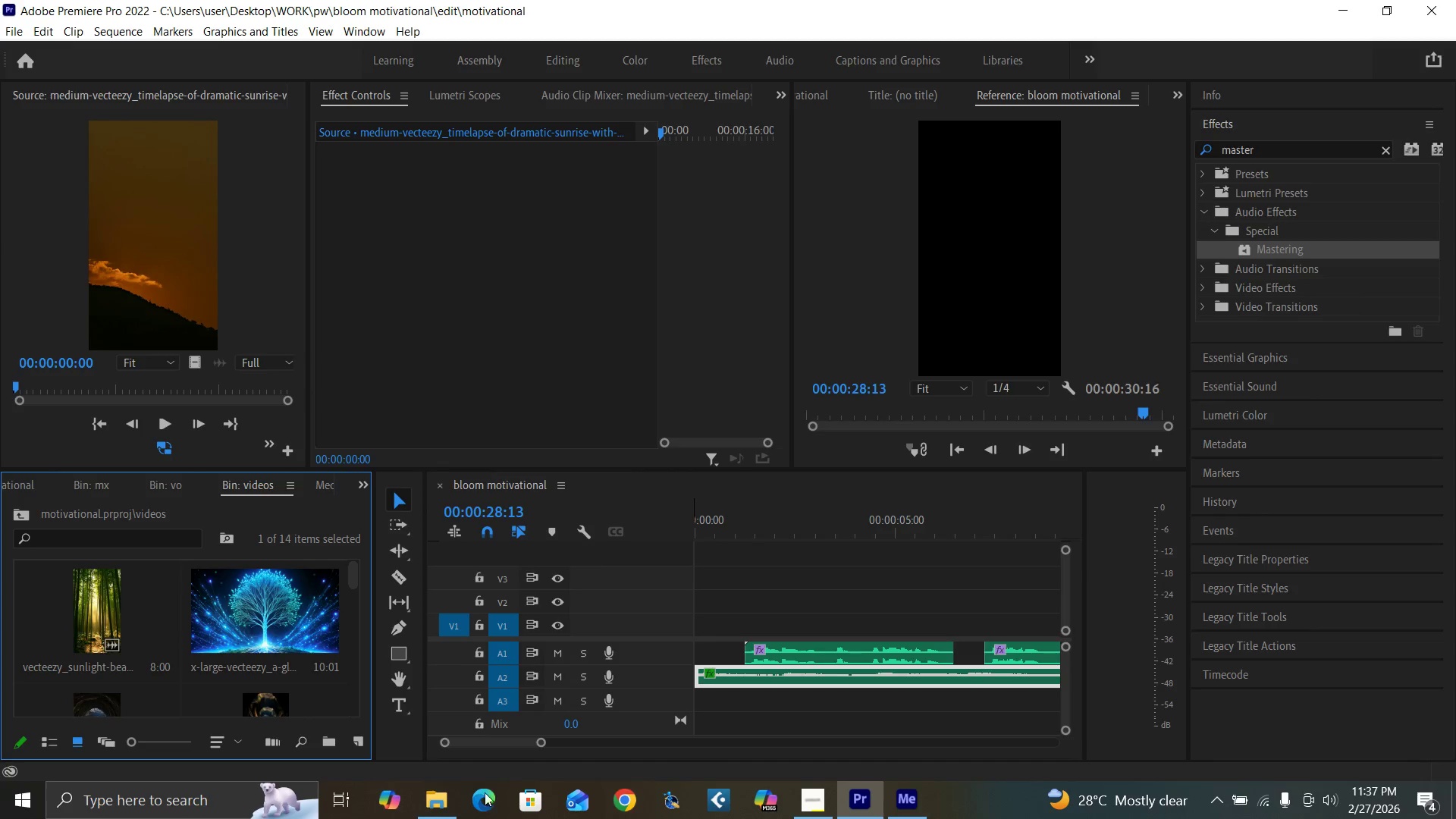 
left_click([438, 798])
 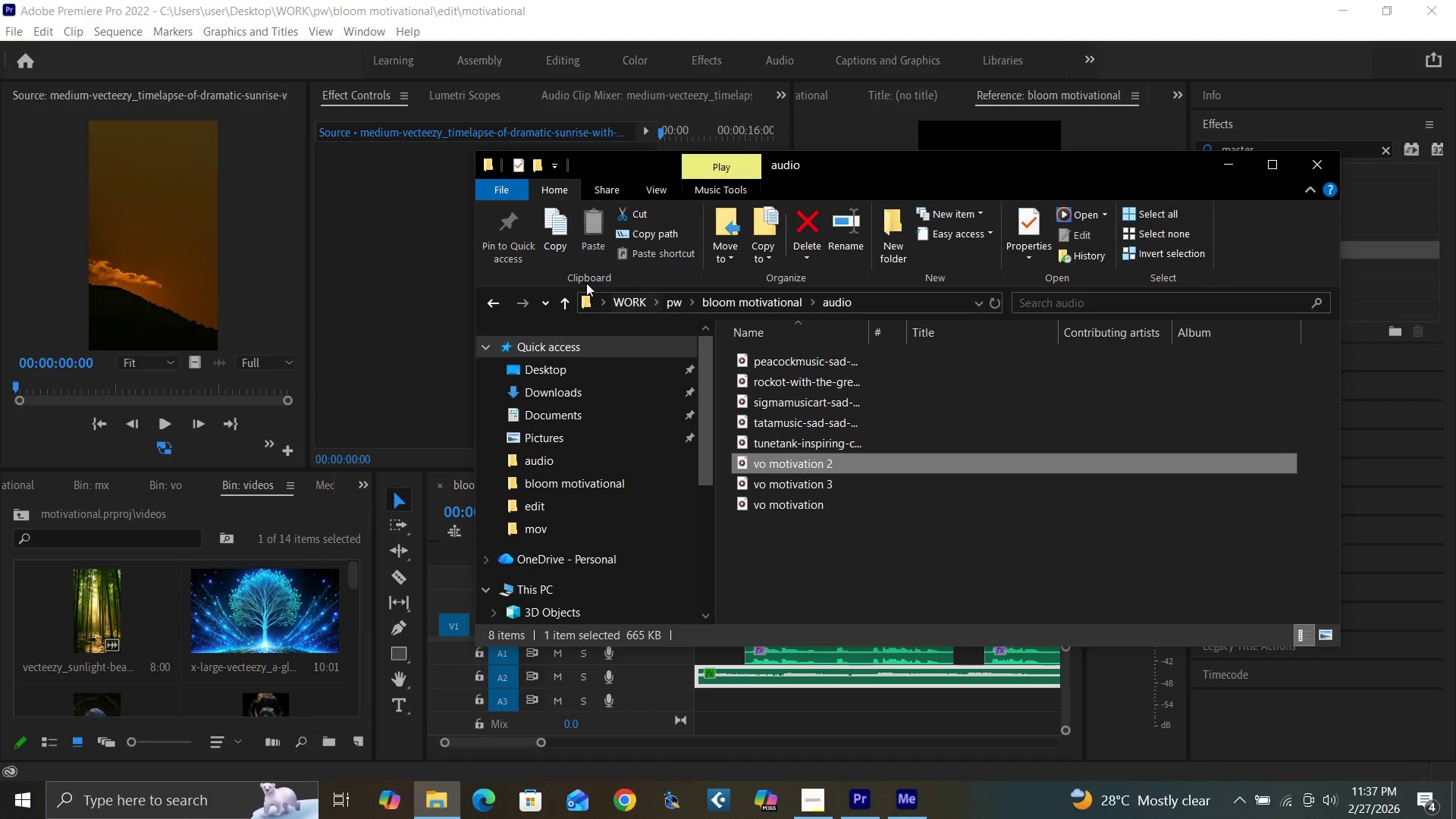 
left_click([561, 302])
 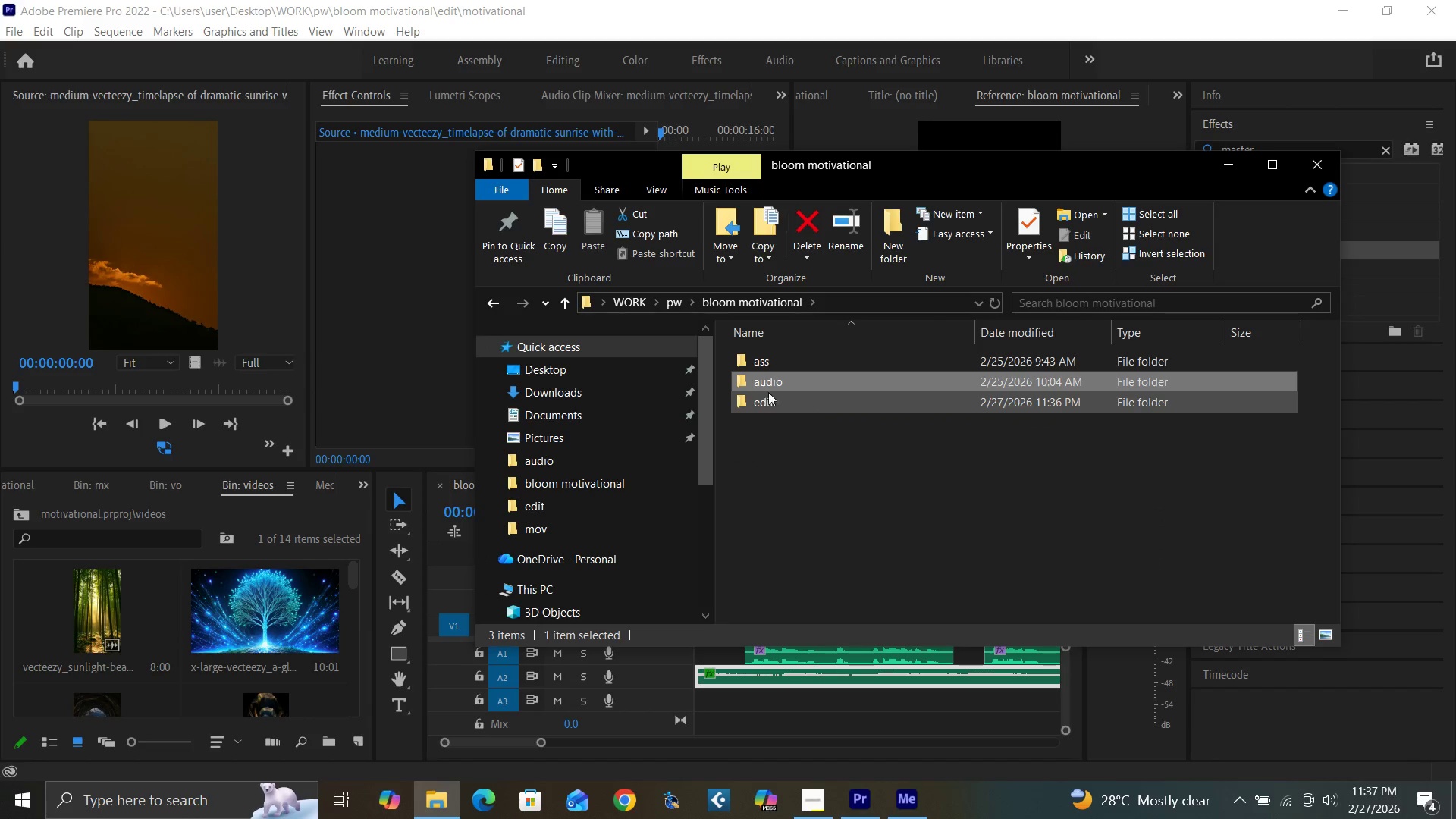 
double_click([774, 359])
 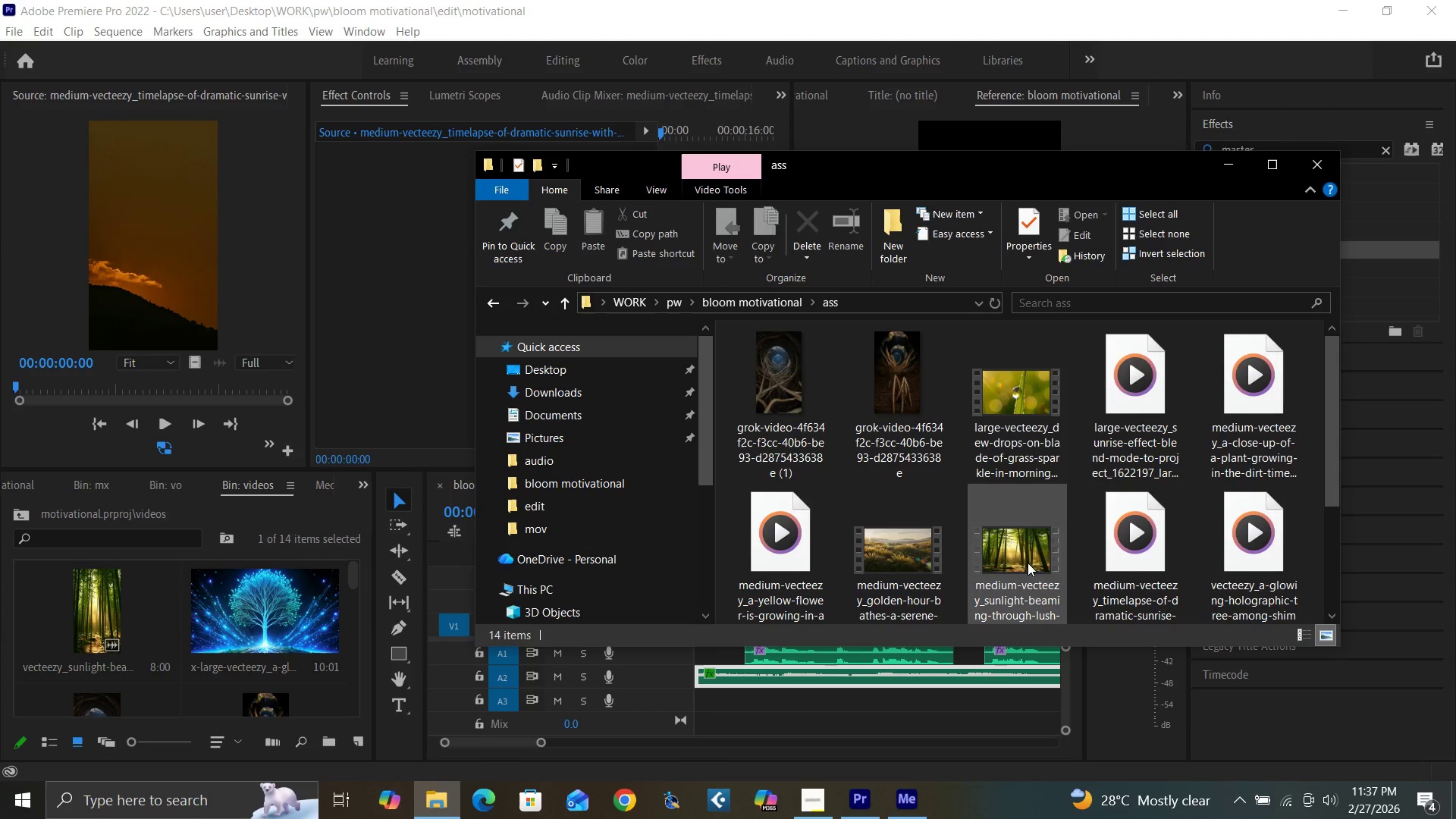 
wait(5.56)
 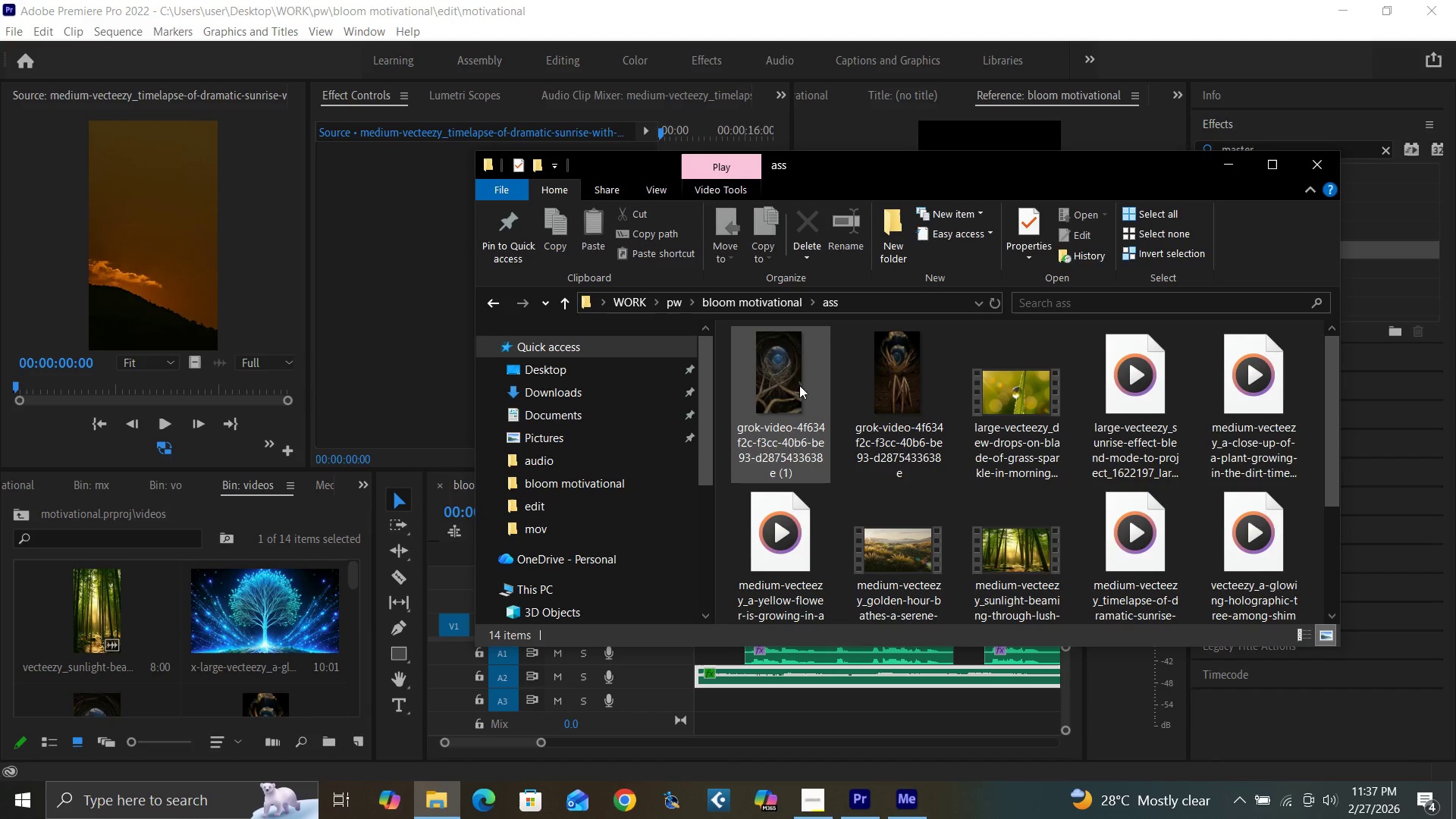 
left_click_drag(start_coordinate=[1332, 491], to_coordinate=[1344, 602])
 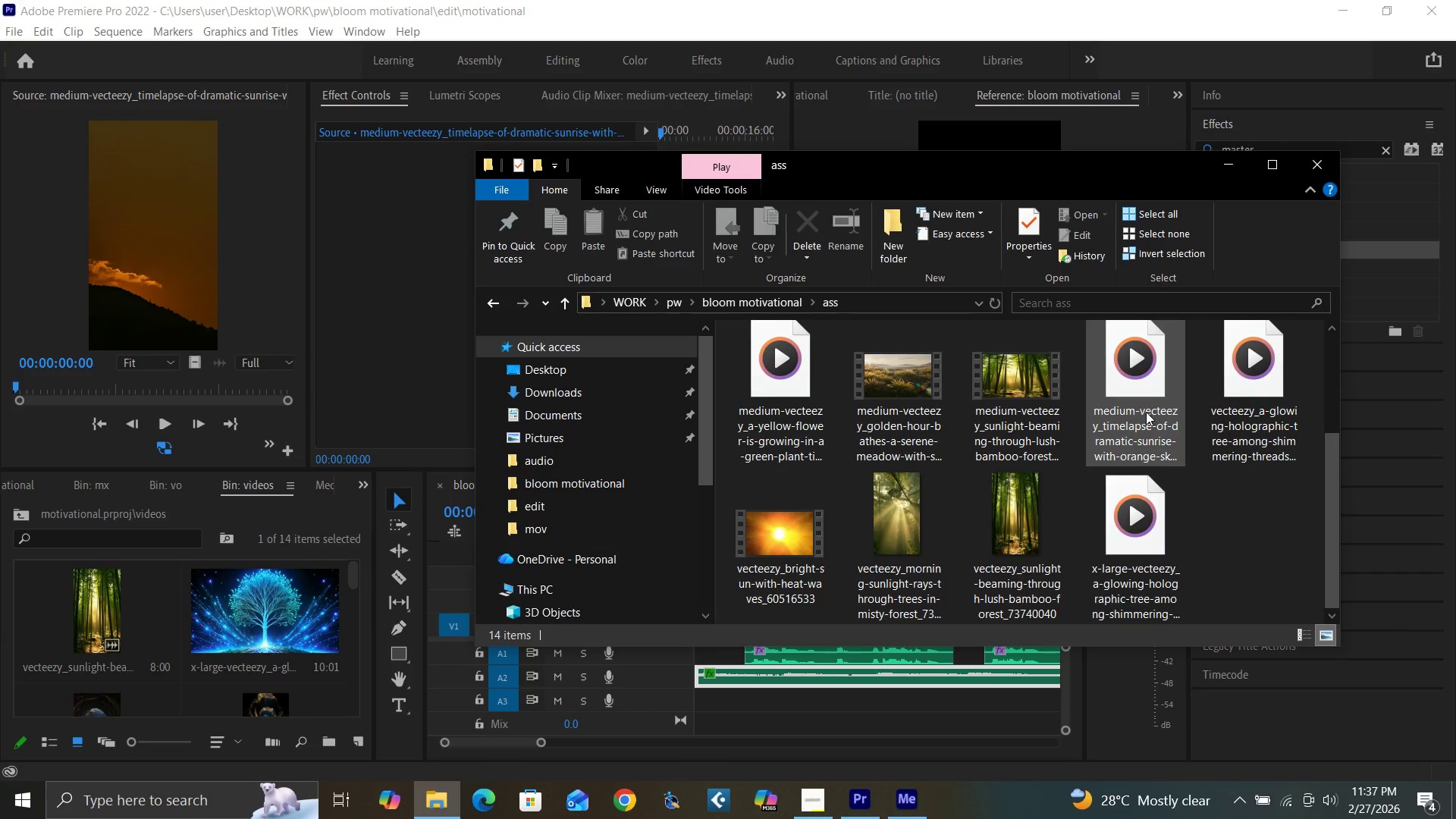 
wait(9.14)
 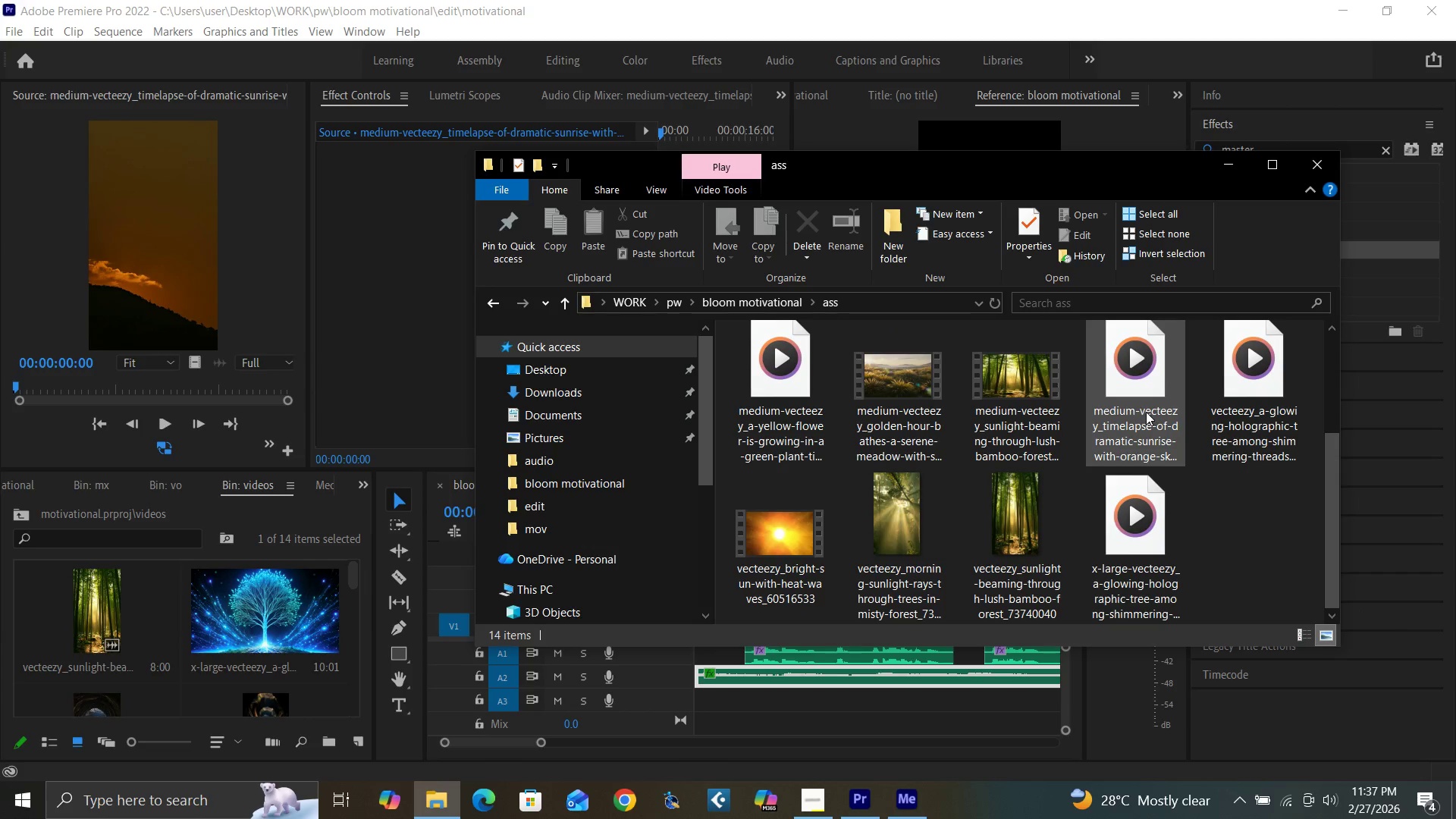 
mouse_move([869, 384])
 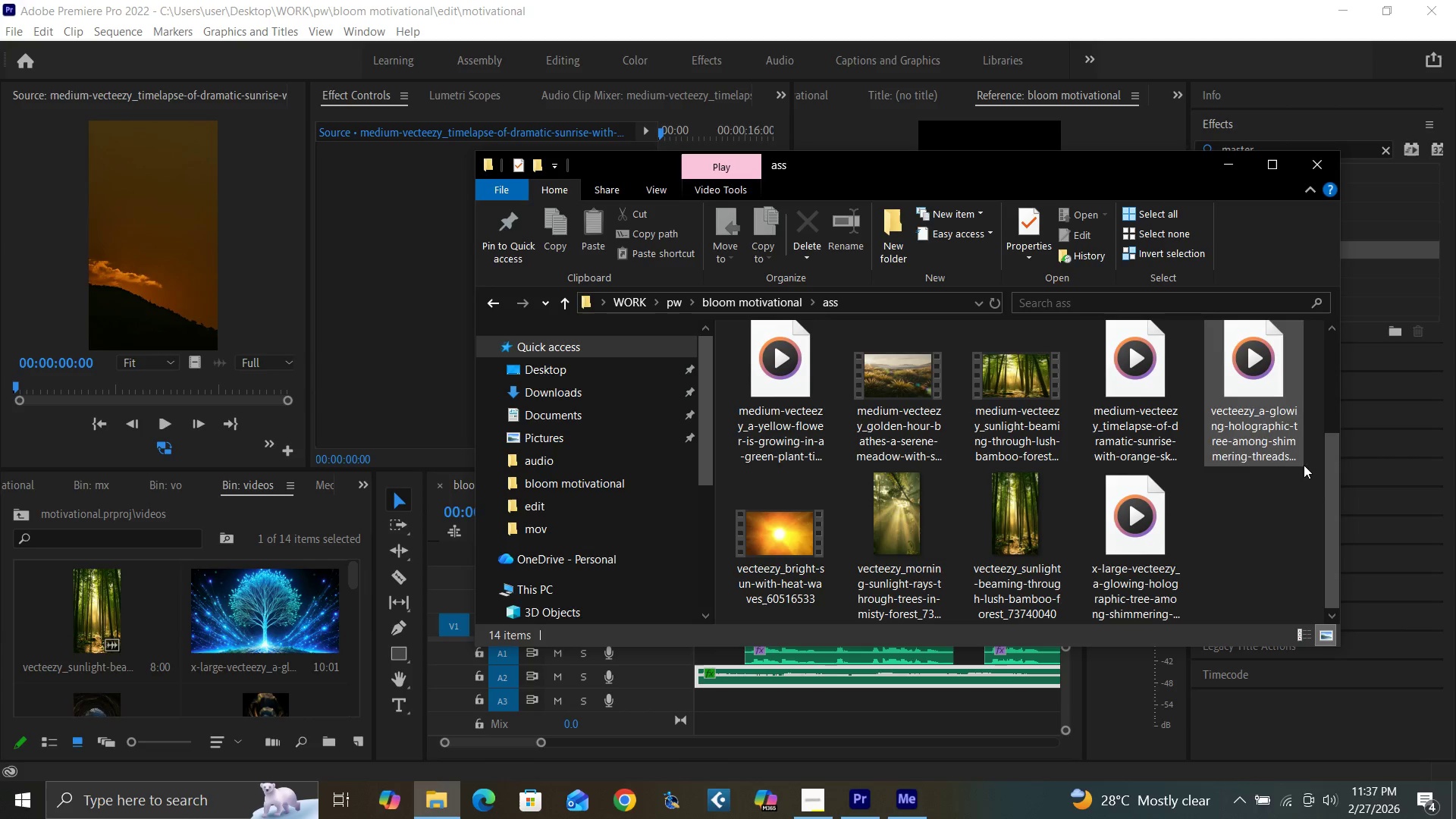 
left_click_drag(start_coordinate=[1330, 493], to_coordinate=[1312, 379])
 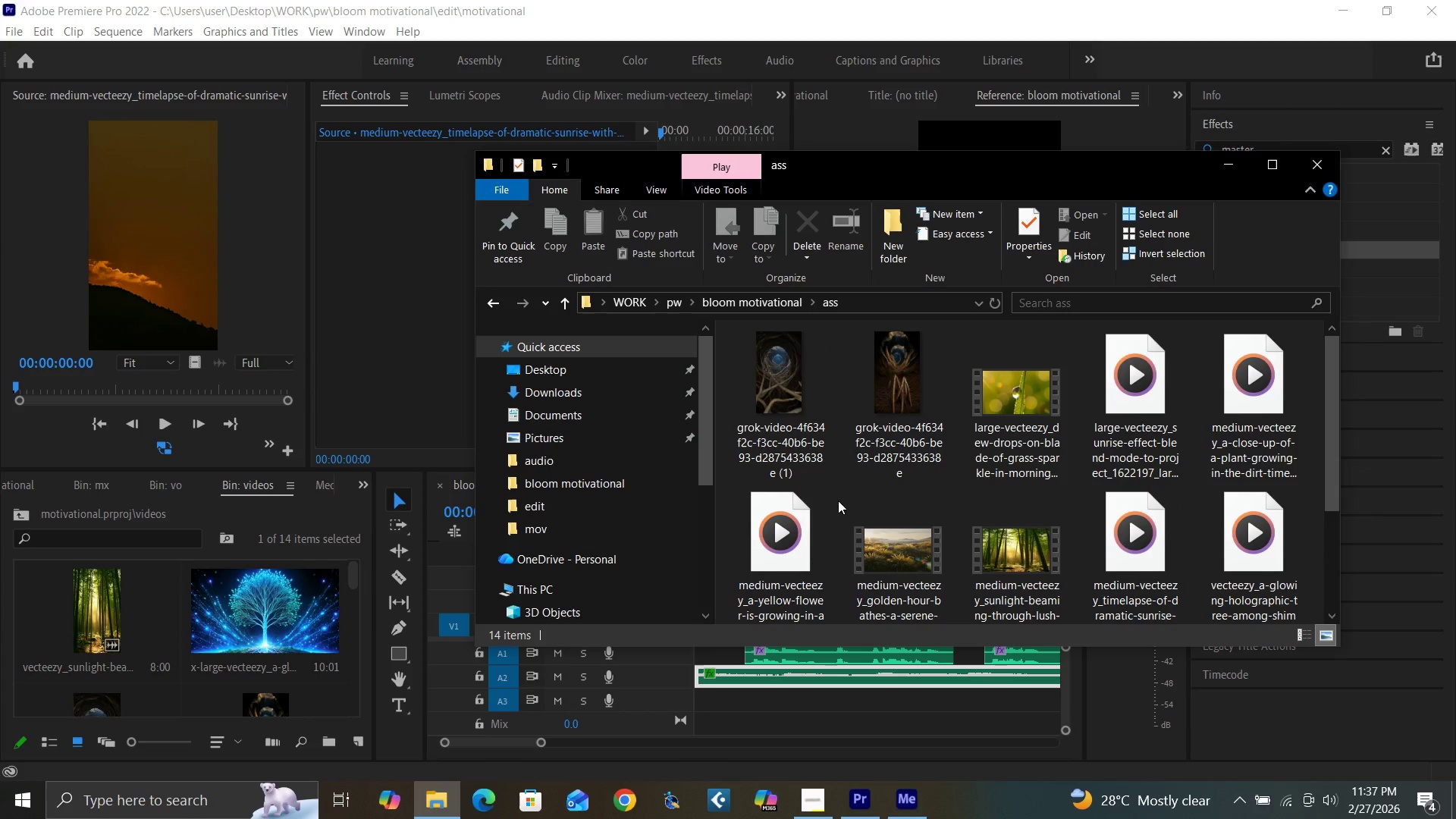 
wait(7.55)
 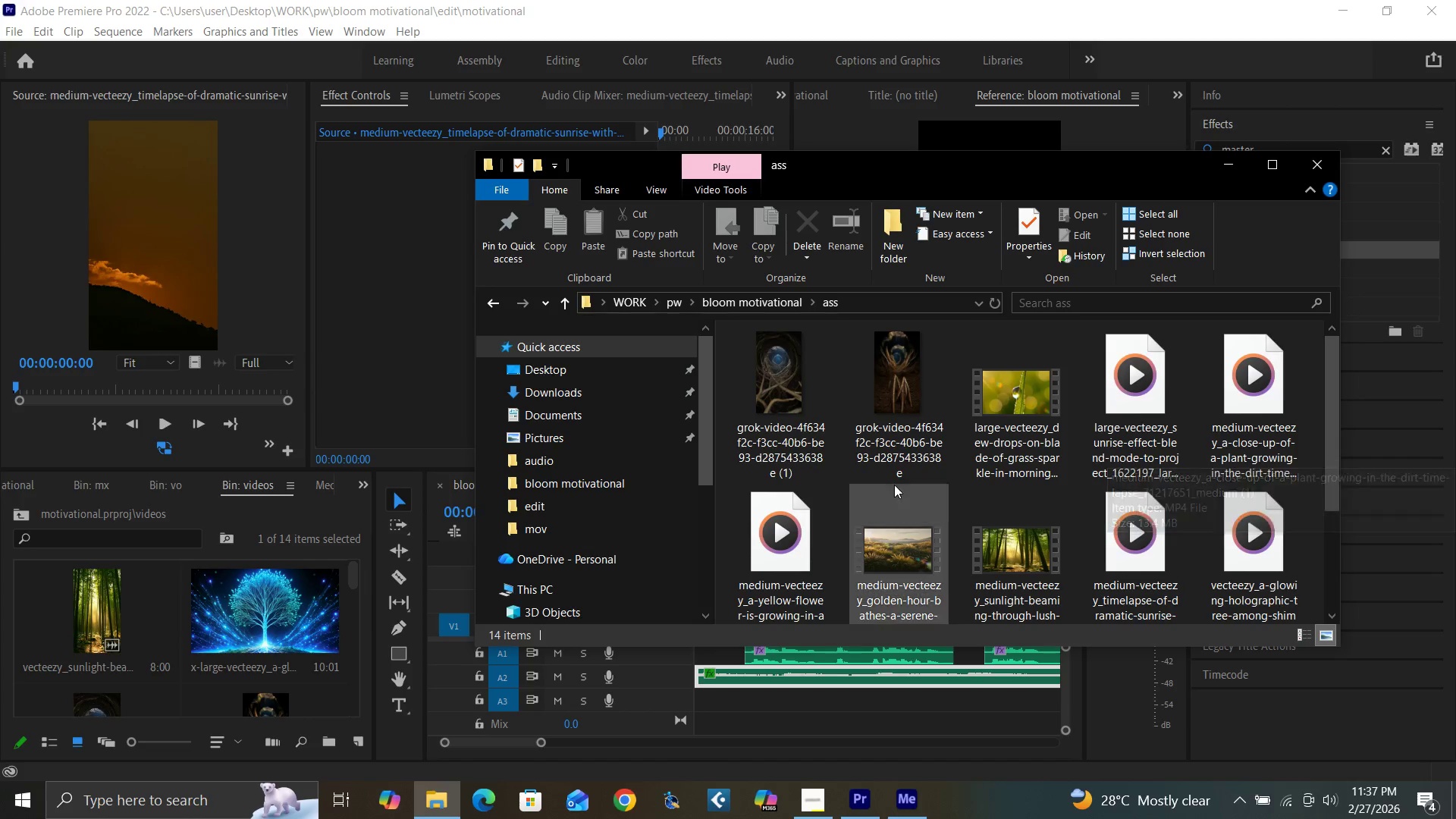 
left_click([565, 303])
 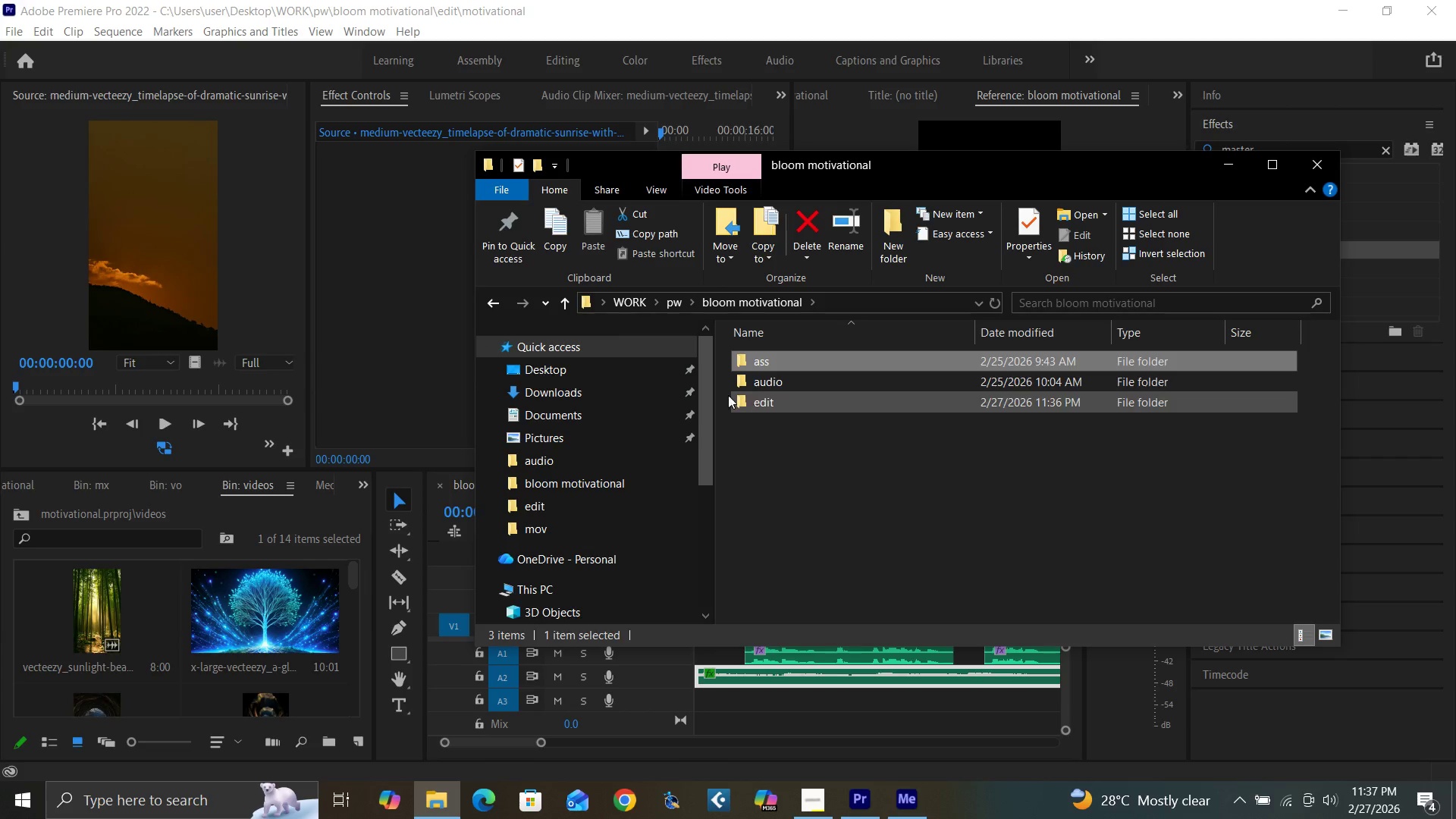 
left_click([566, 304])
 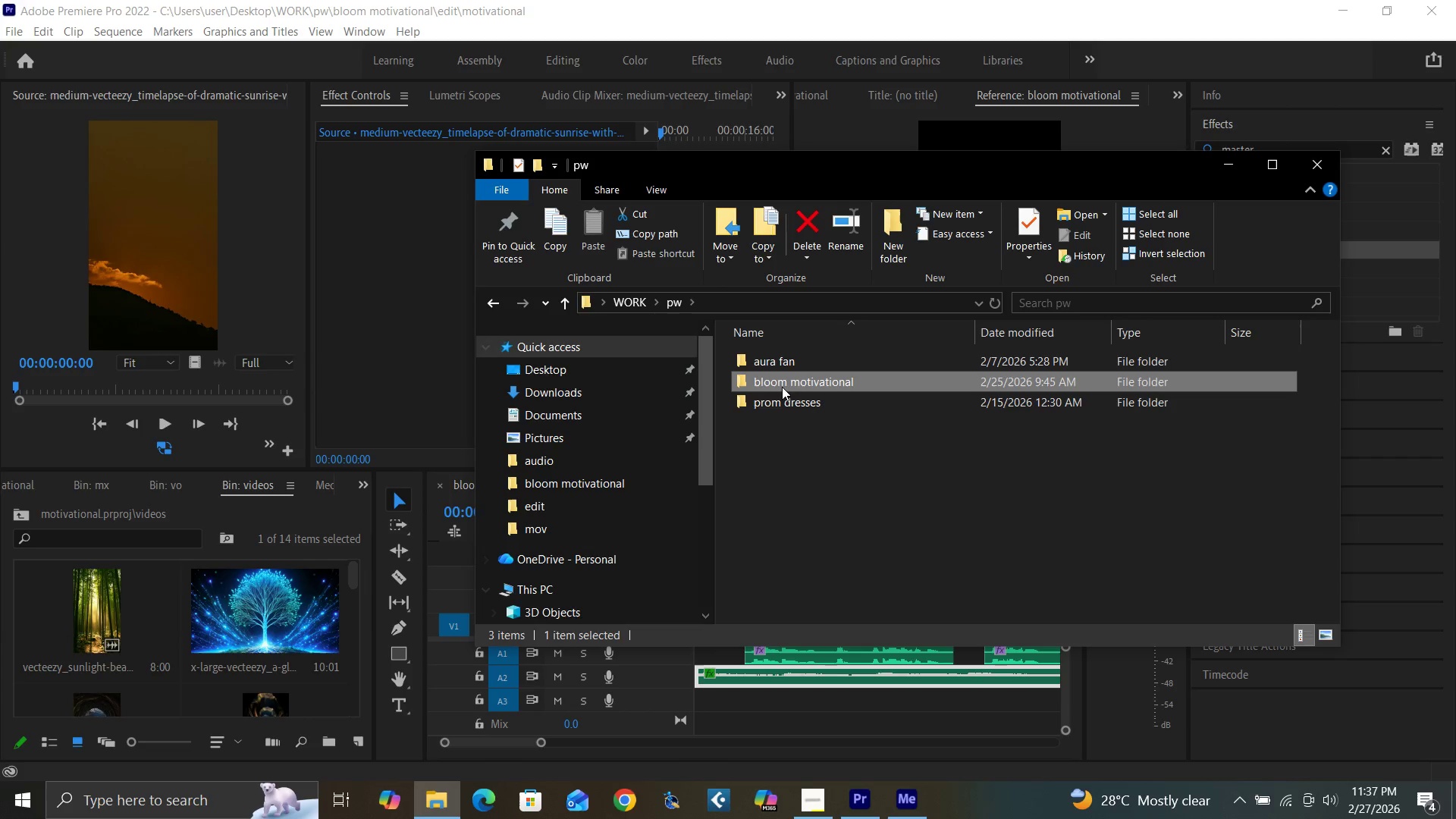 
left_click([810, 384])
 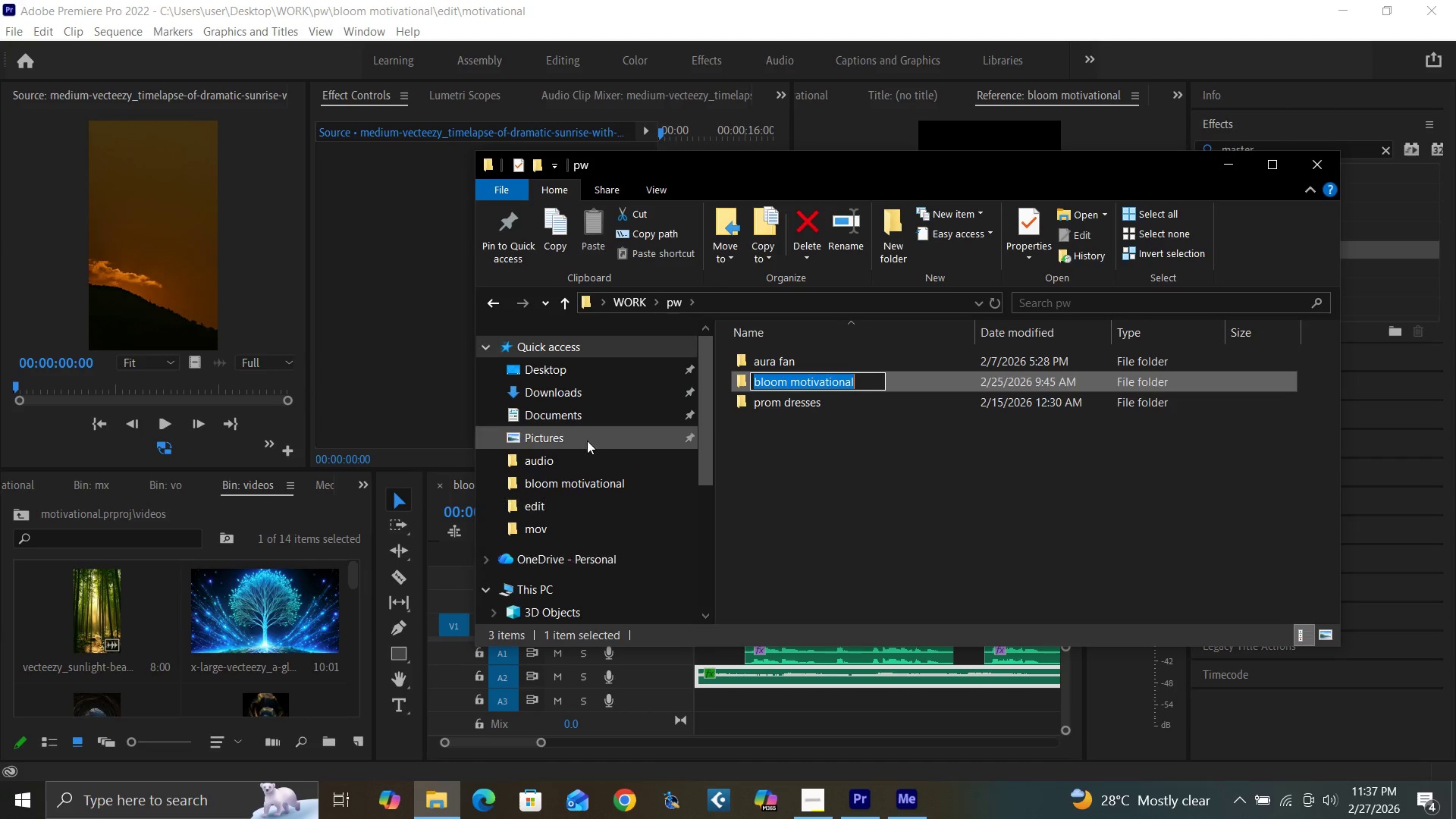 
double_click([576, 393])
 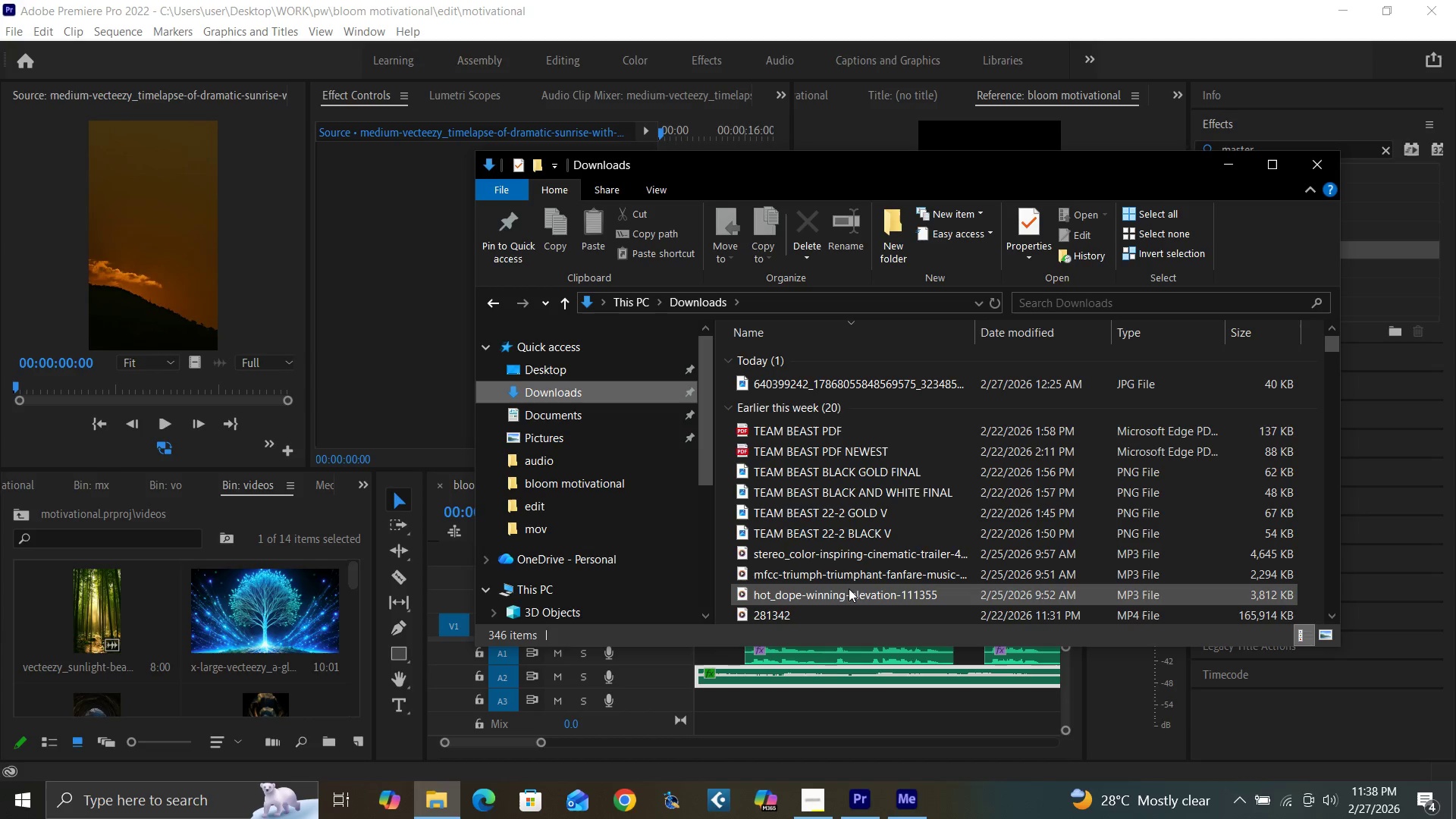 
scroll: coordinate [856, 570], scroll_direction: down, amount: 7.0
 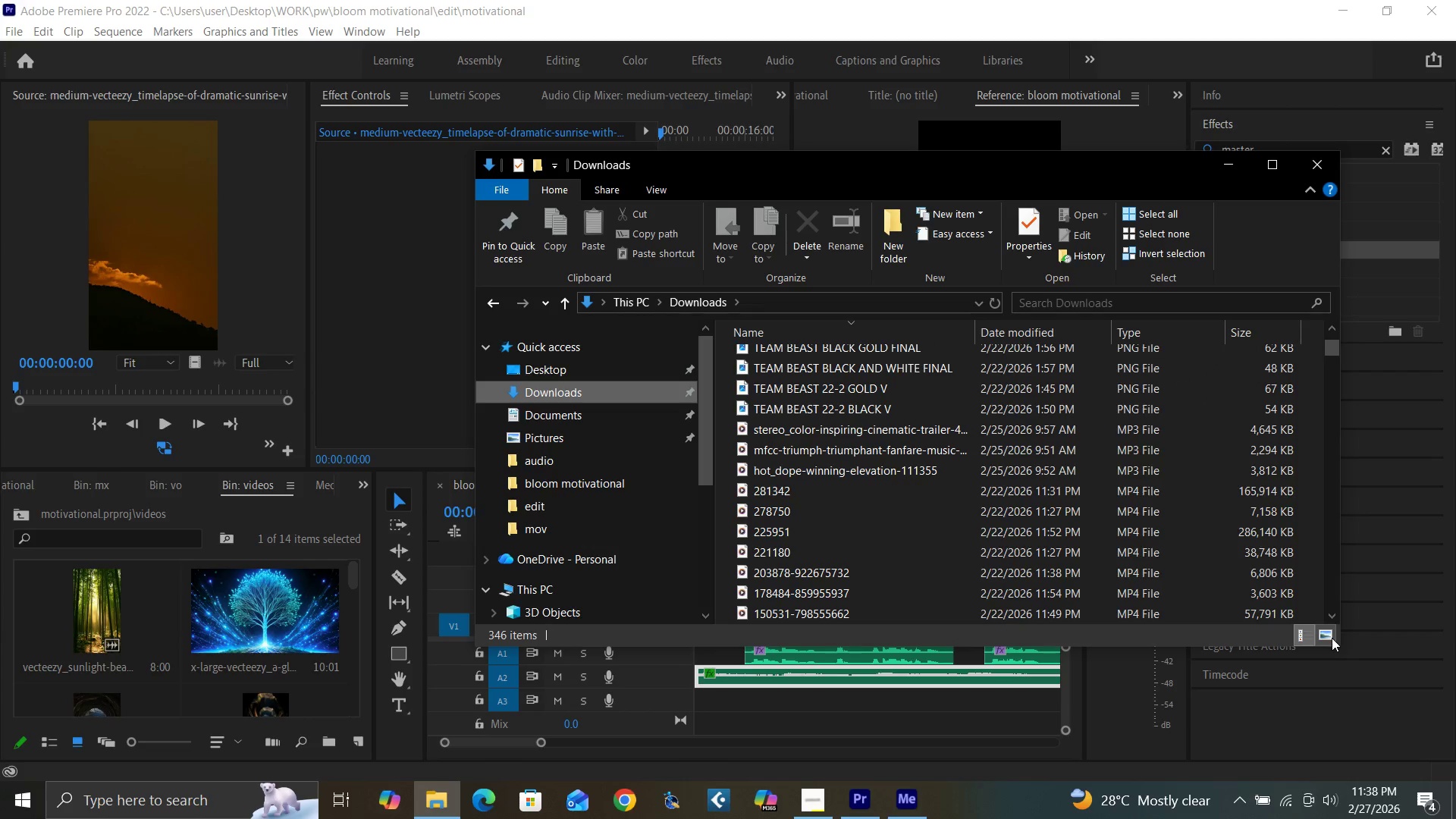 
left_click([1326, 638])
 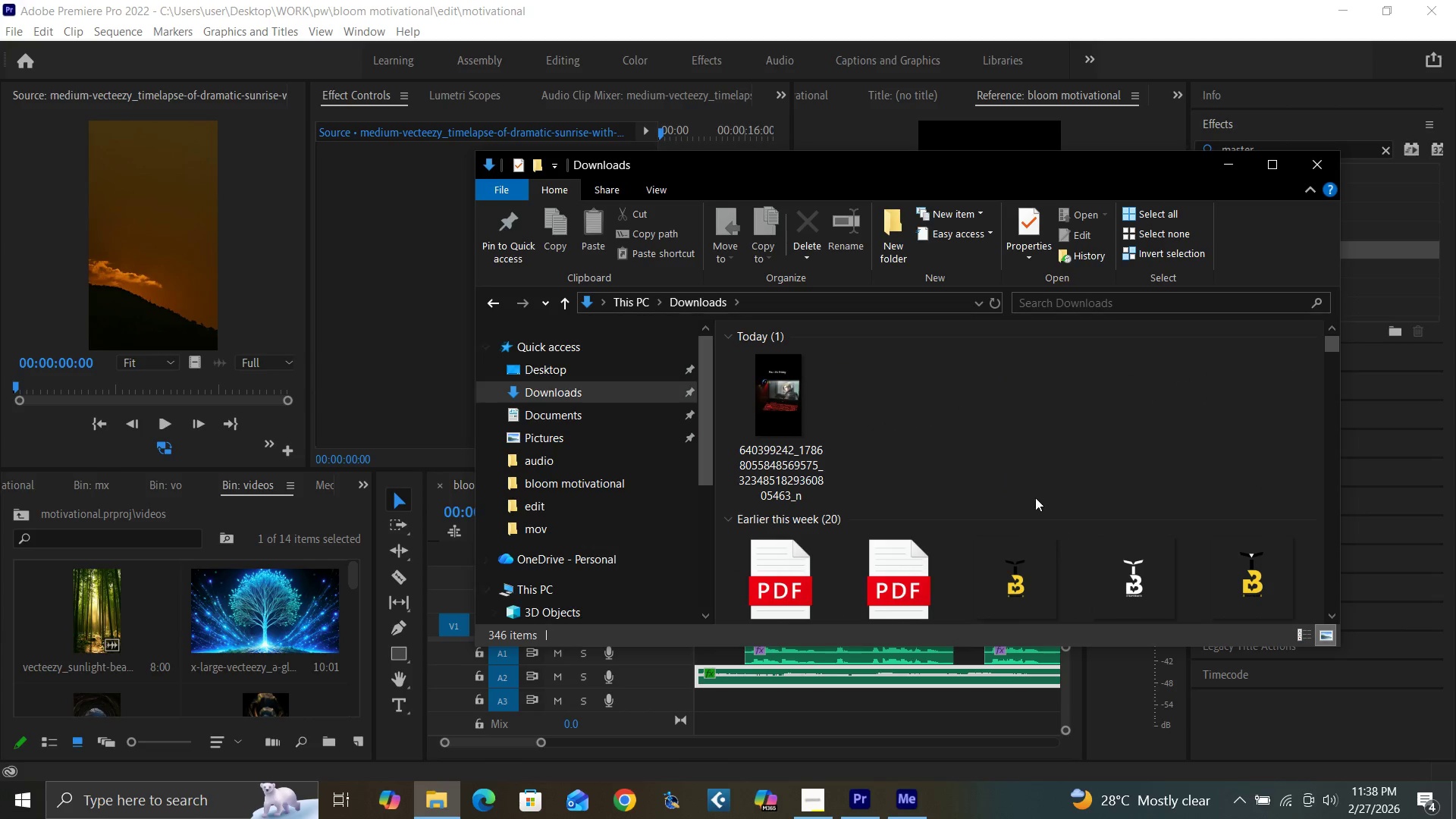 
scroll: coordinate [1009, 457], scroll_direction: down, amount: 2.0
 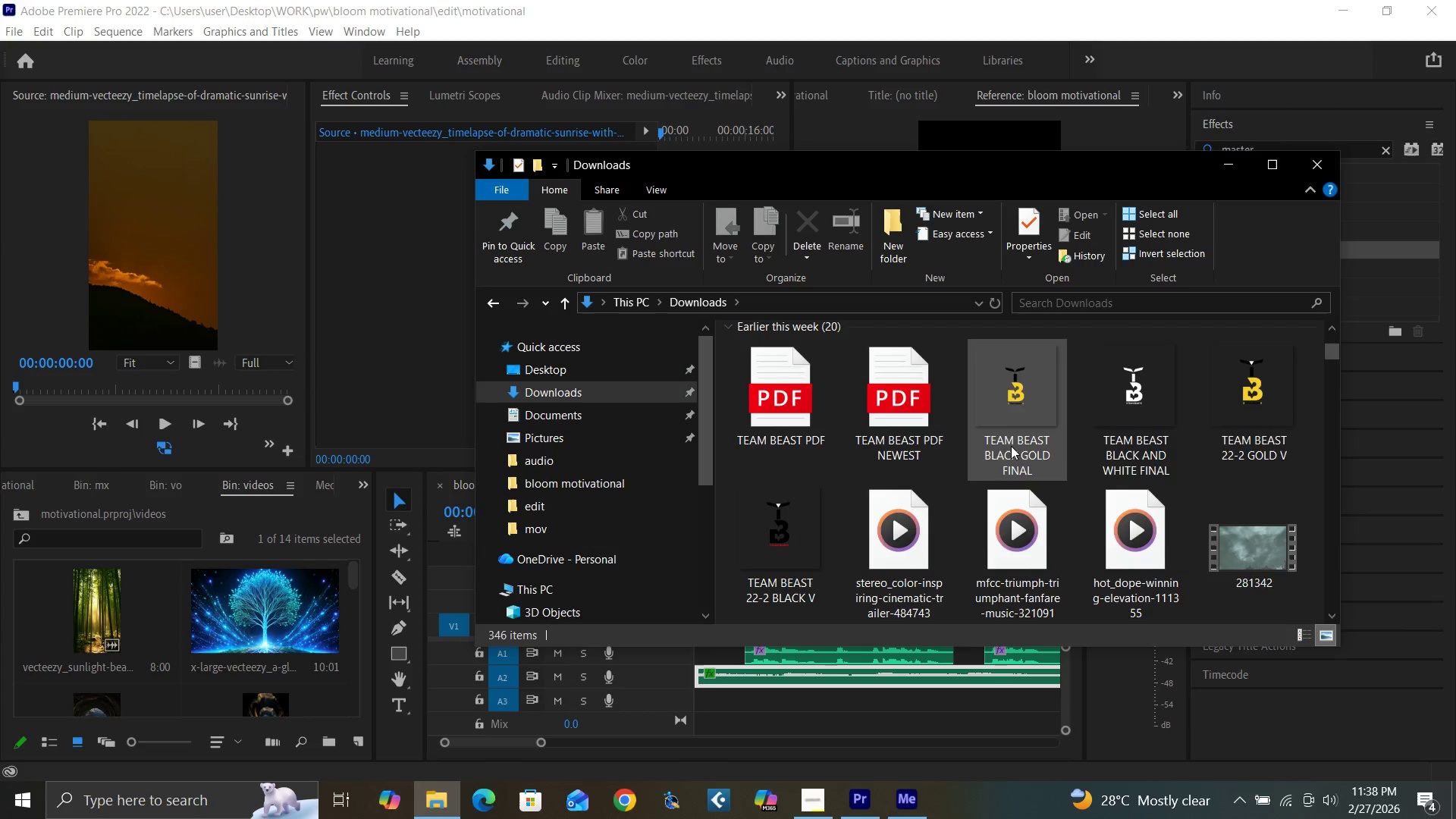 
scroll: coordinate [1013, 437], scroll_direction: up, amount: 3.0
 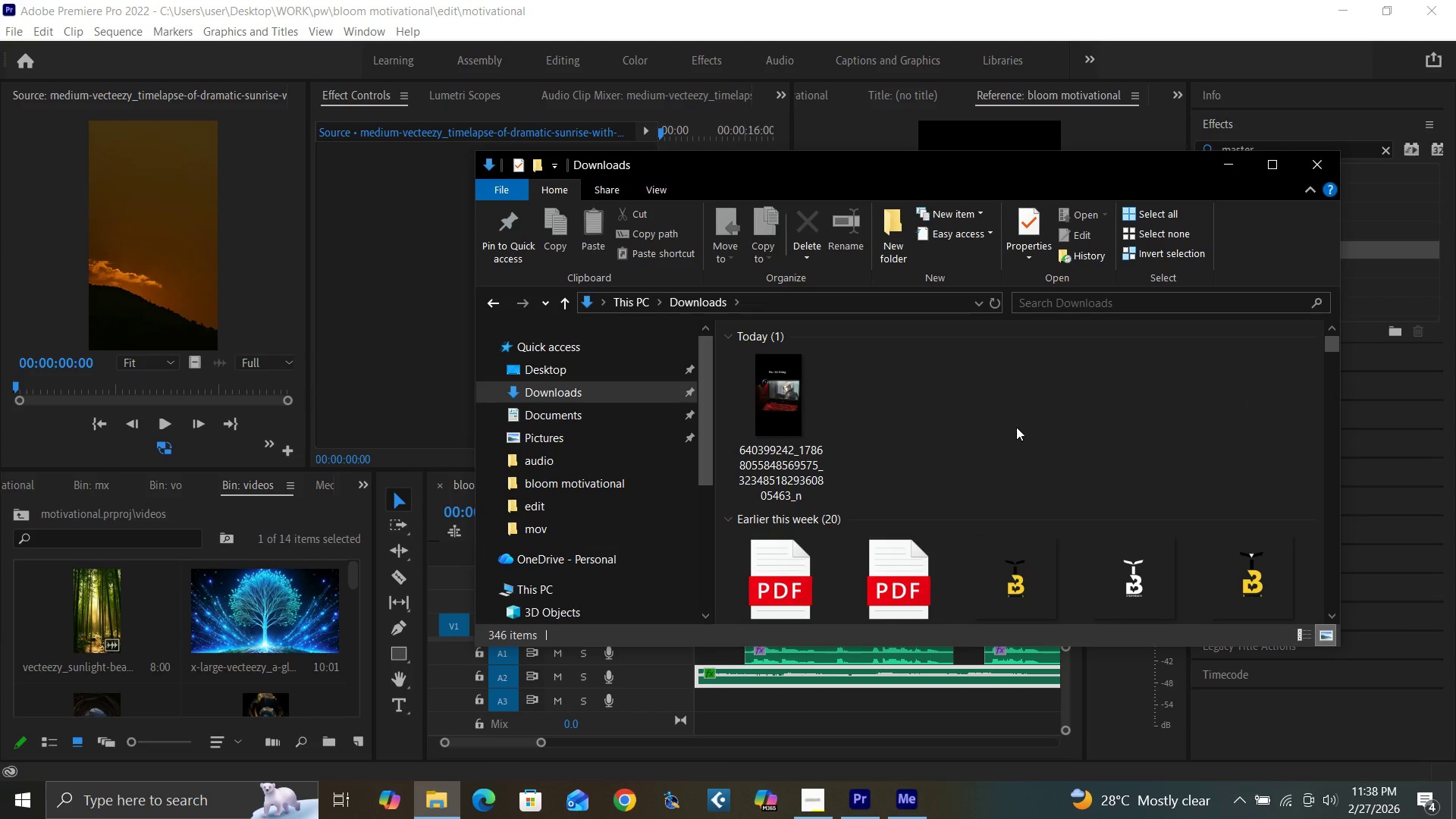 
scroll: coordinate [1023, 430], scroll_direction: down, amount: 3.0
 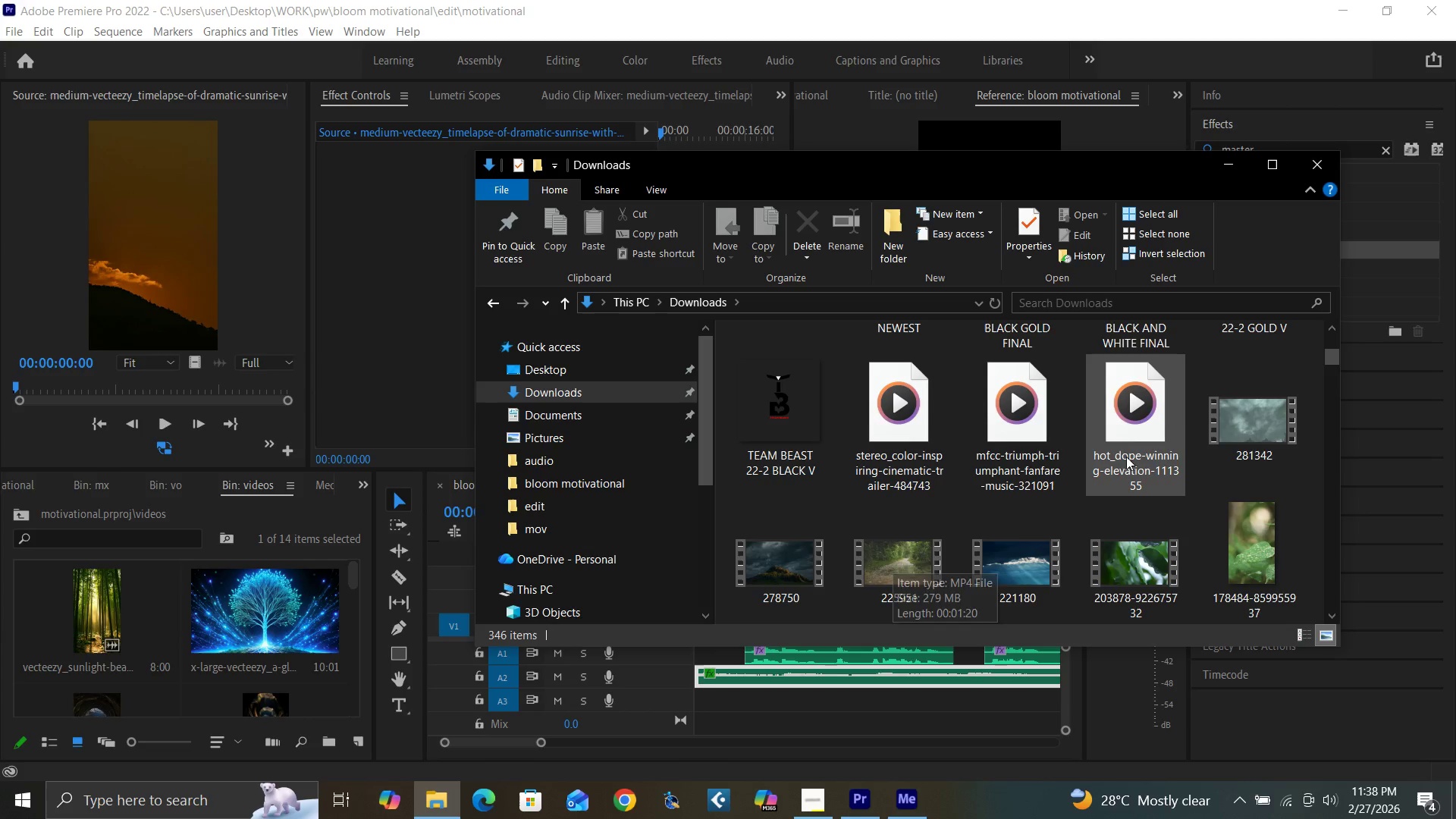 
wait(5.36)
 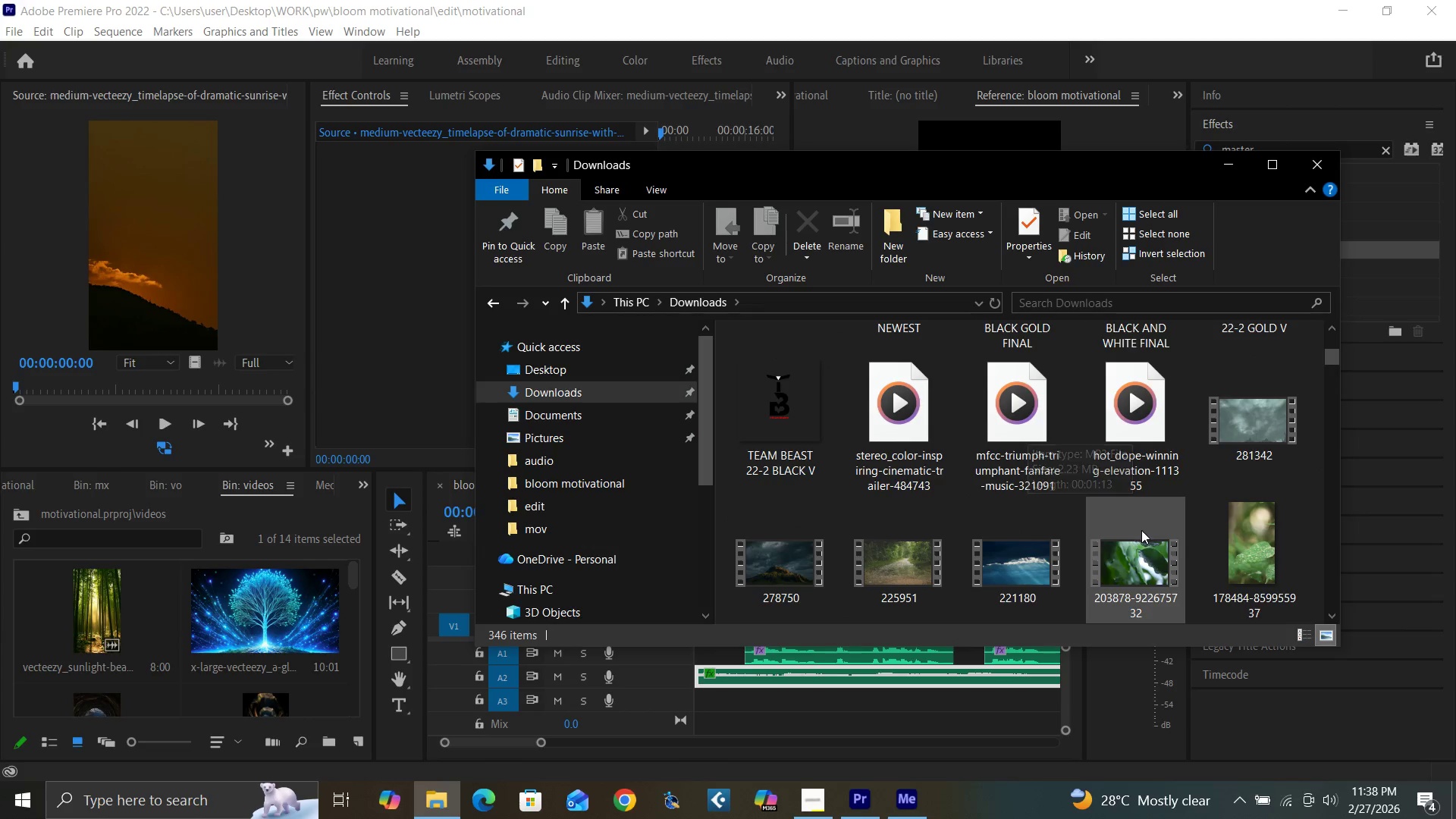 
left_click([1246, 428])
 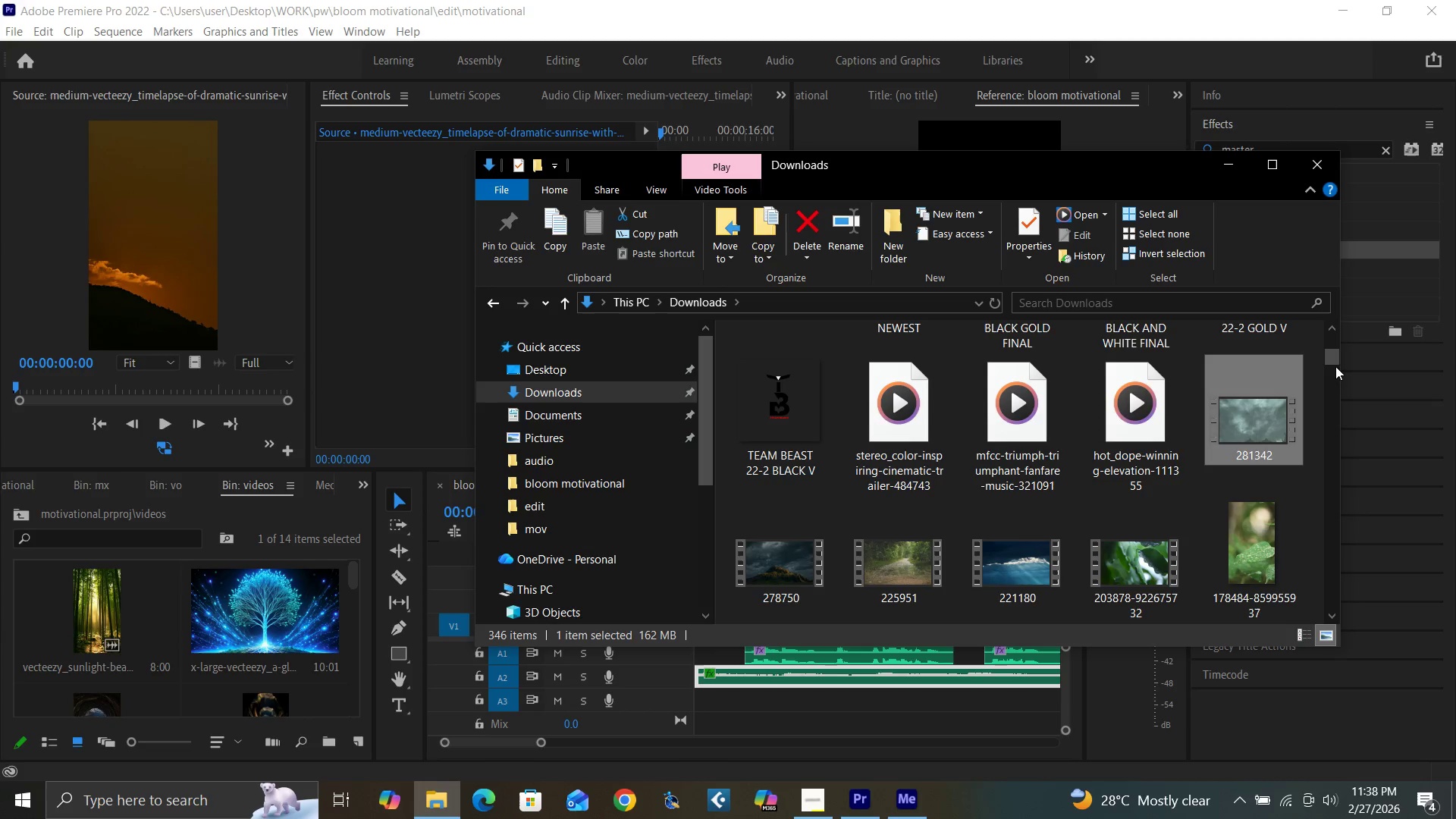 
left_click_drag(start_coordinate=[1333, 356], to_coordinate=[1335, 360])
 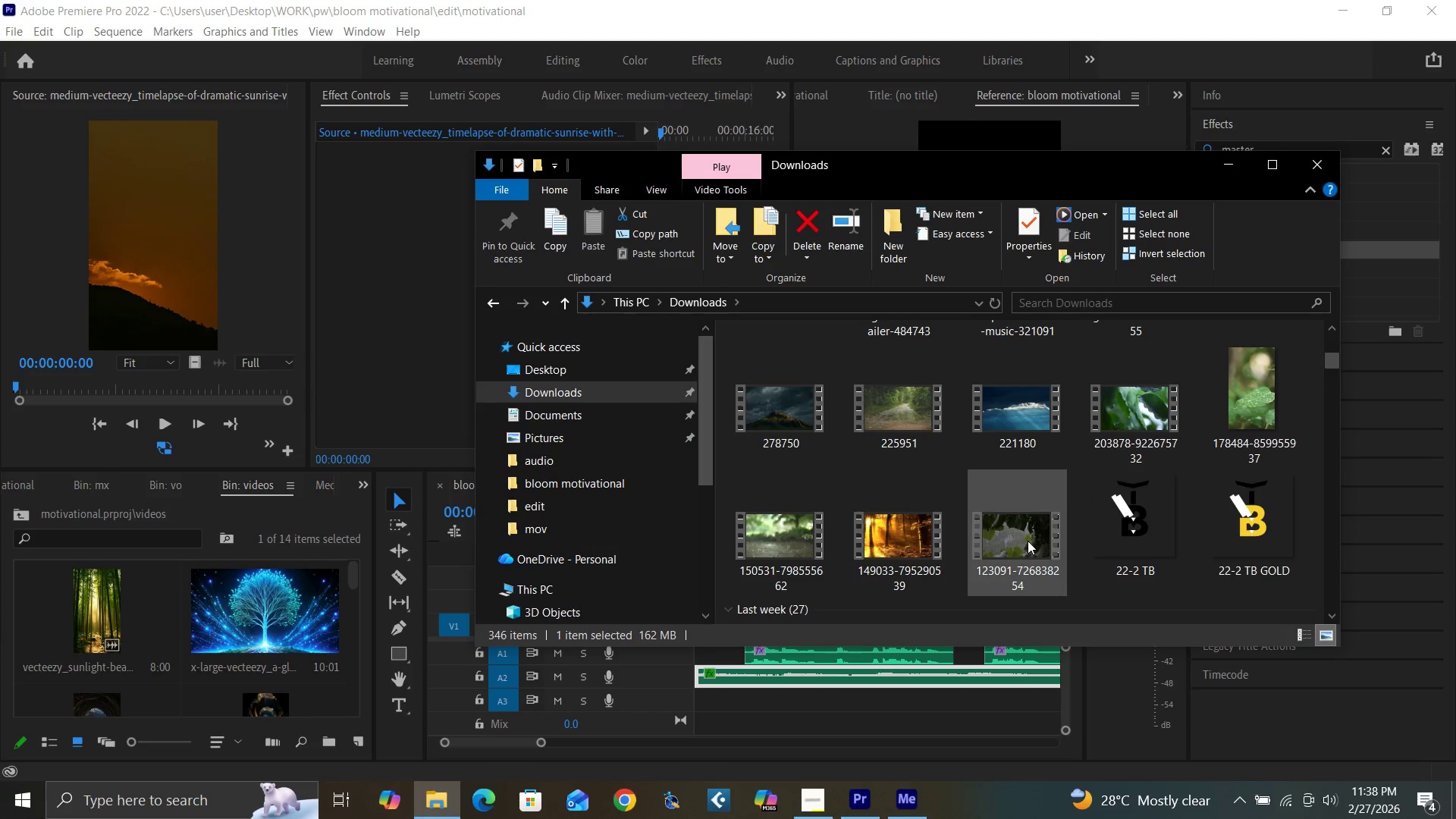 
hold_key(key=ShiftLeft, duration=1.03)
left_click([1018, 532])
 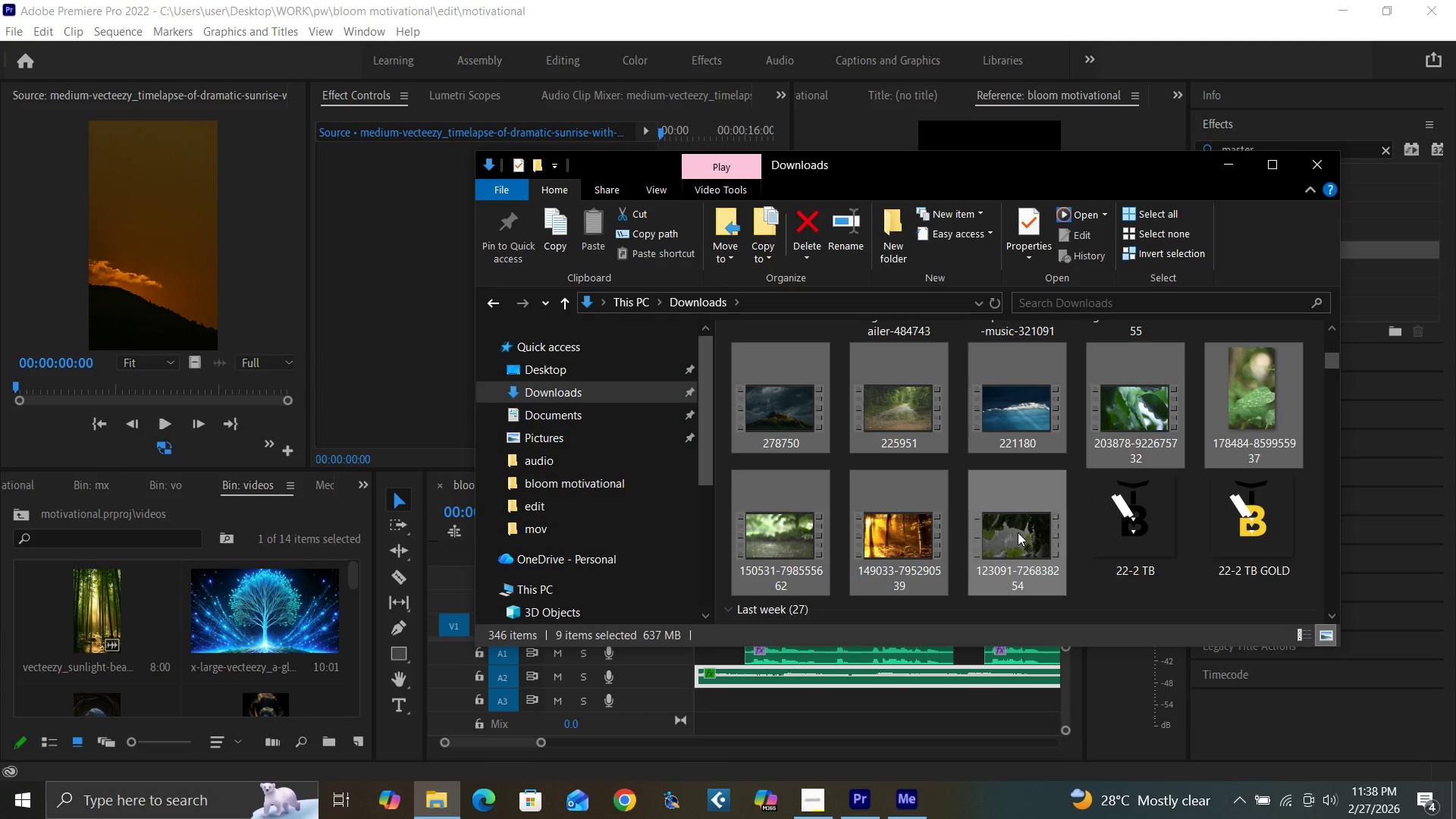 
key(Control+C)
 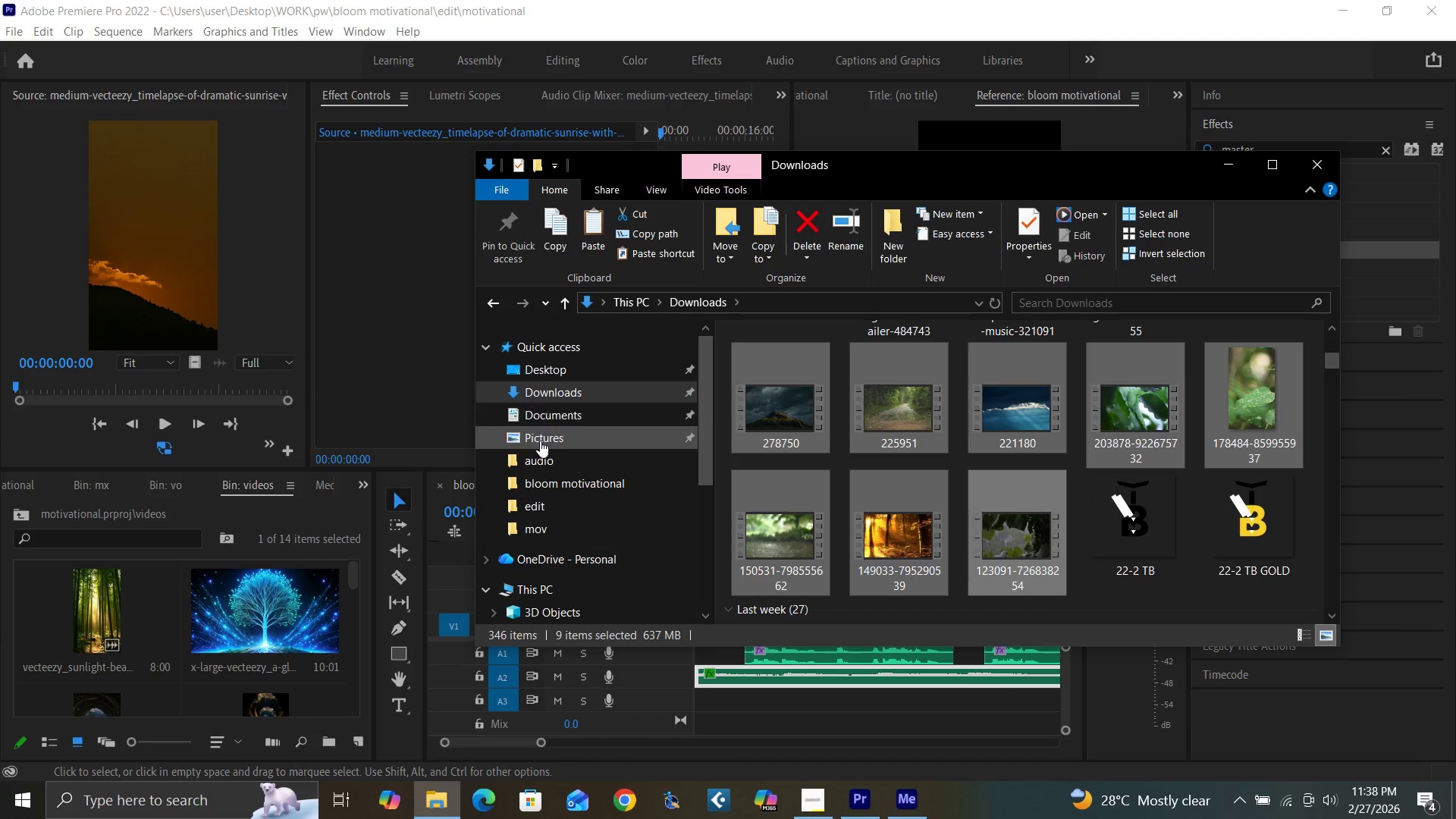 
double_click([576, 485])
 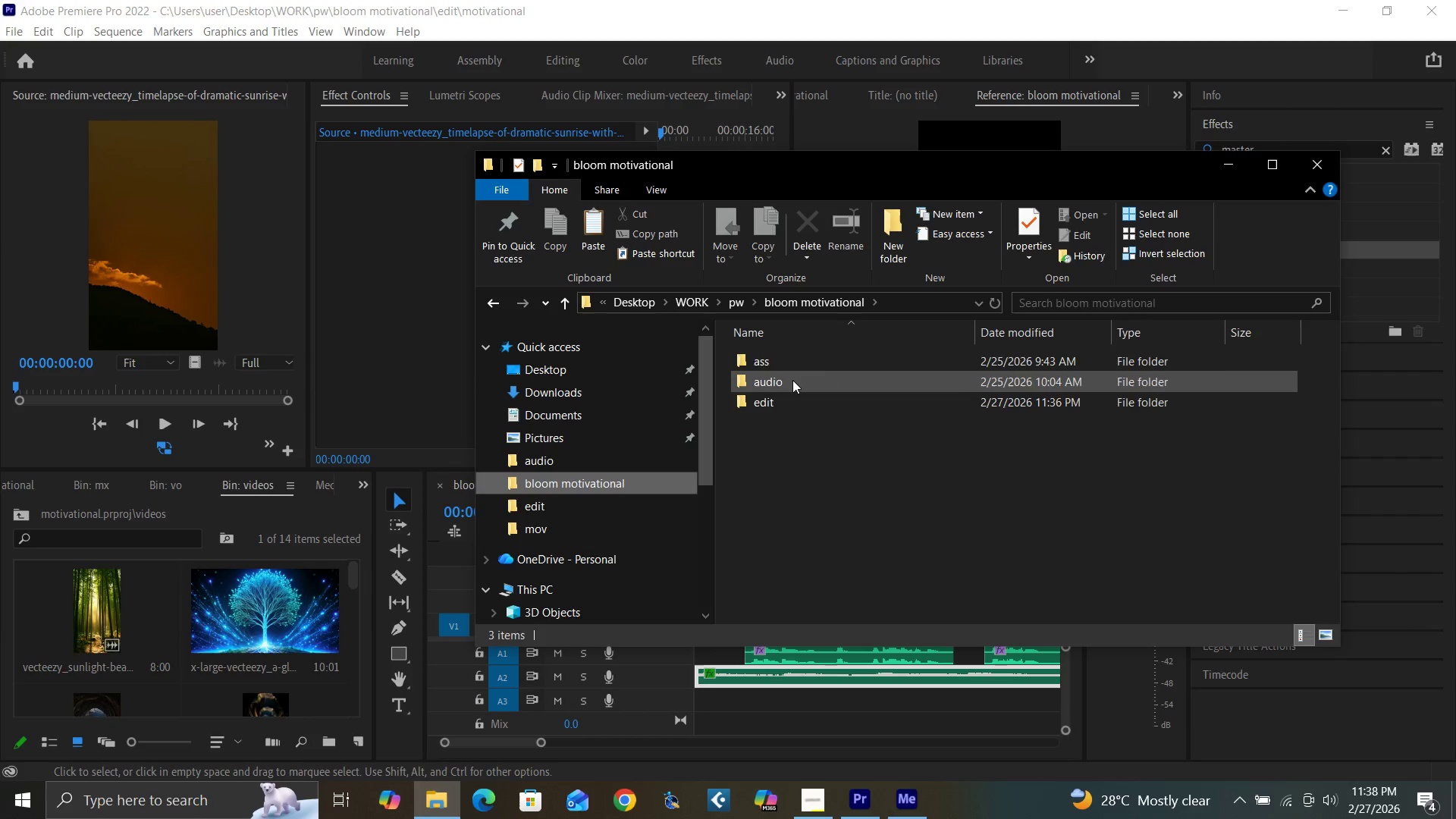 
double_click([792, 361])
 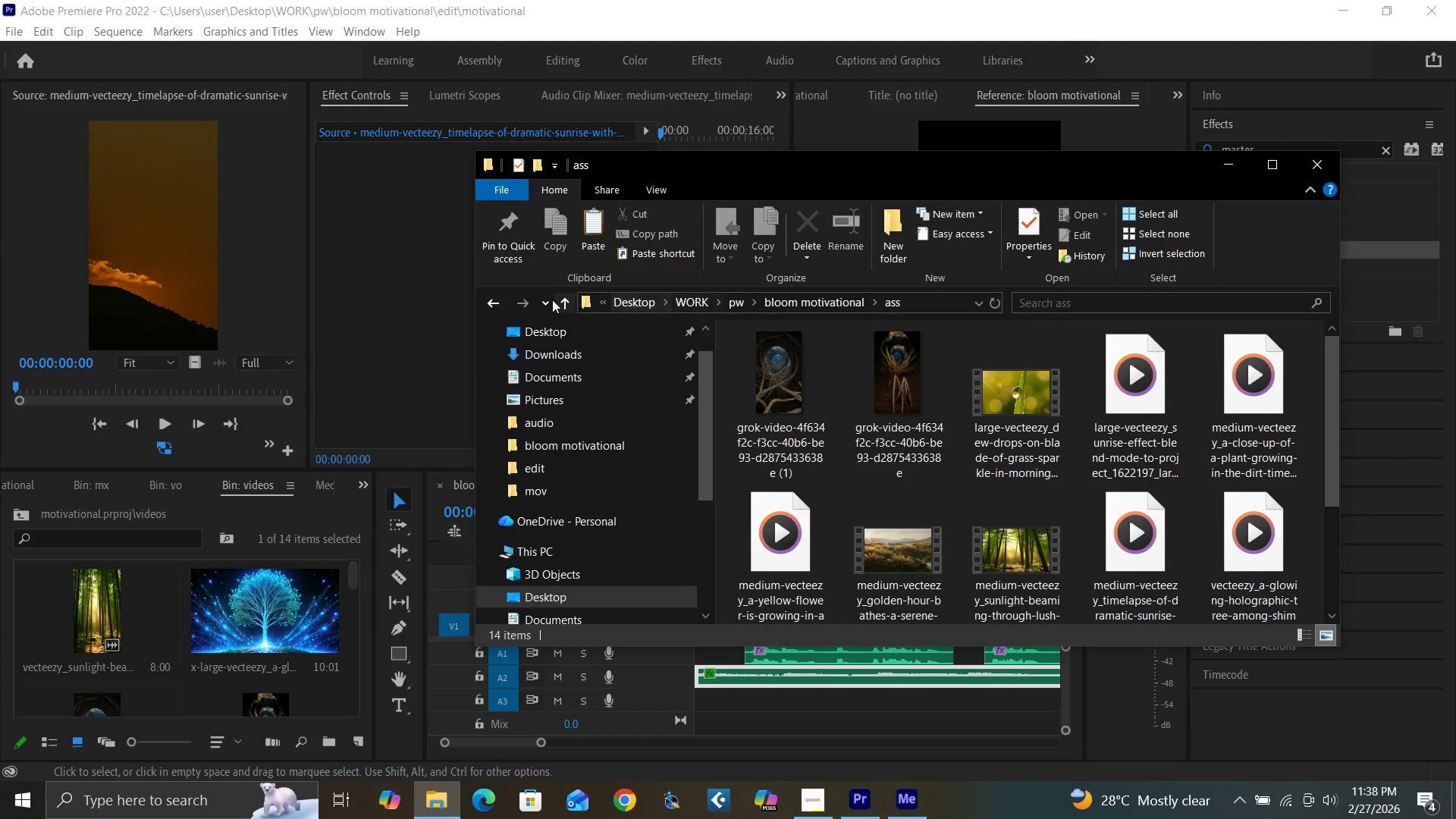 
left_click([558, 302])
 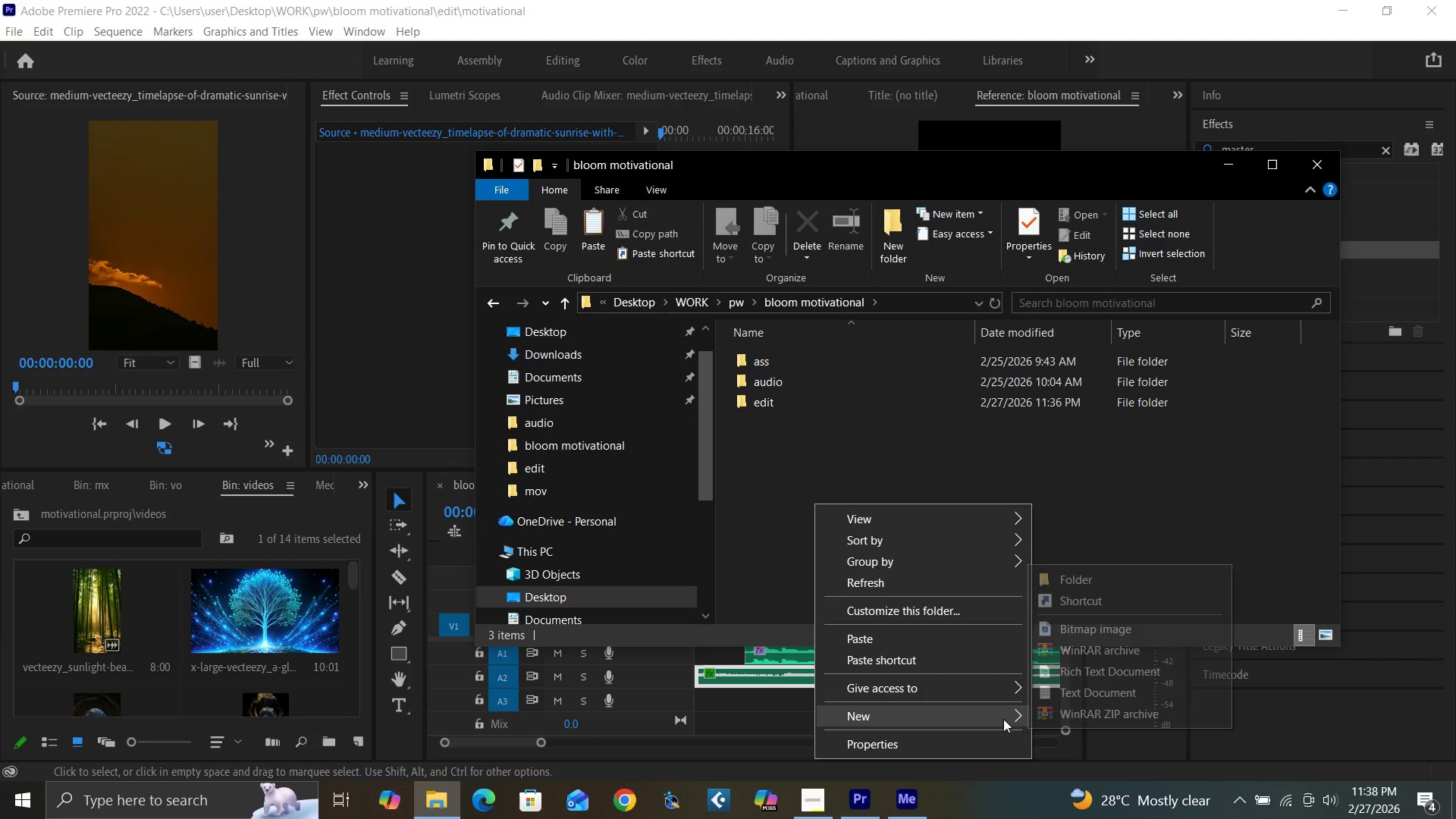 
left_click([1063, 573])
 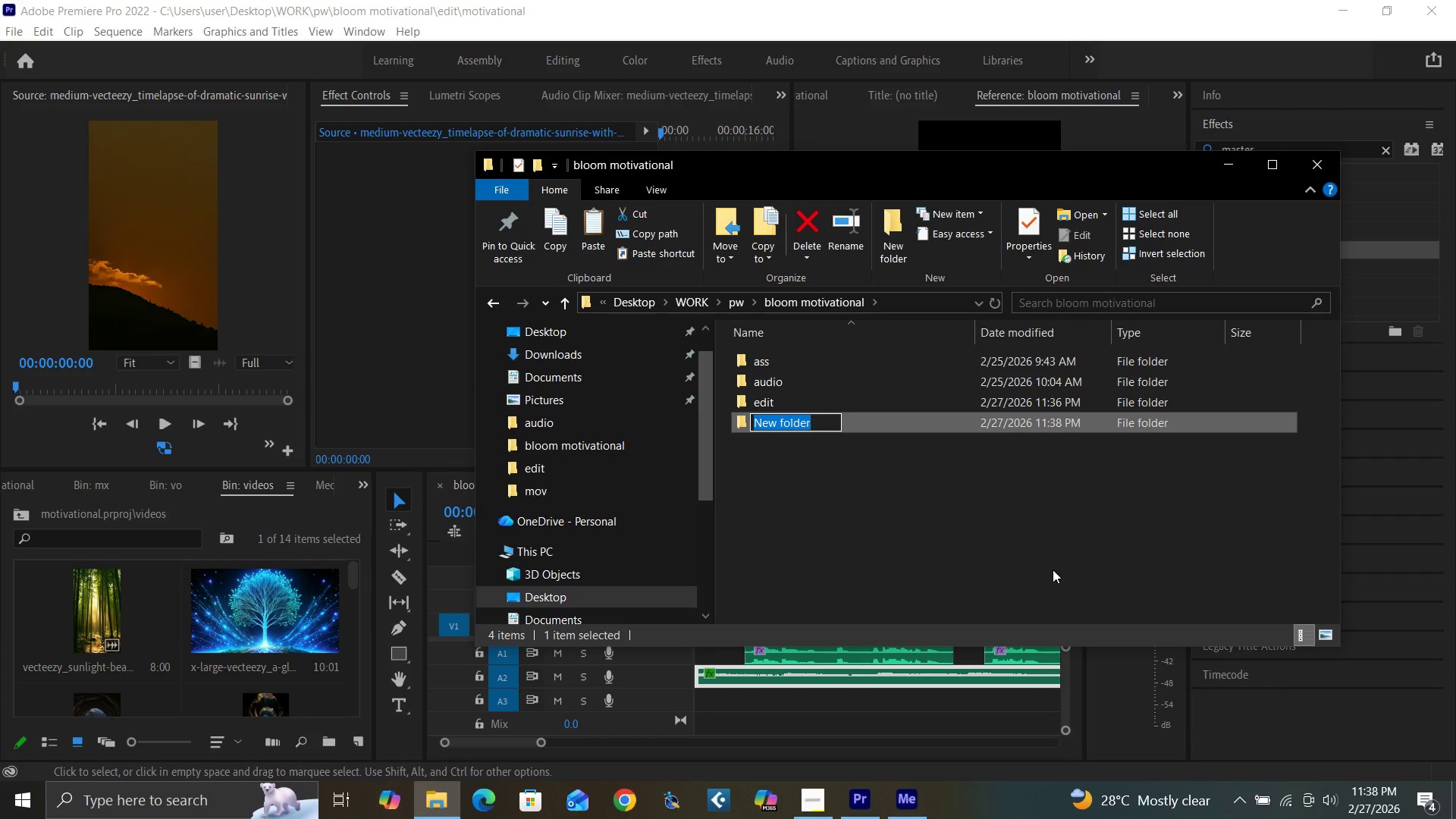 
type(ass2)
 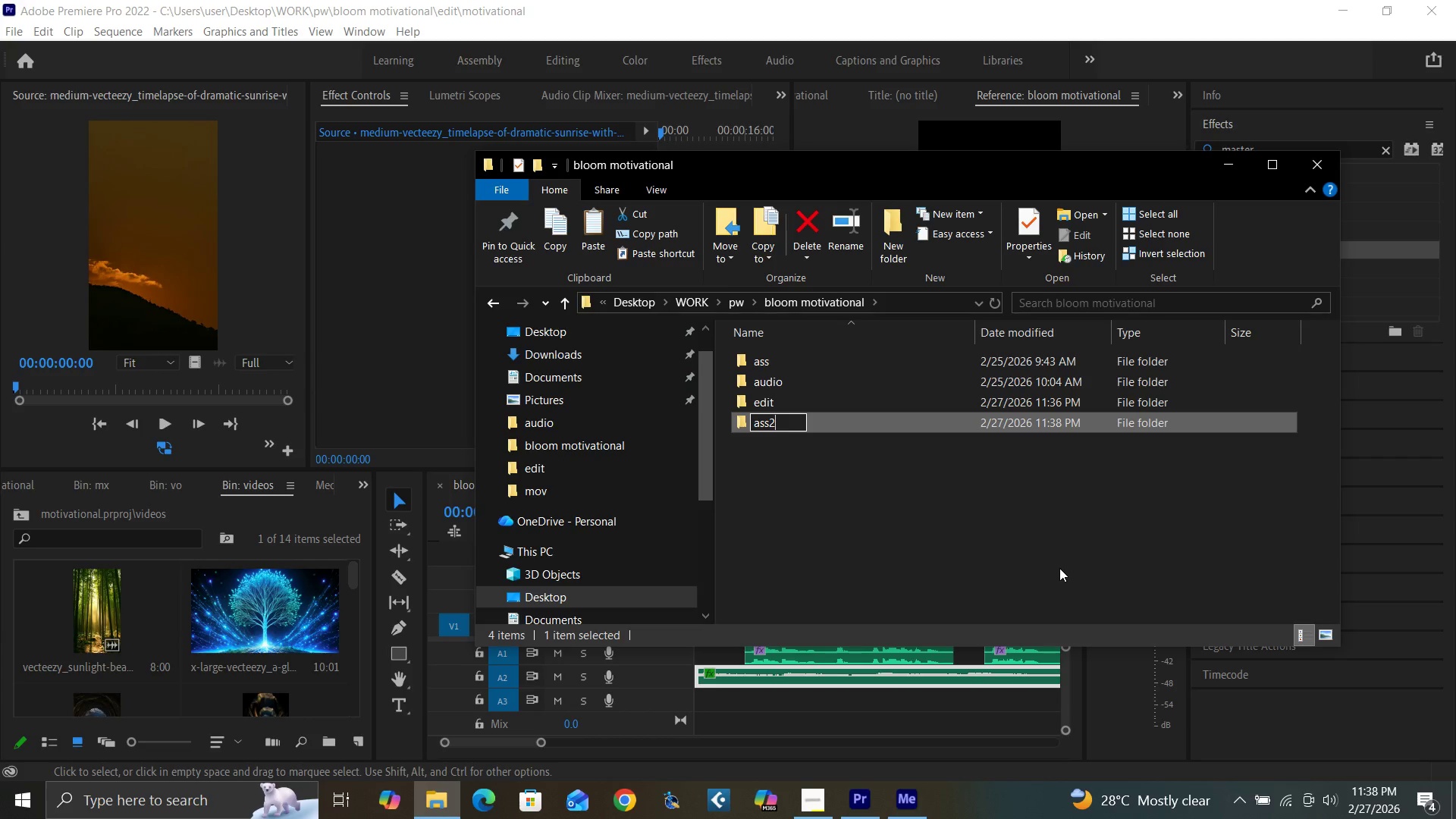 
key(Enter)
 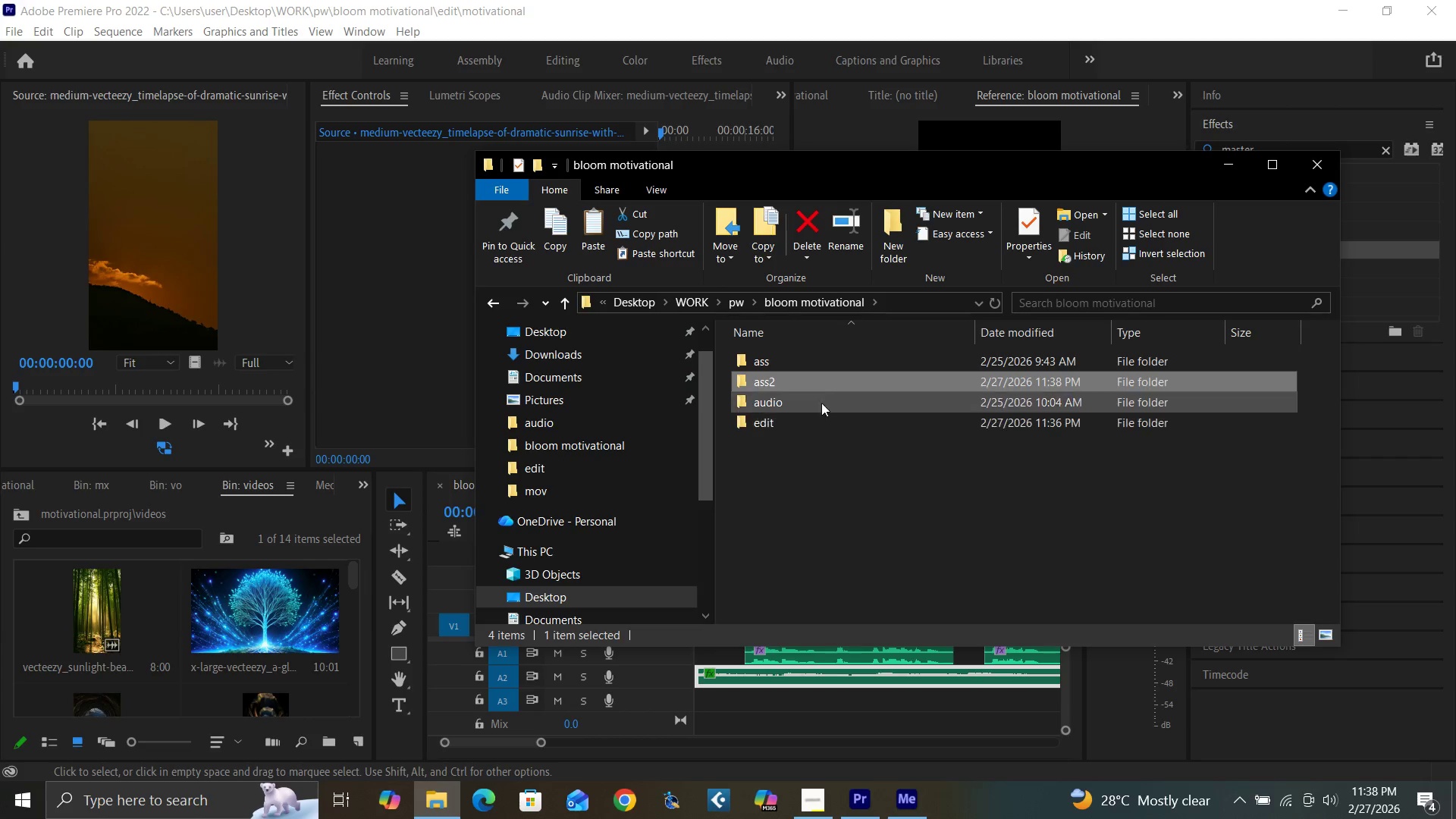 
double_click([821, 381])
 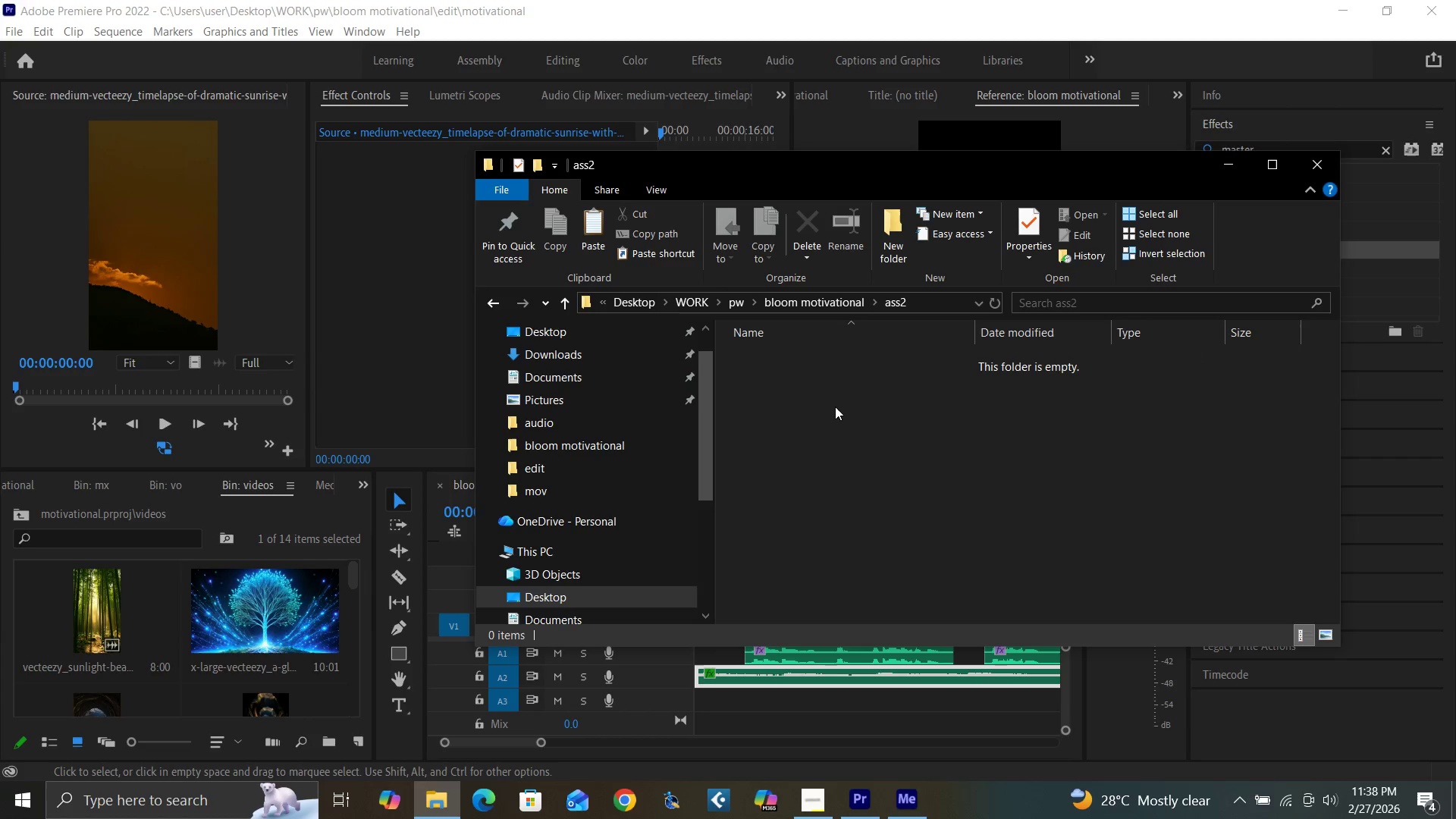 
key(Control+V)
 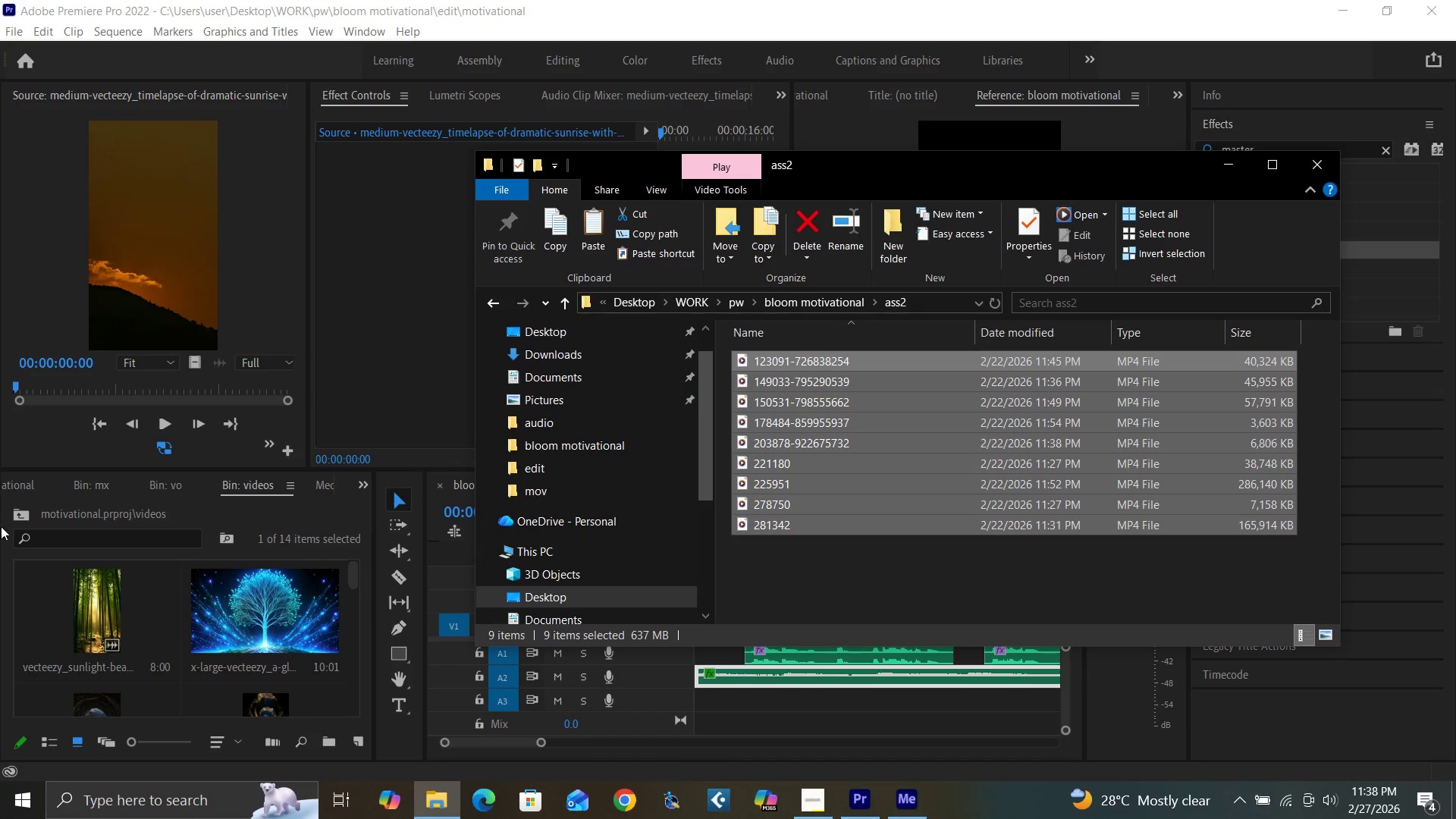 
left_click([20, 511])
 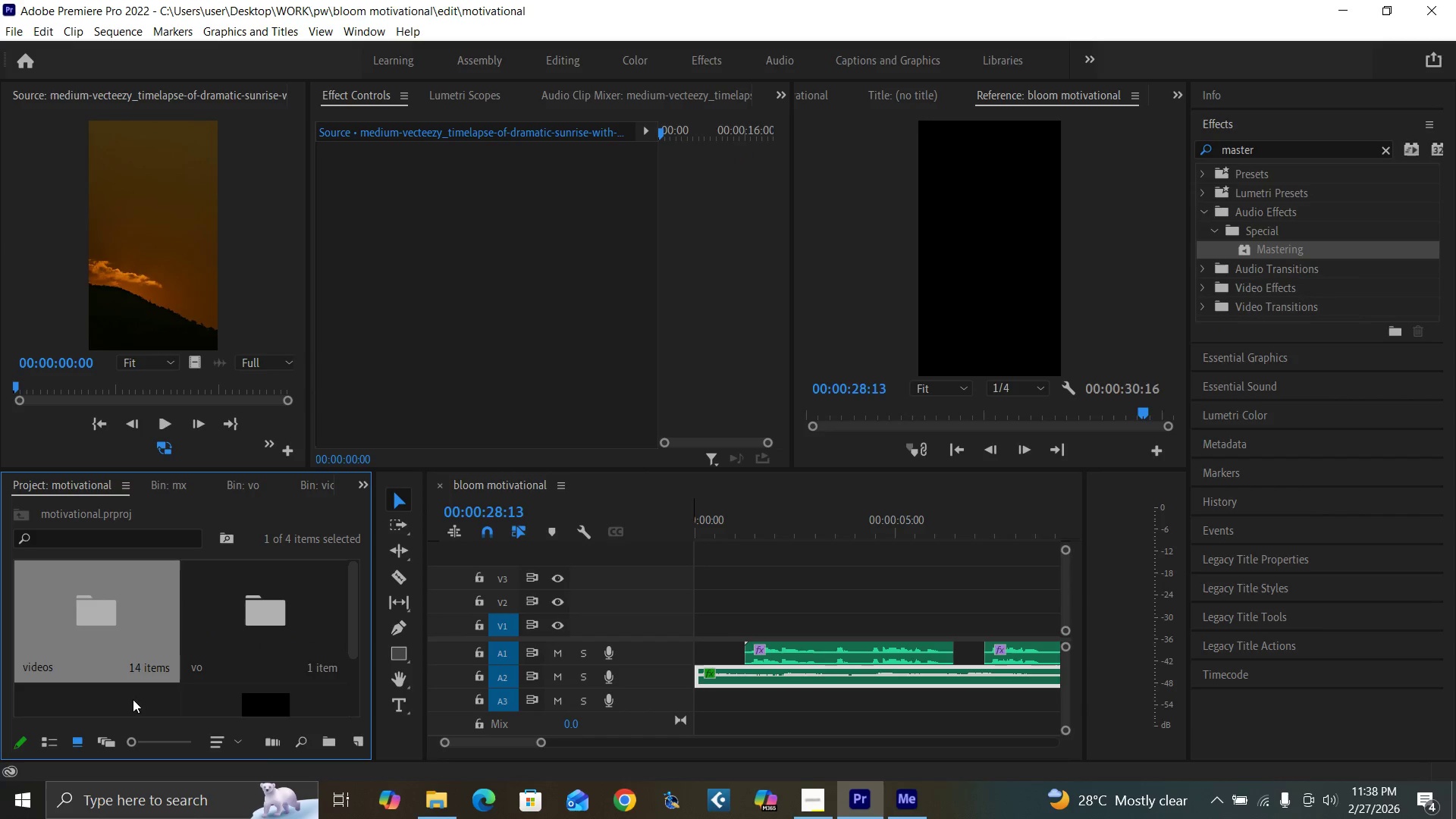 
scroll: coordinate [169, 681], scroll_direction: down, amount: 5.0
 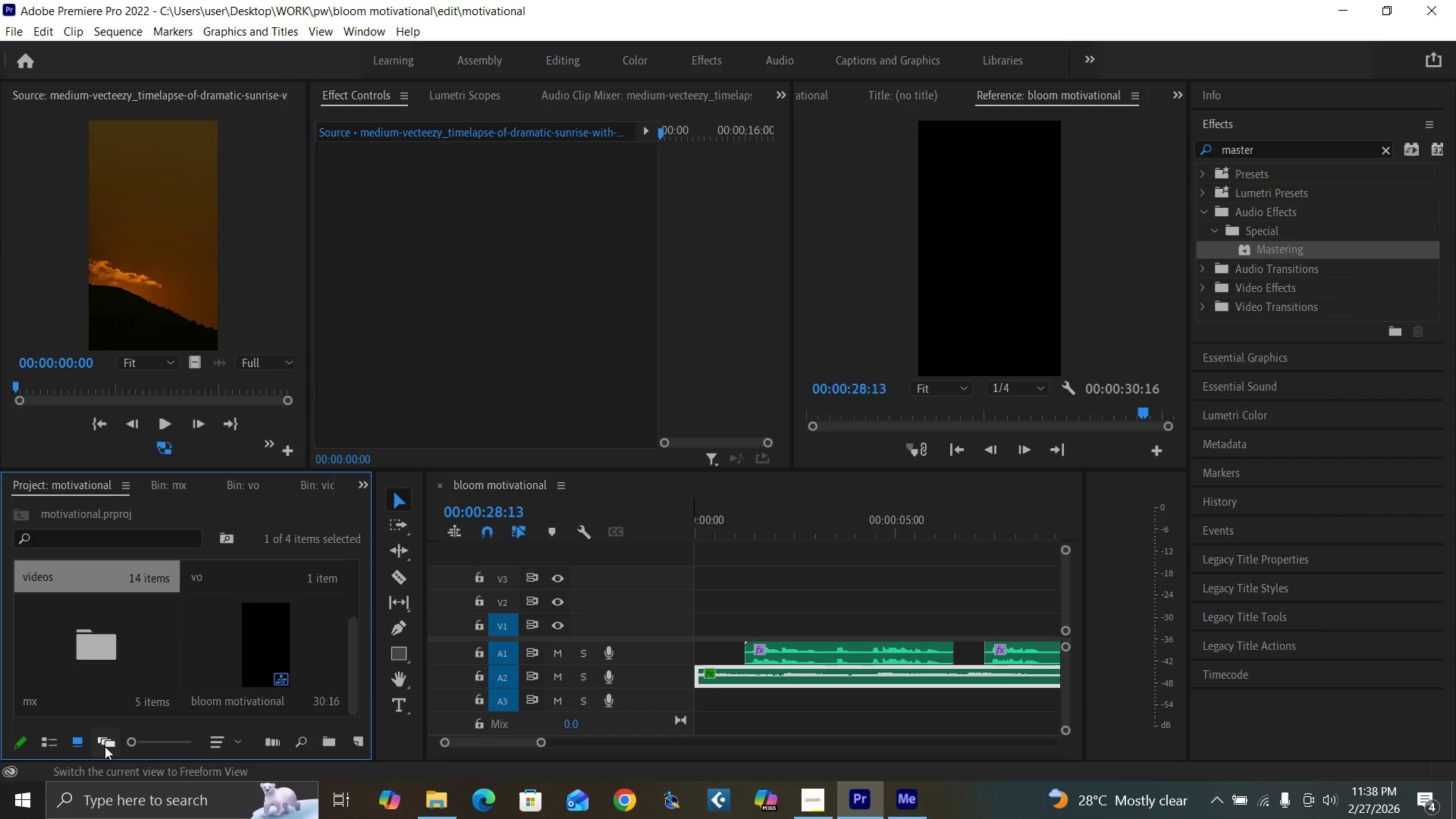 
left_click([105, 745])
 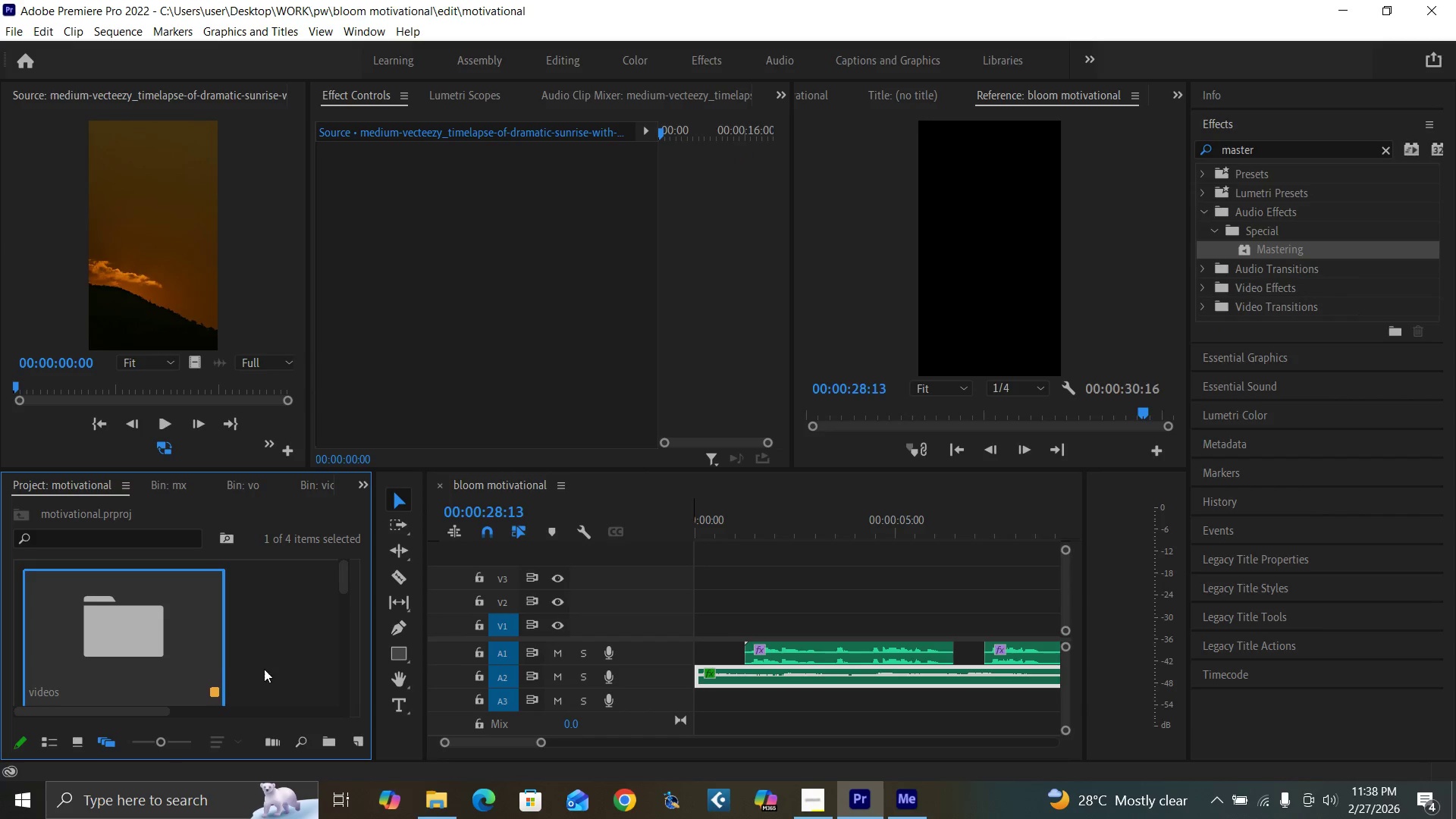 
right_click([265, 669])
 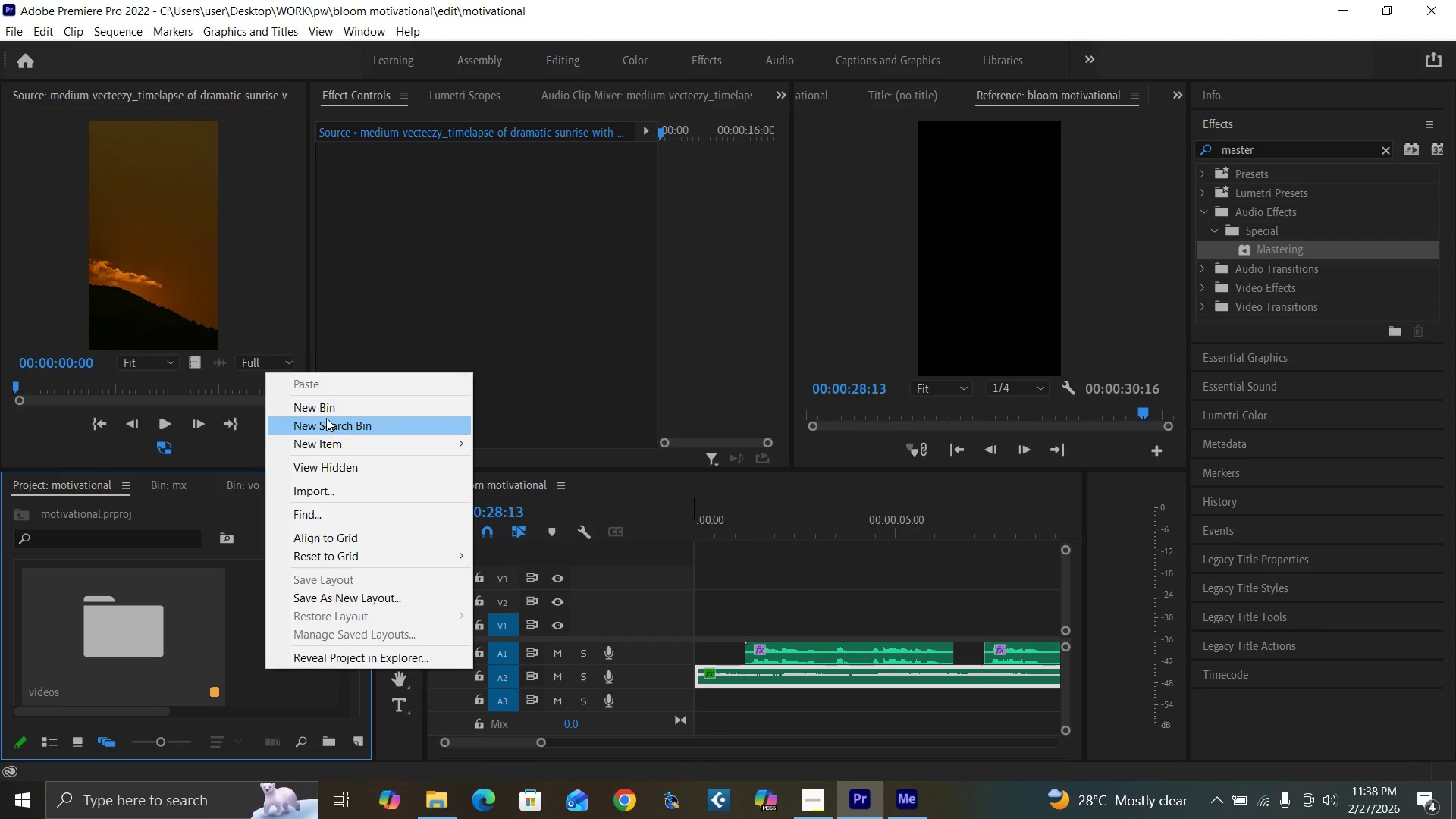 
left_click([328, 402])
 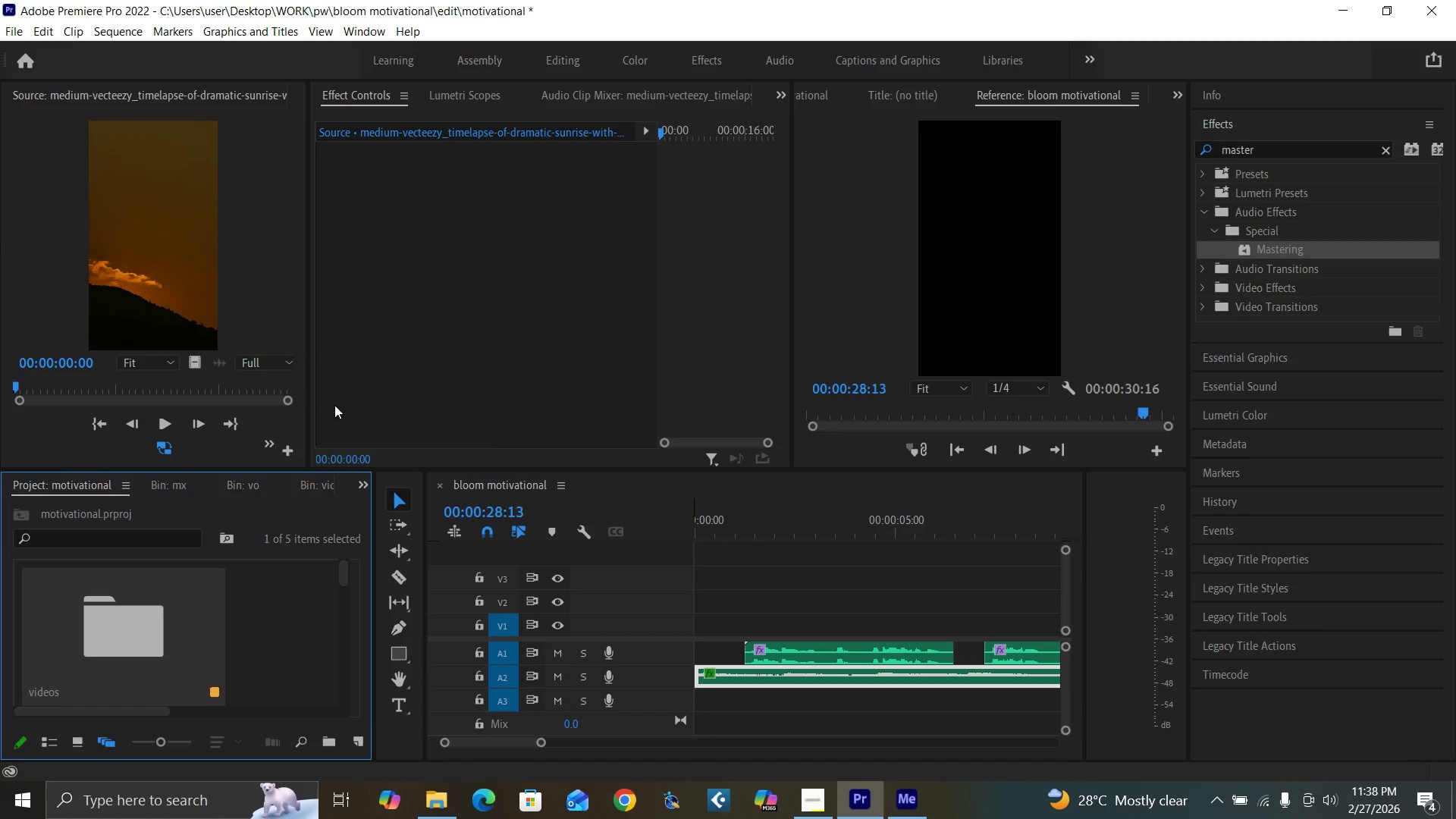 
type(videos2)
 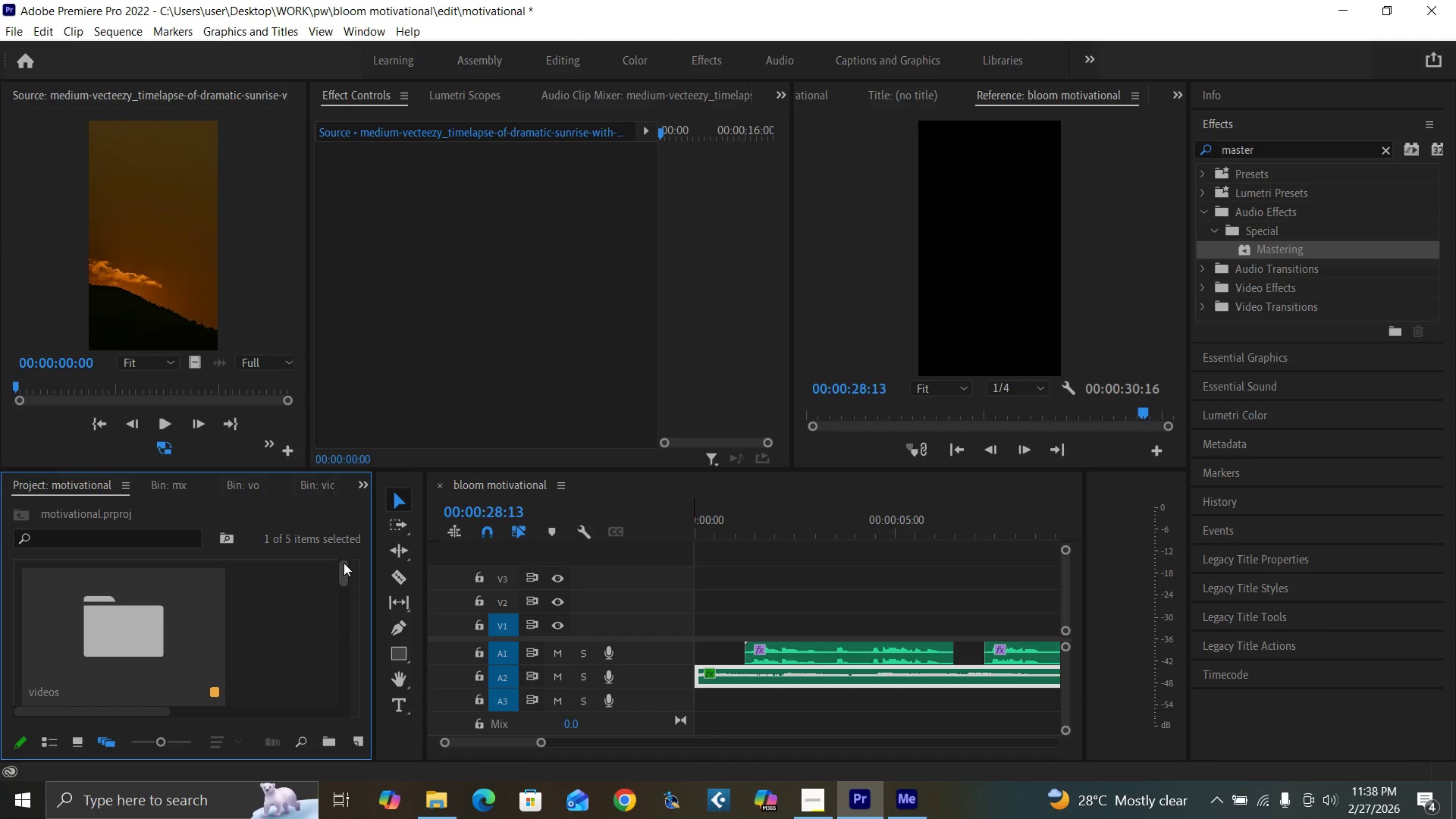 
left_click_drag(start_coordinate=[344, 573], to_coordinate=[353, 699])
 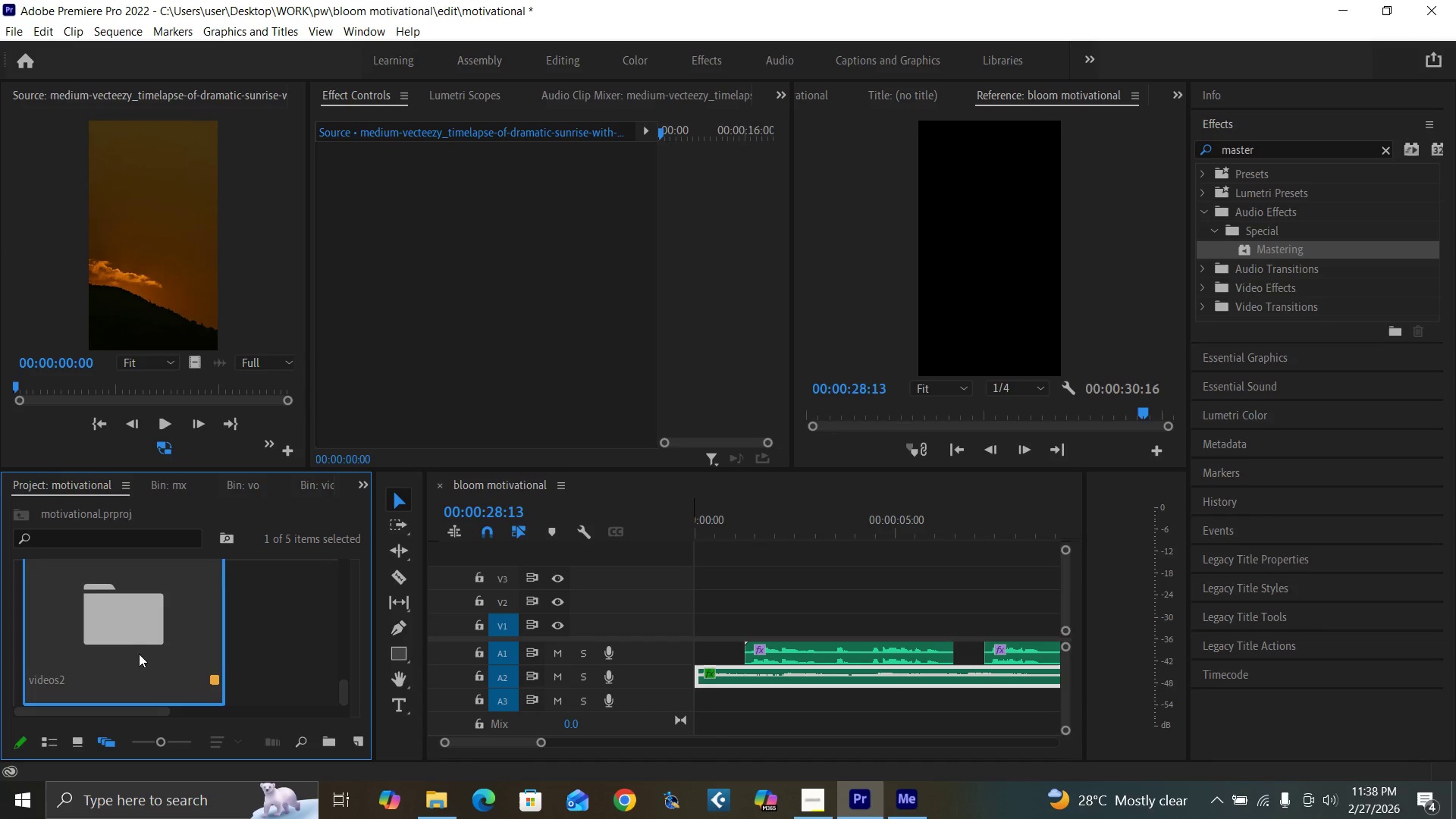 
double_click([137, 651])
 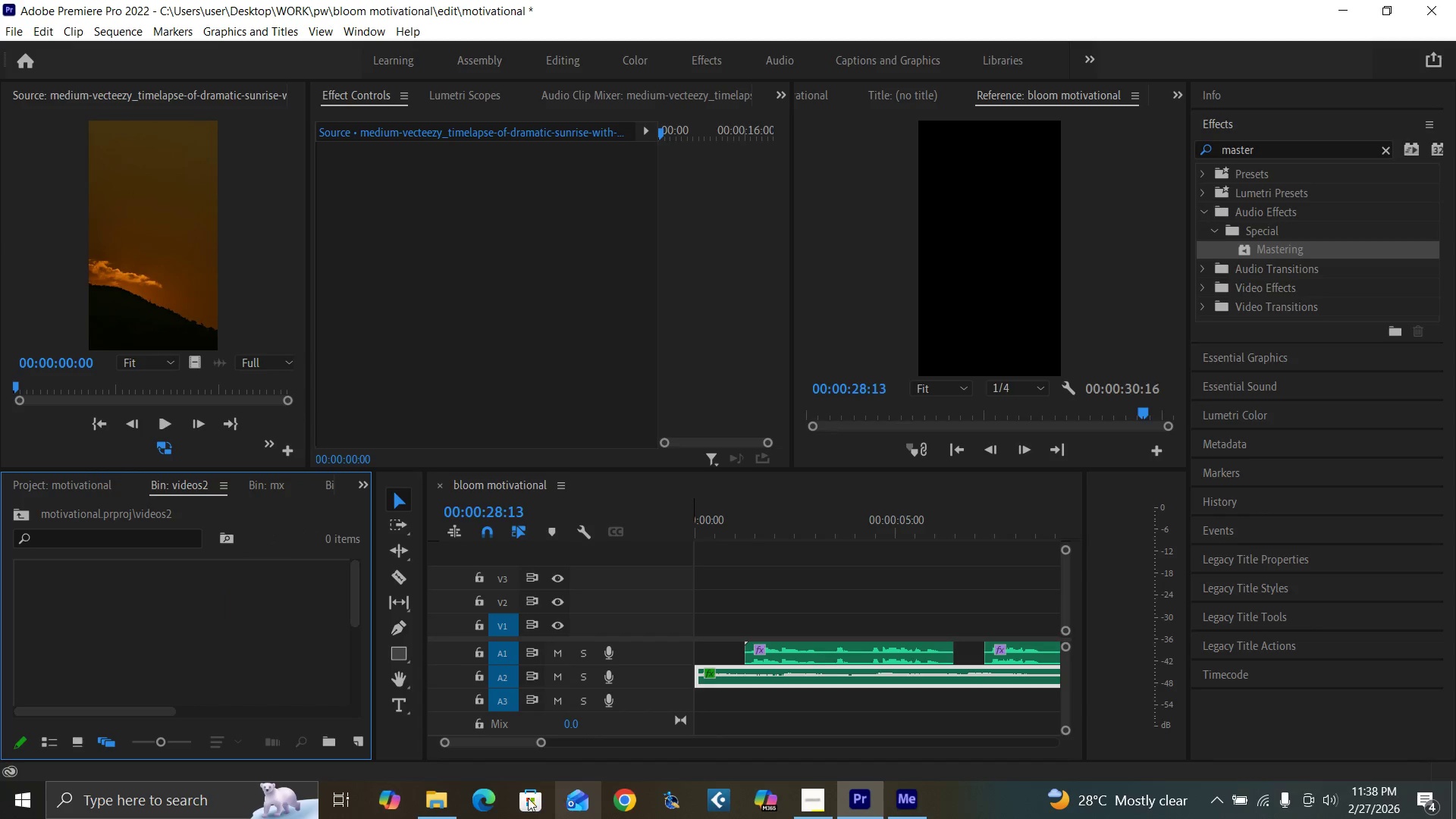 
left_click([437, 805])
 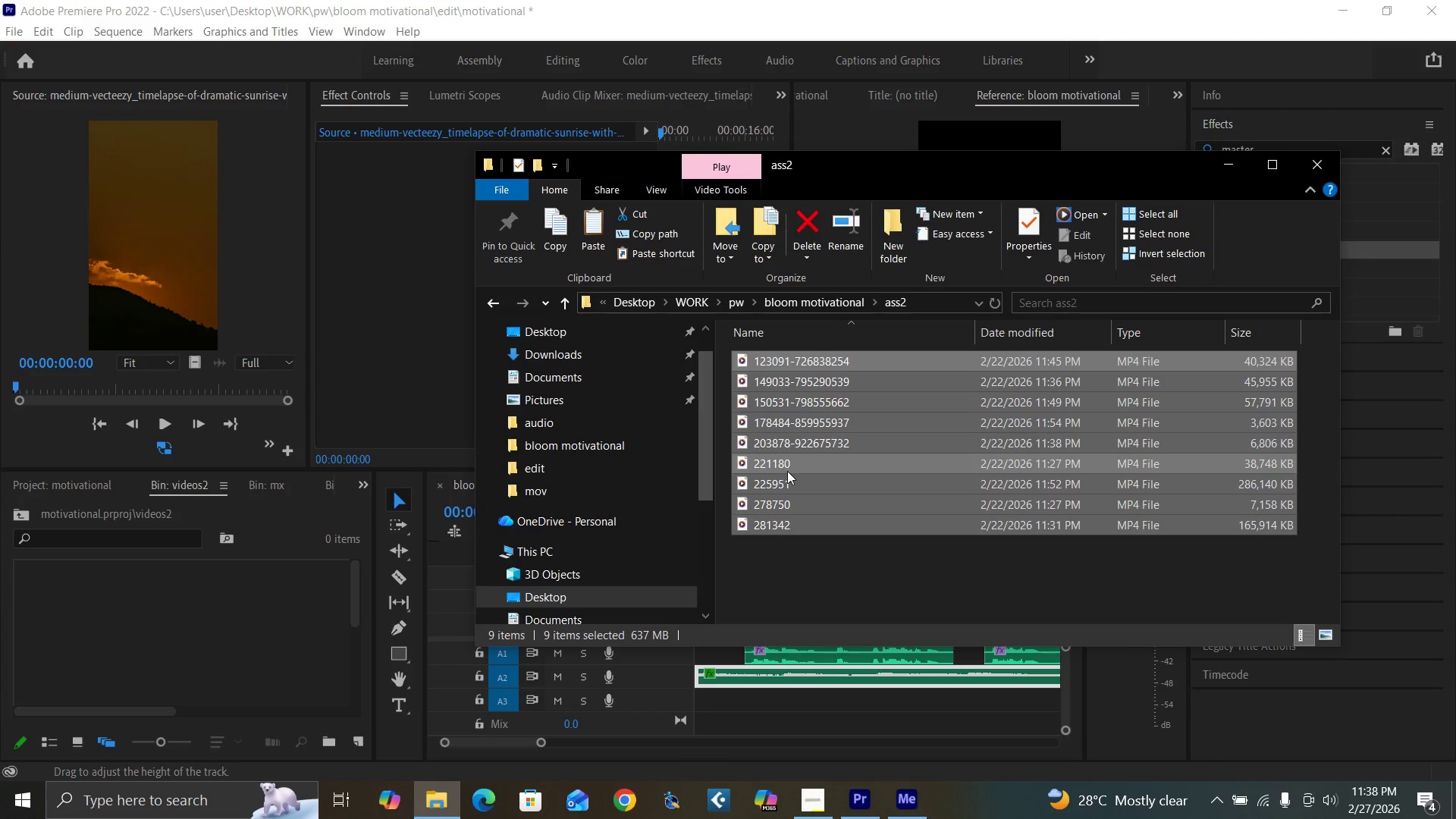 
left_click_drag(start_coordinate=[791, 482], to_coordinate=[199, 631])
 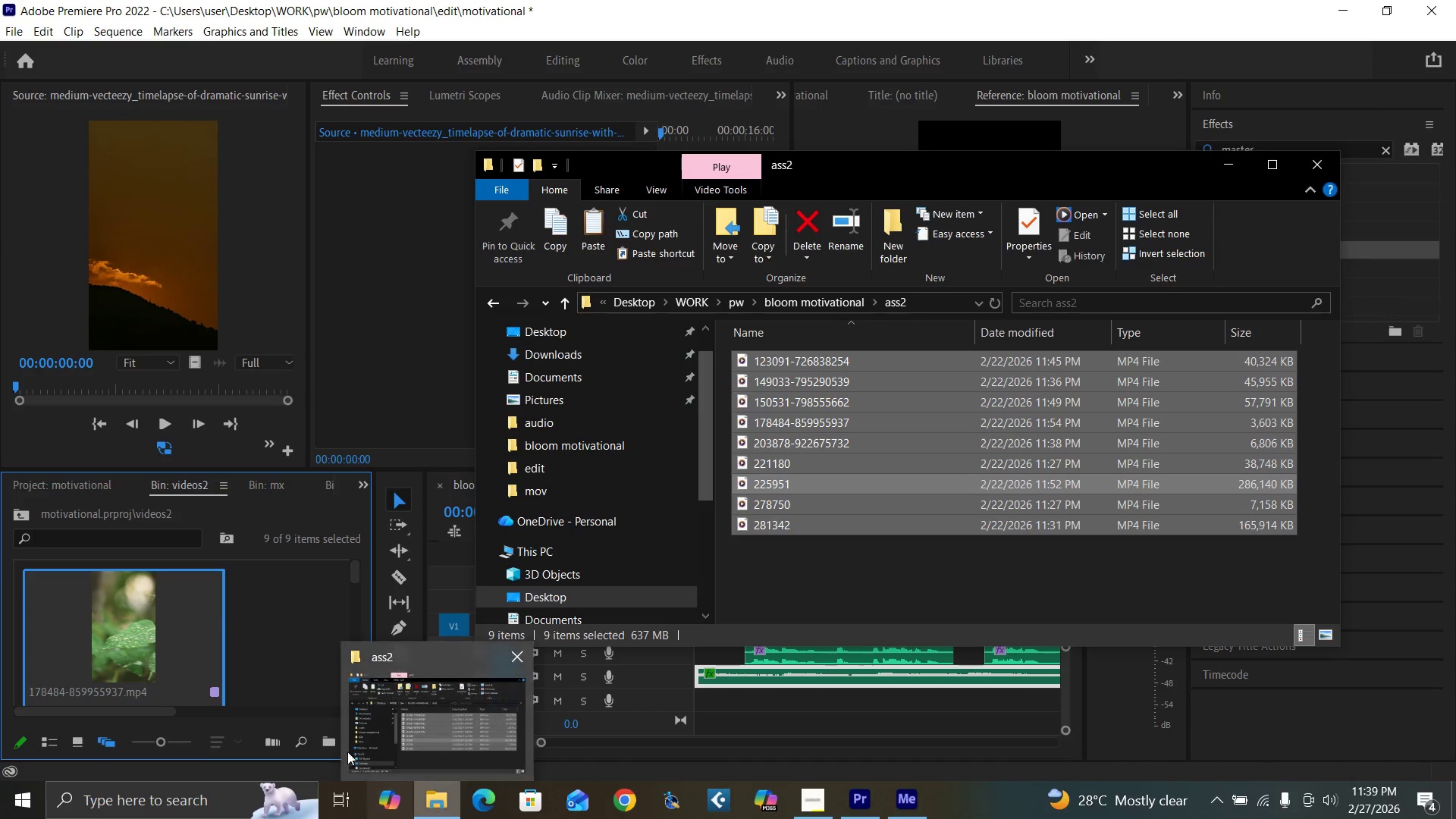 
right_click([131, 643])
 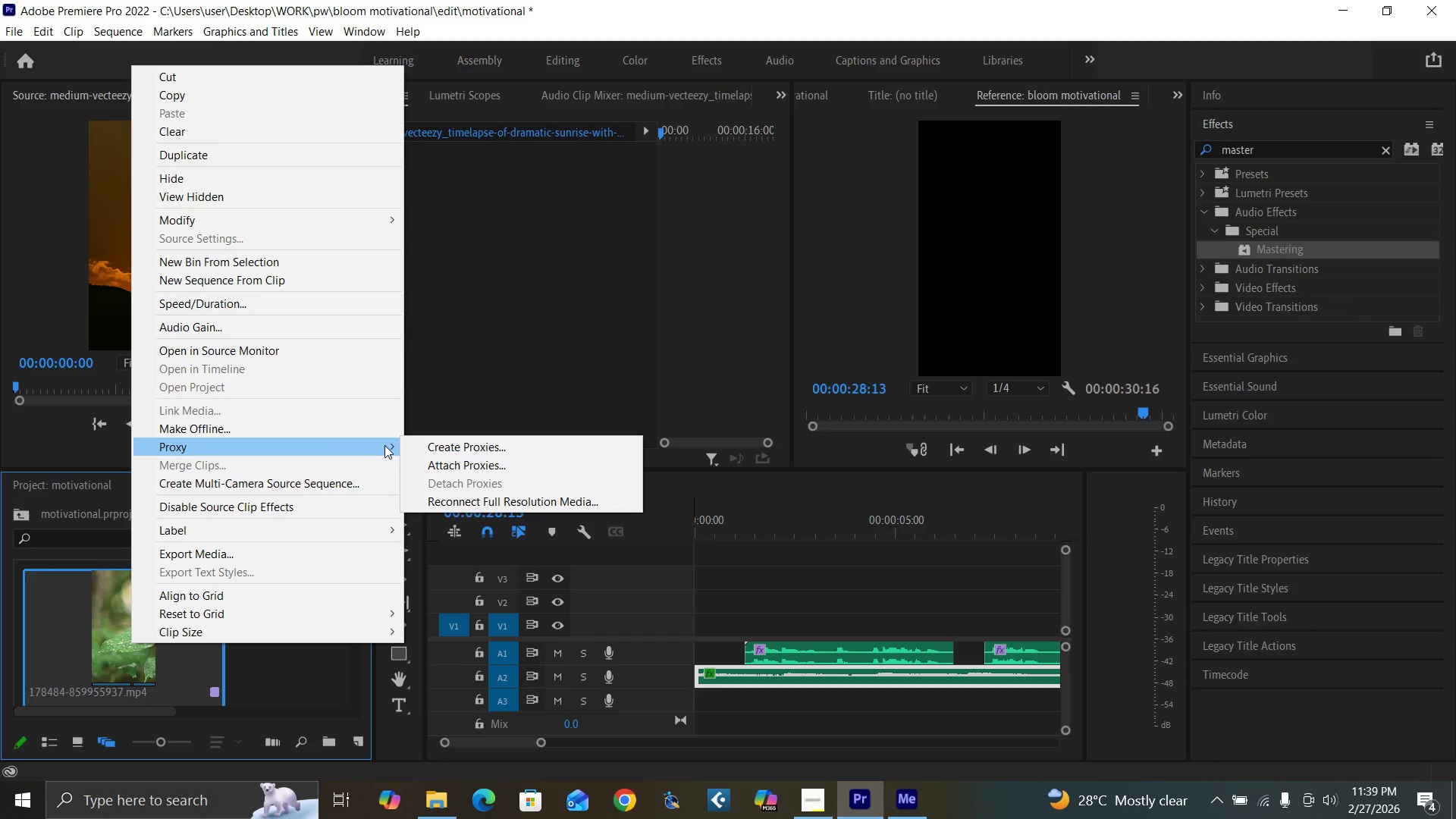 
wait(14.36)
 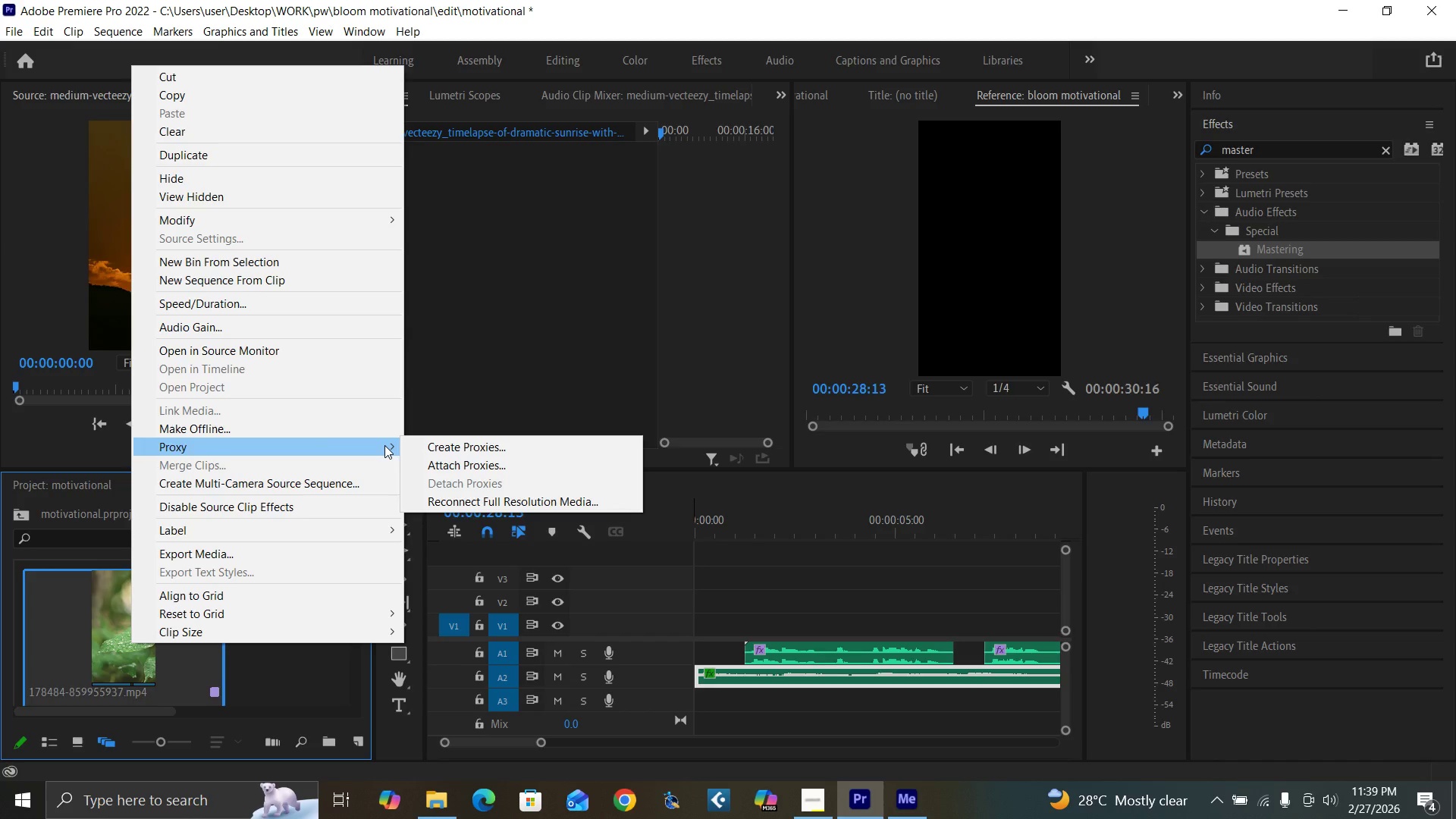 
left_click([441, 444])
 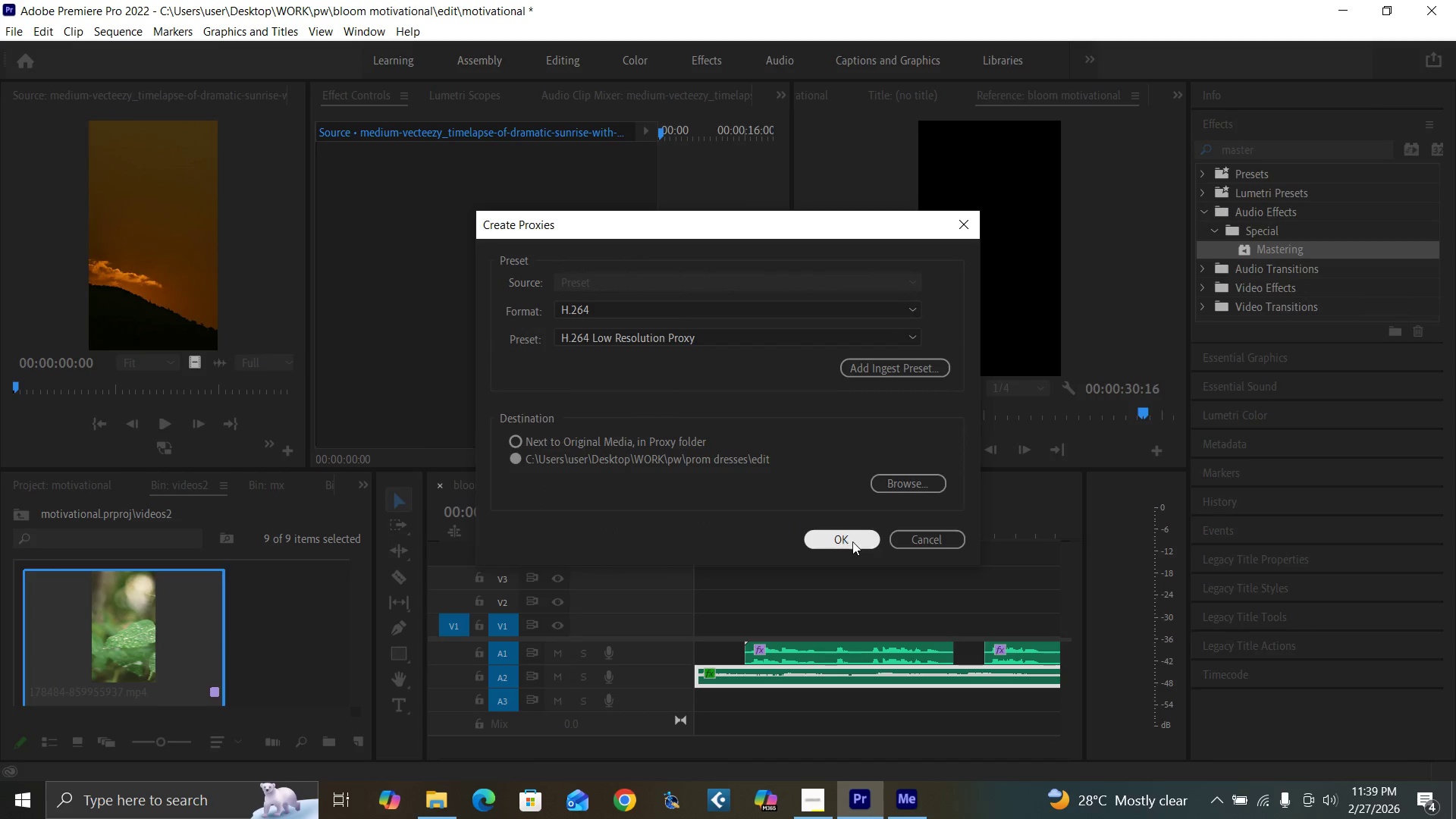 
wait(6.67)
 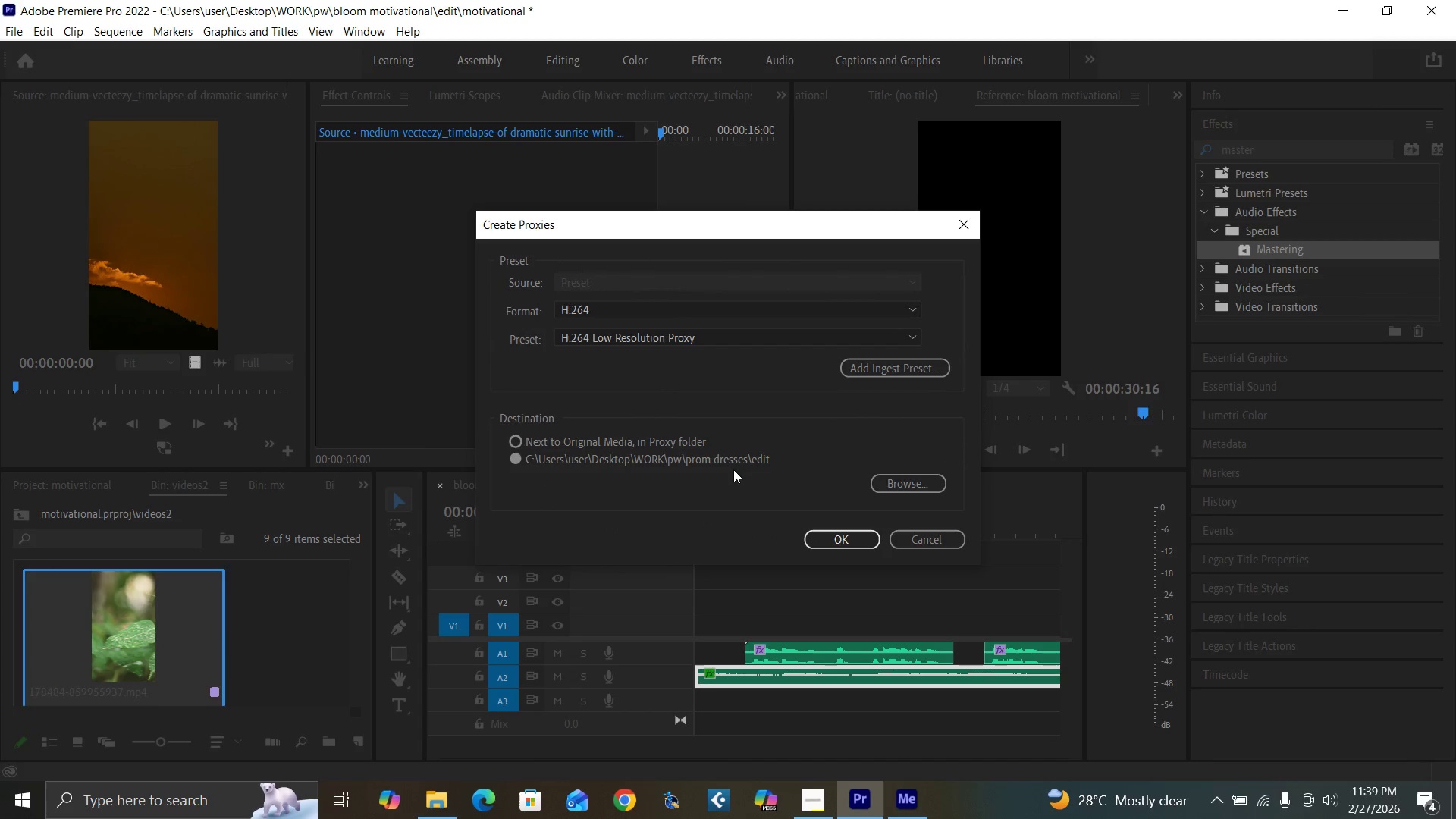 
left_click([834, 536])
 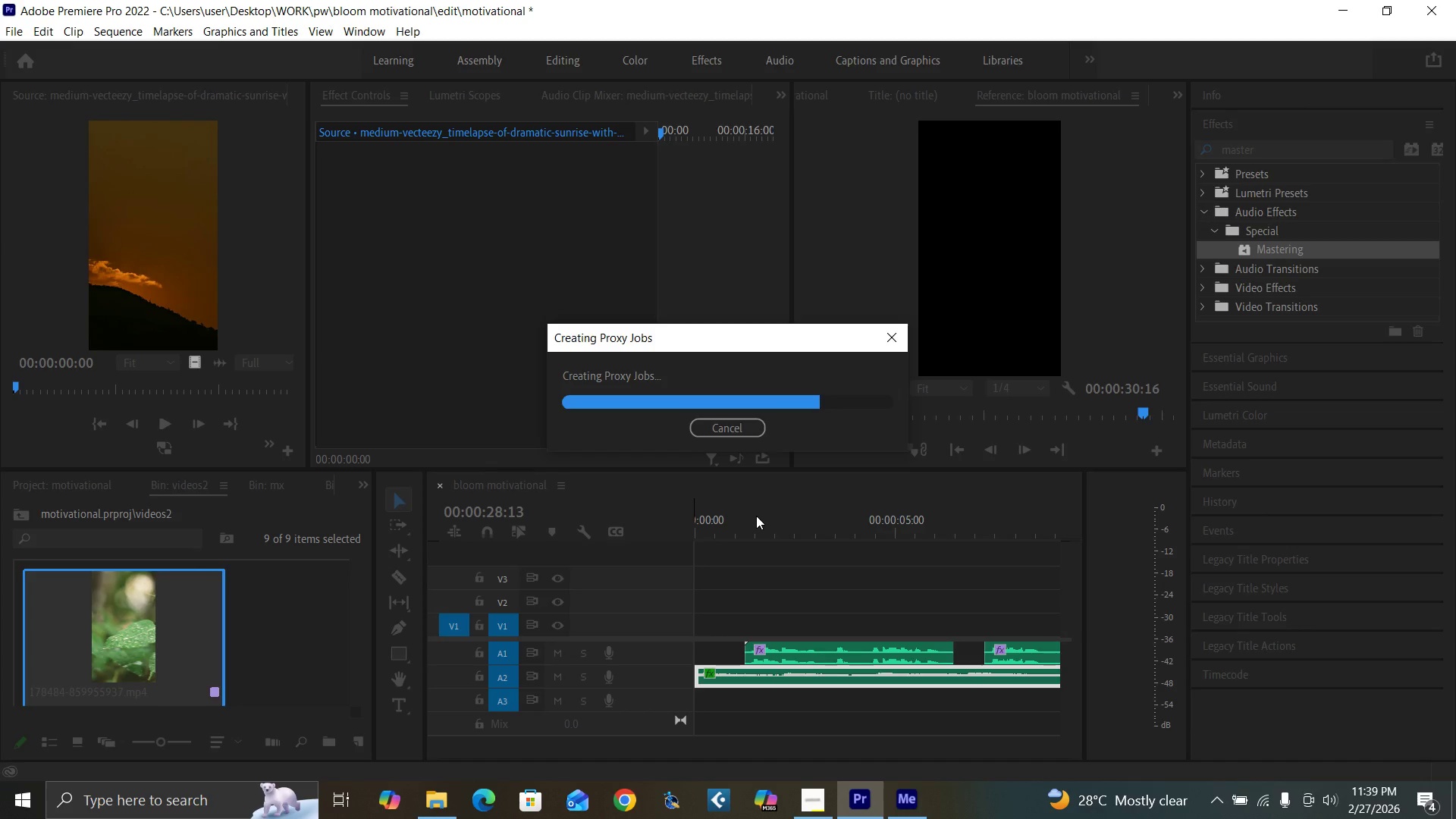 
wait(21.66)
 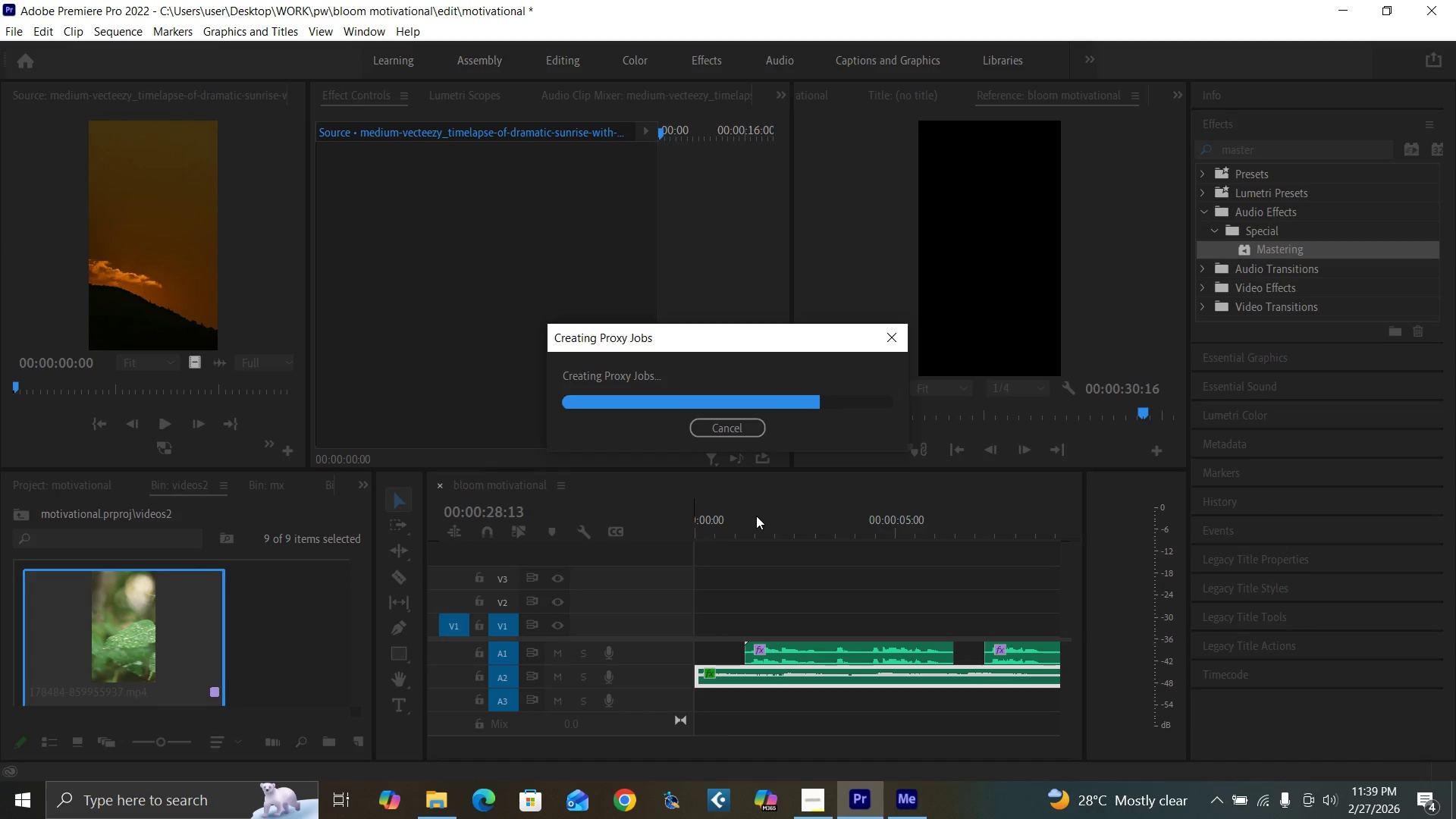 
scroll: coordinate [156, 662], scroll_direction: down, amount: 8.0
 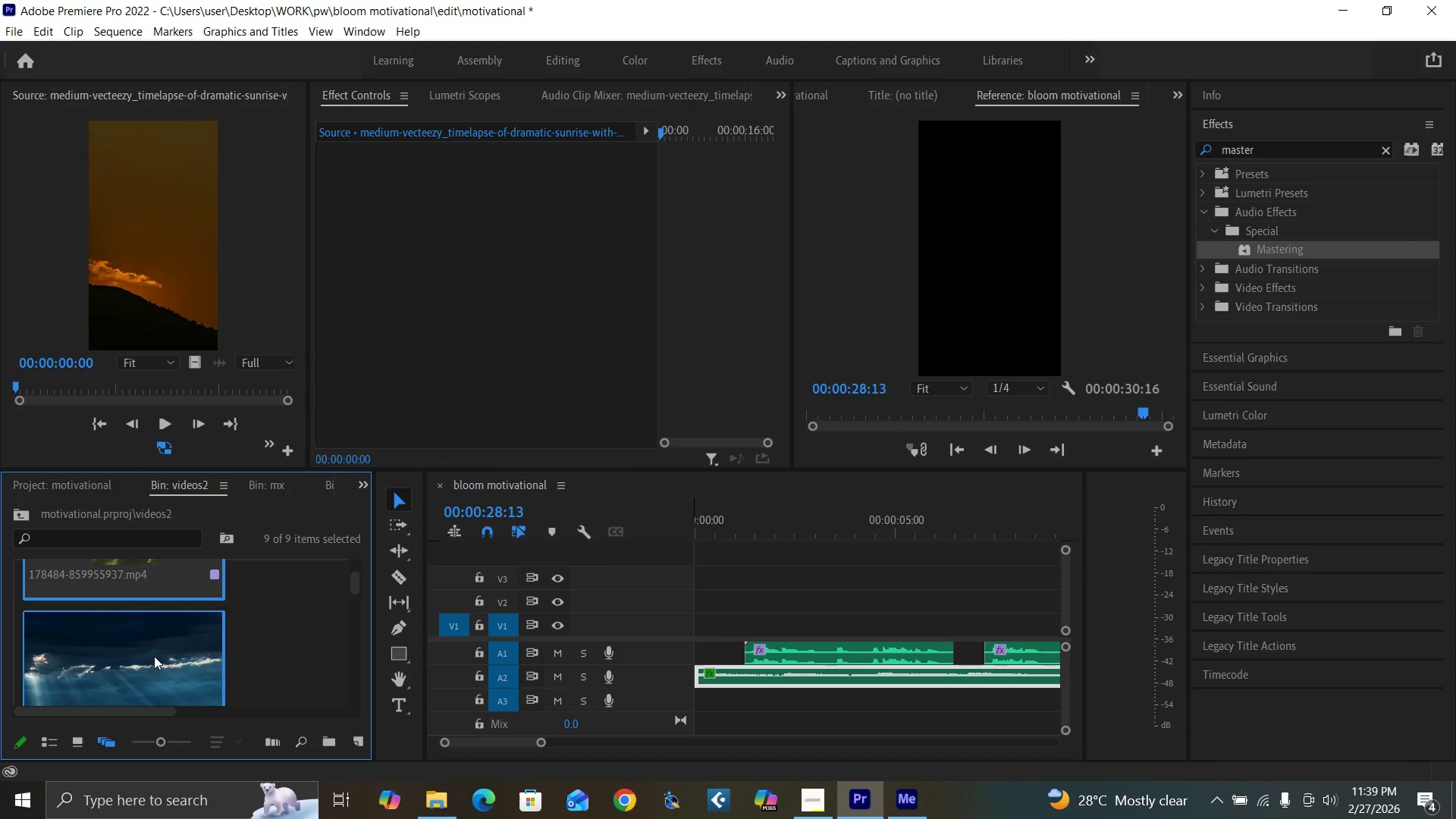 
left_click([154, 656])
 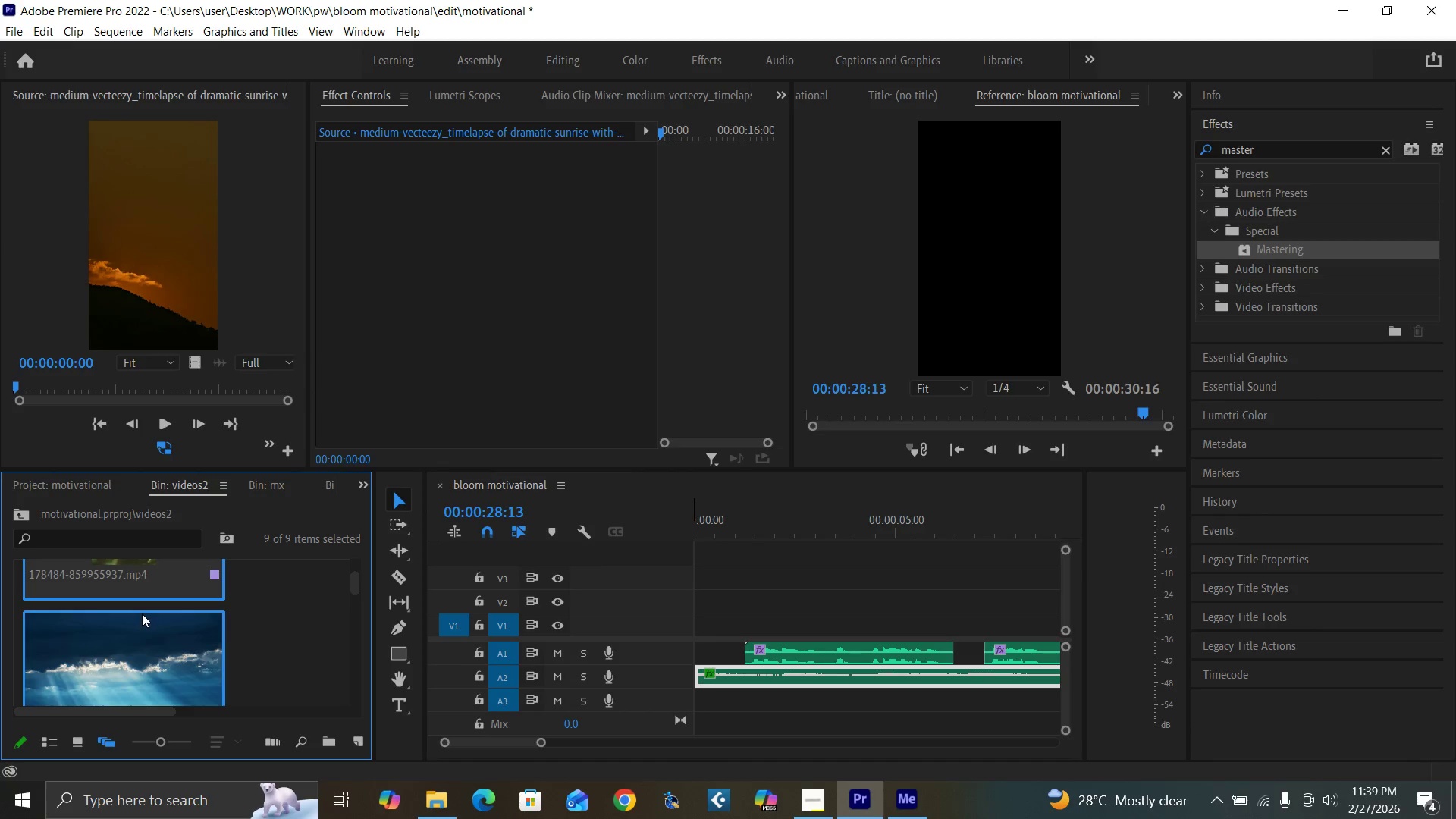 
left_click([139, 573])
 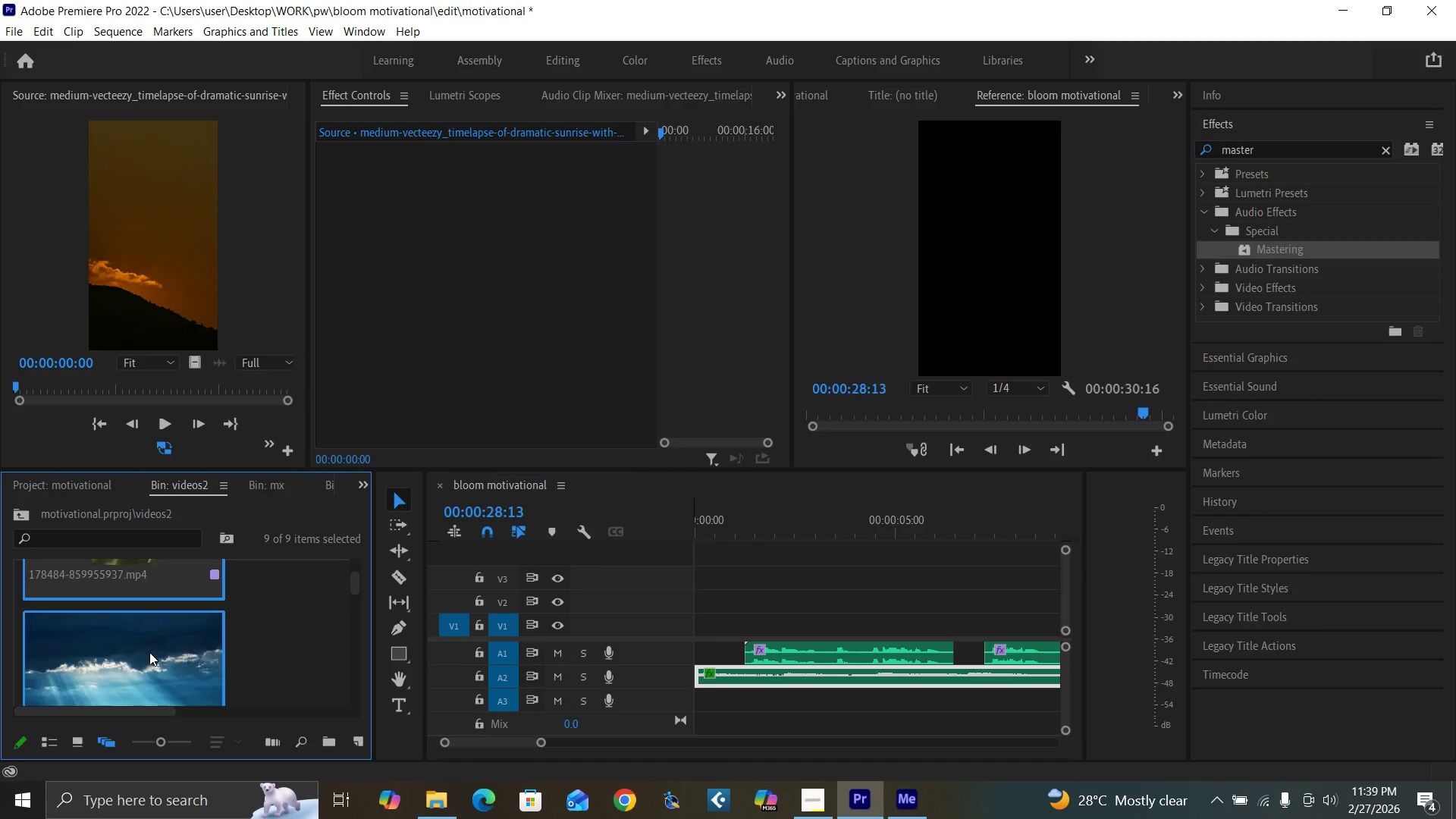 
double_click([149, 652])
 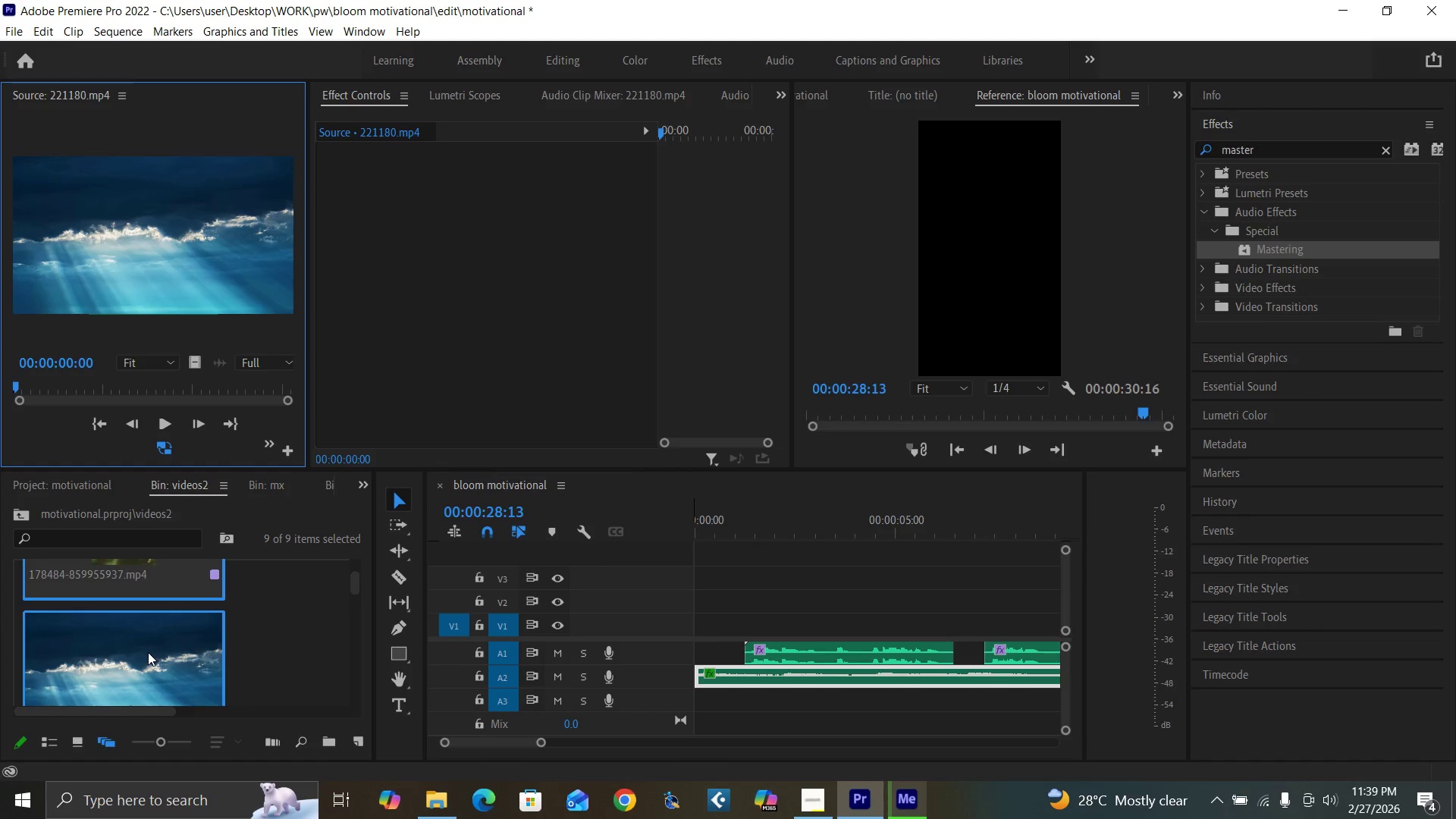 
scroll: coordinate [158, 650], scroll_direction: down, amount: 23.0
 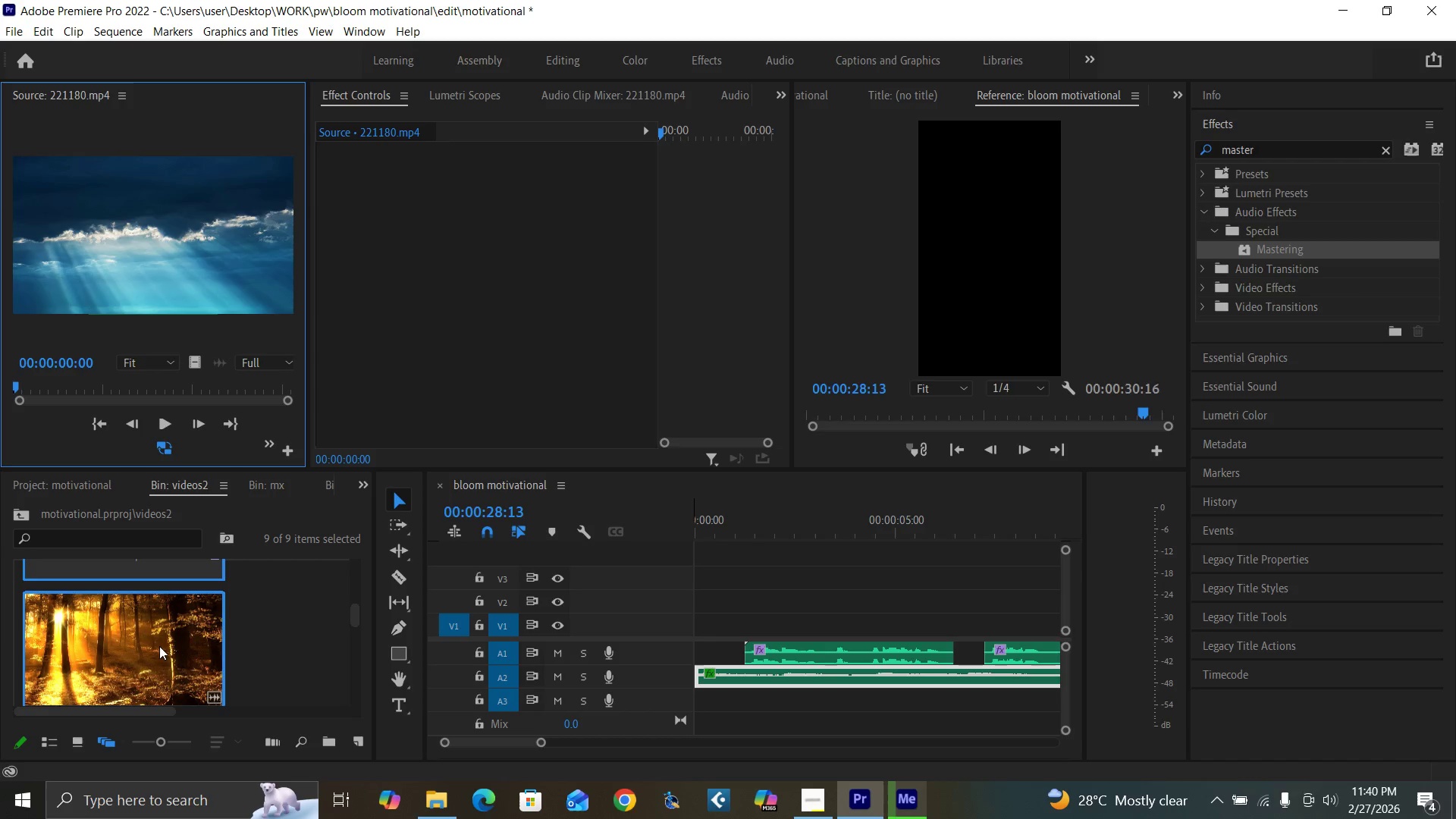 
left_click([159, 645])
 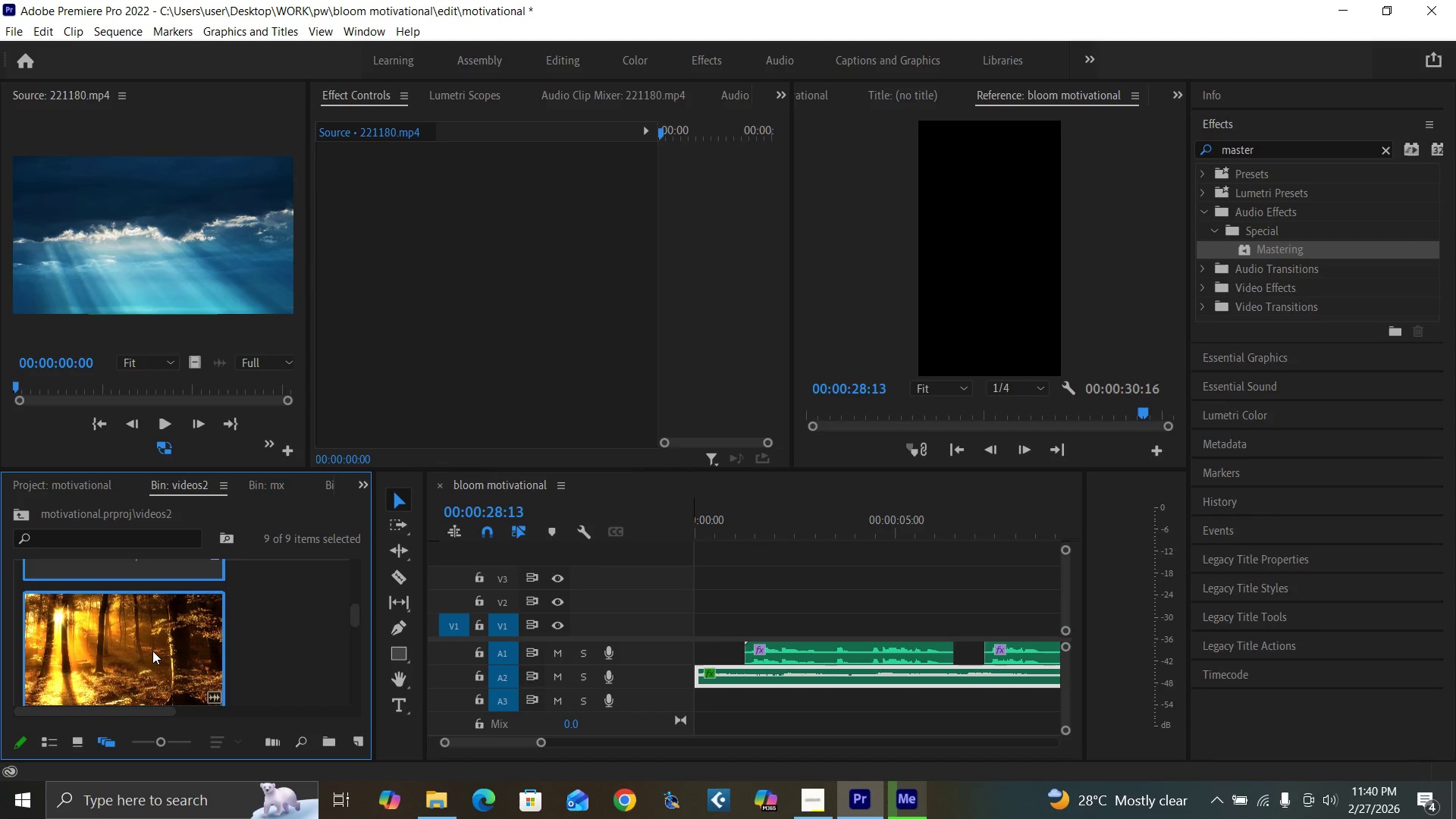 
double_click([152, 651])
 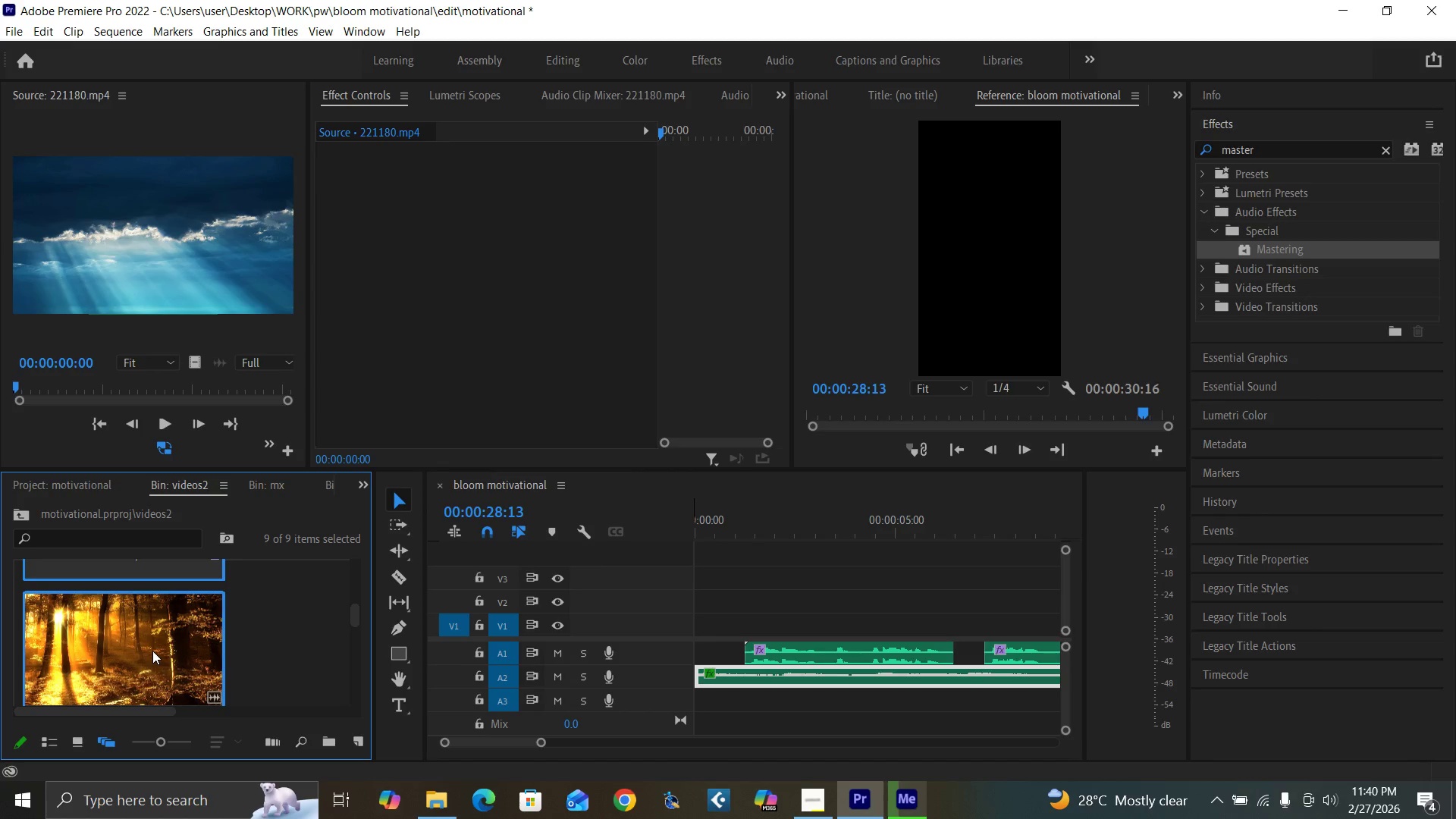 
double_click([152, 651])
 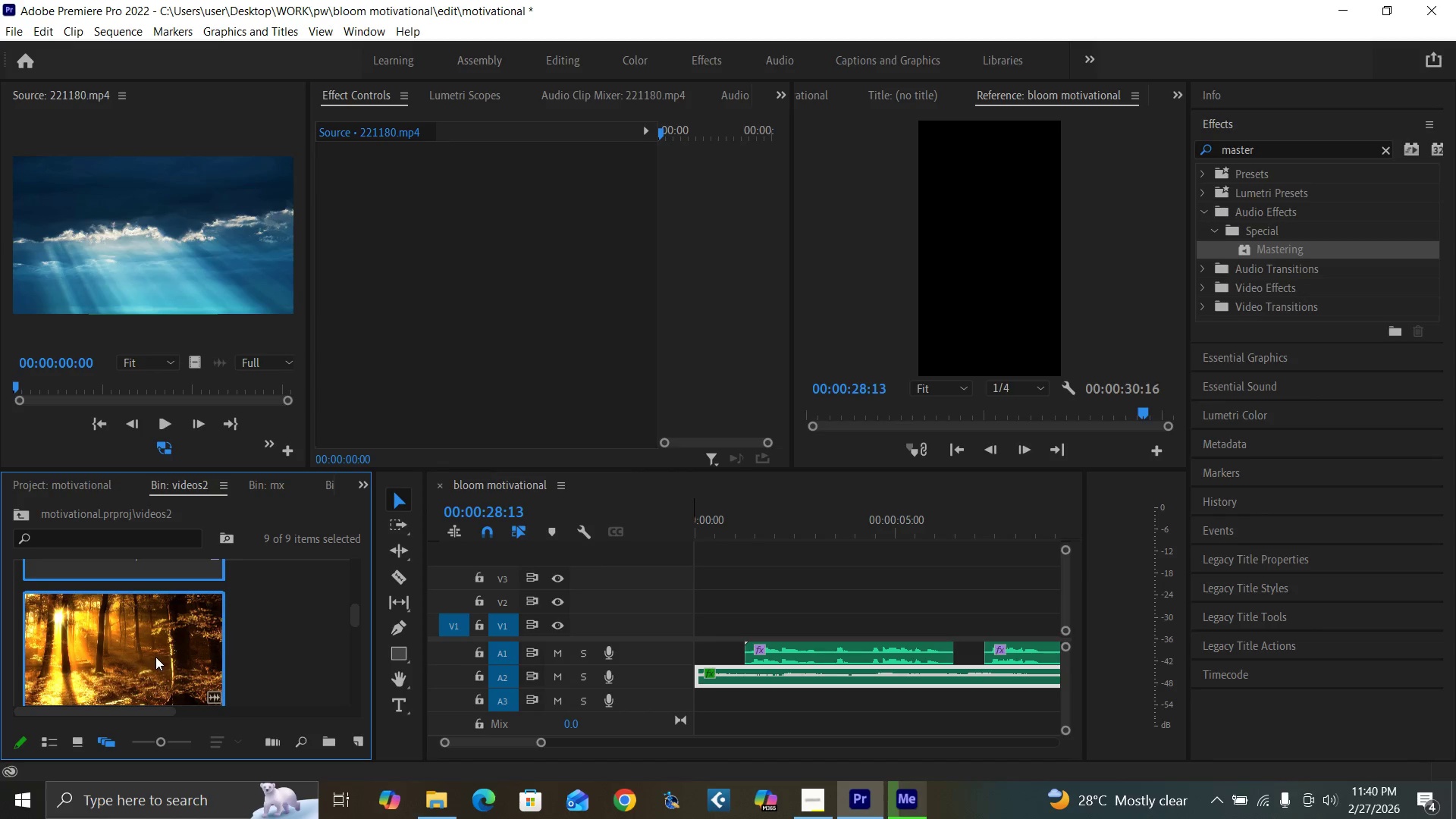 
scroll: coordinate [155, 657], scroll_direction: down, amount: 2.0
 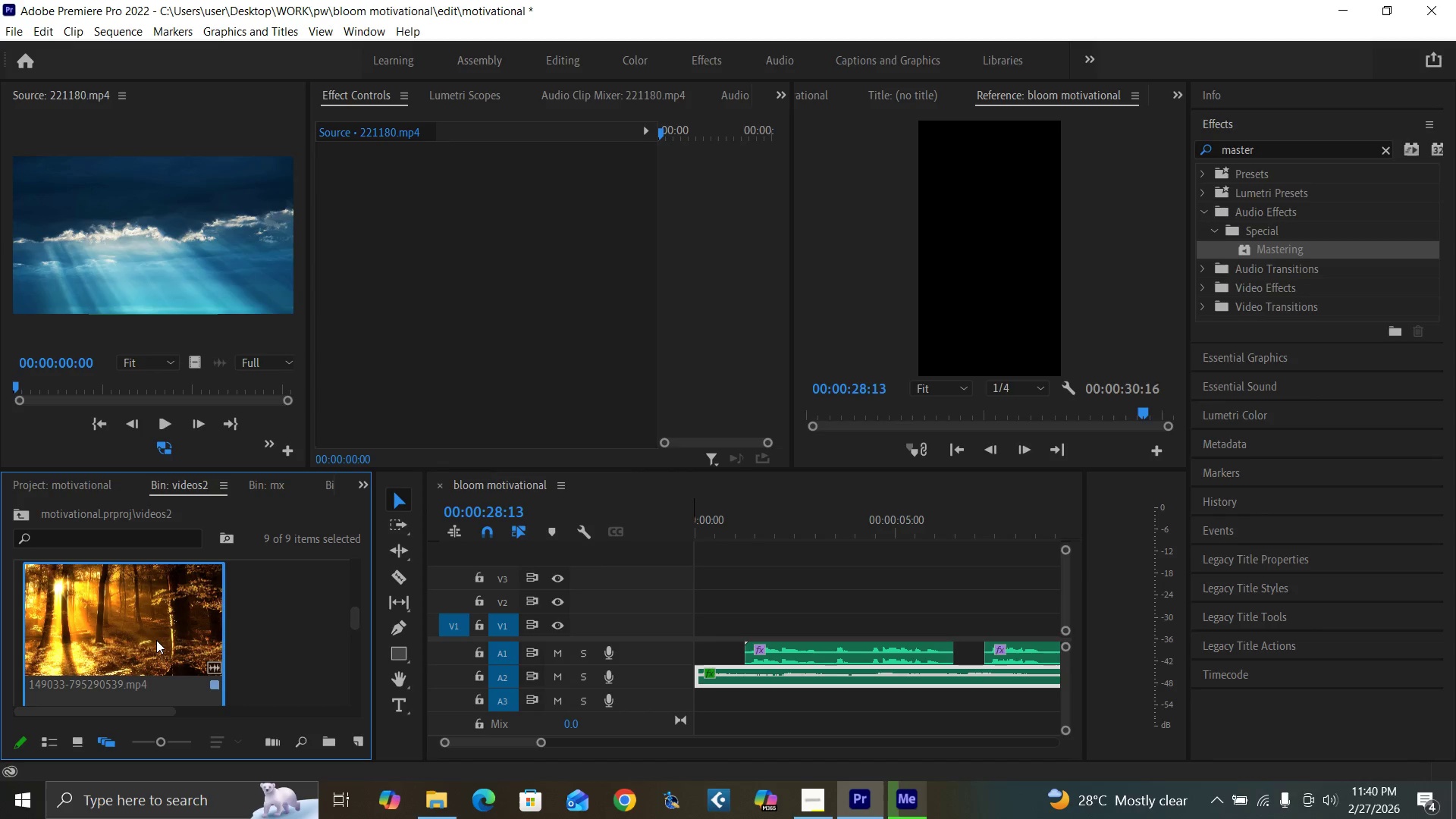 
left_click([156, 639])
 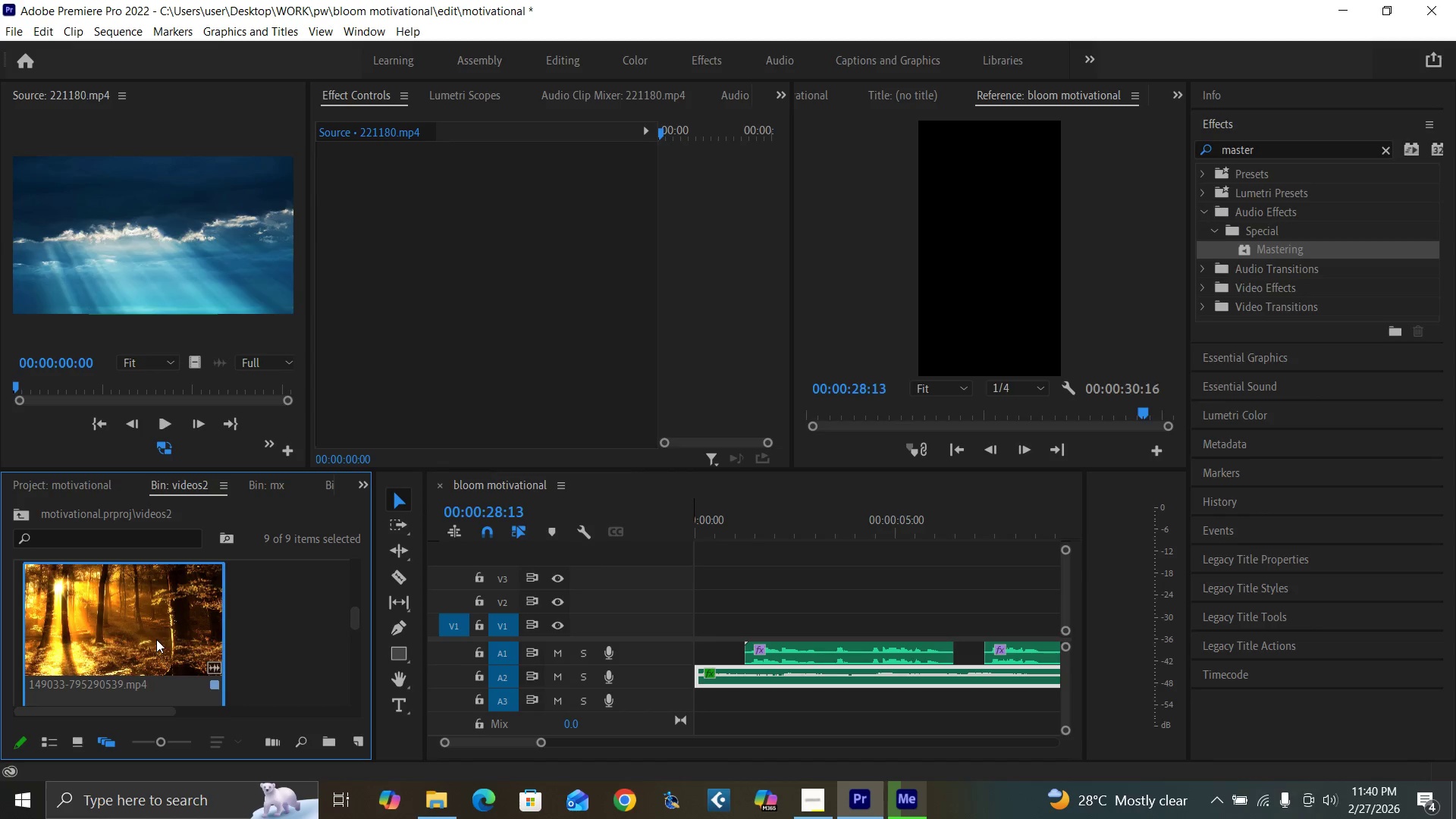 
double_click([156, 639])
 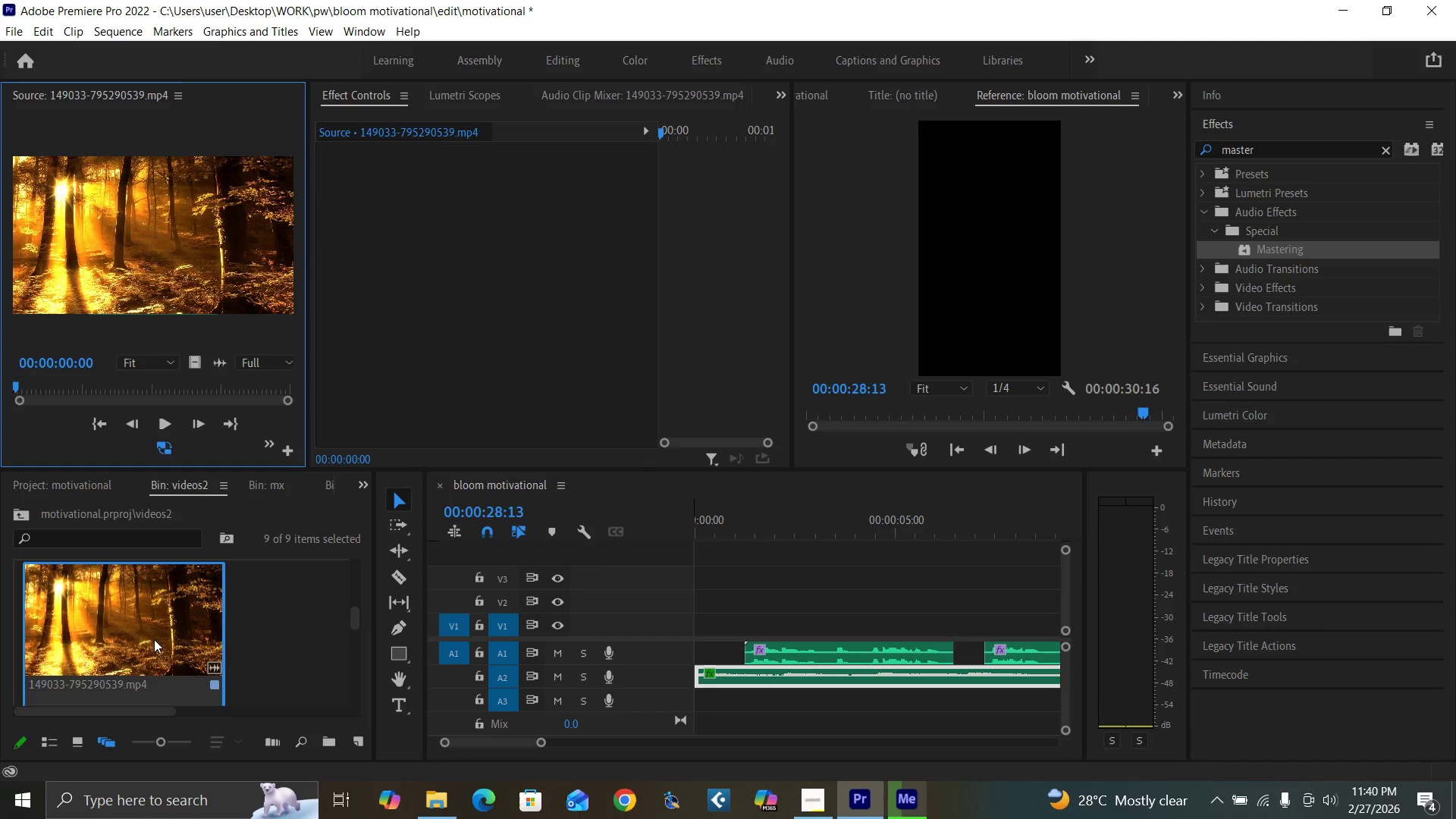 
scroll: coordinate [168, 635], scroll_direction: down, amount: 11.0
 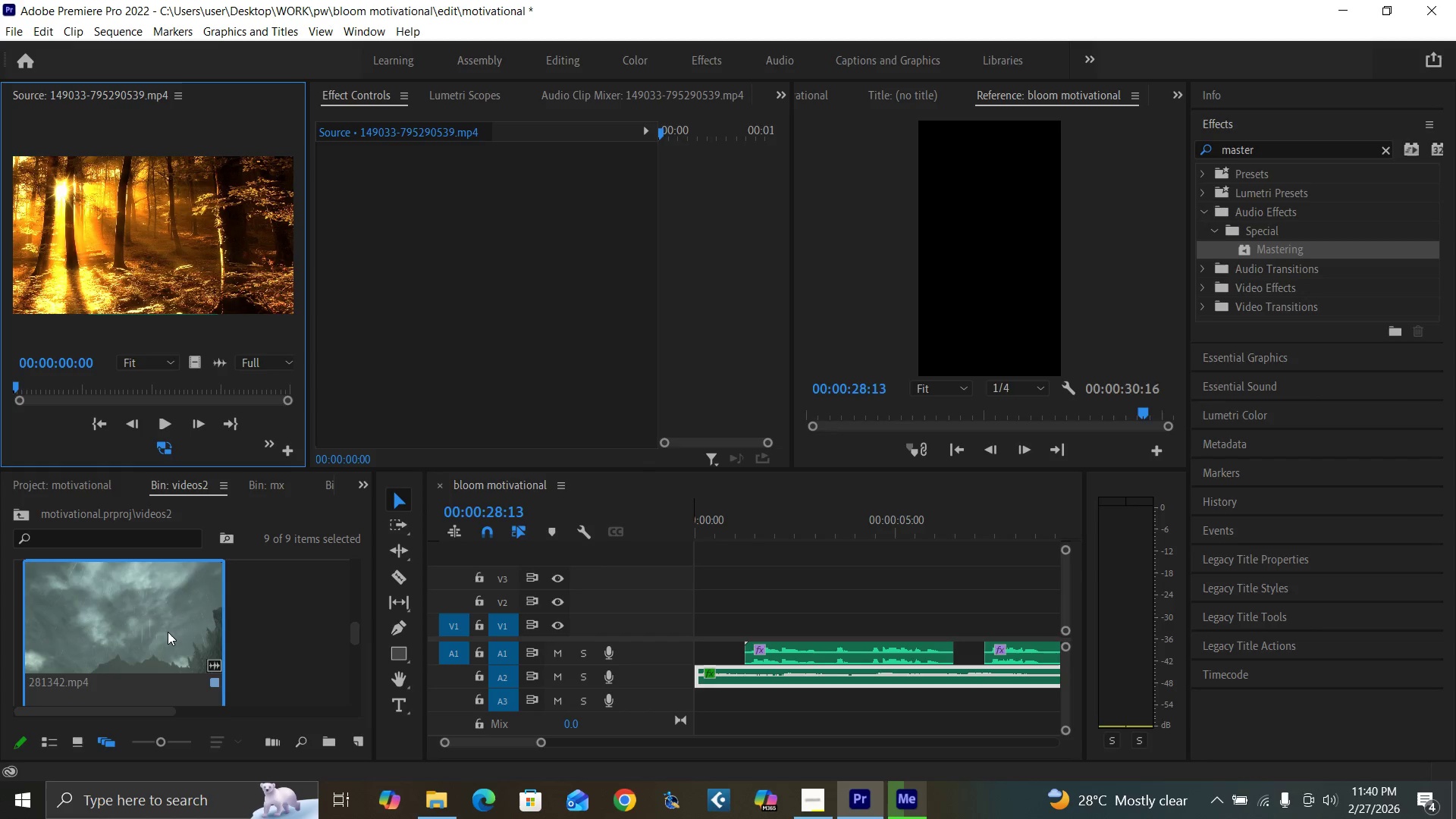 
left_click([168, 632])
 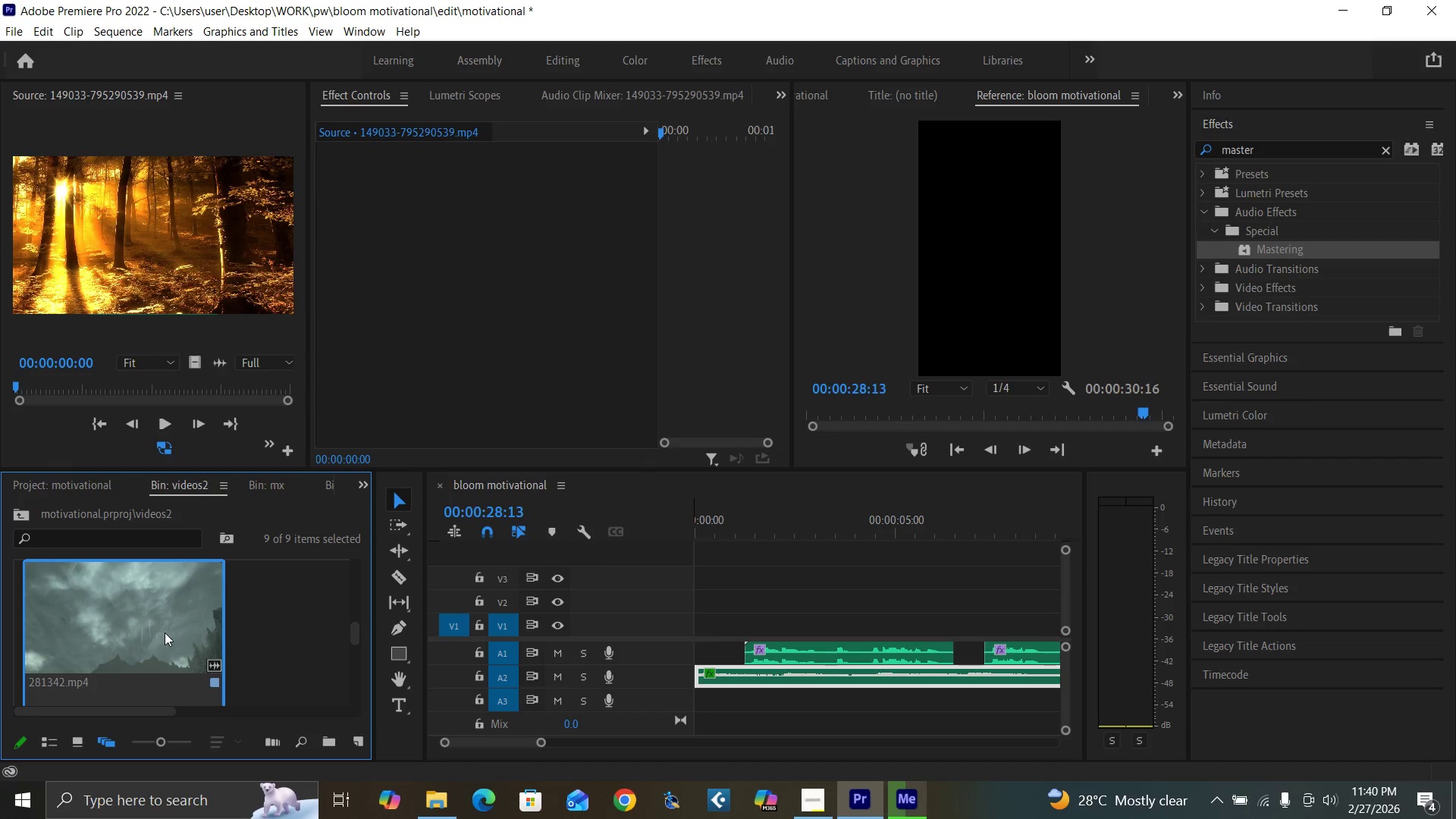 
triple_click([165, 632])
 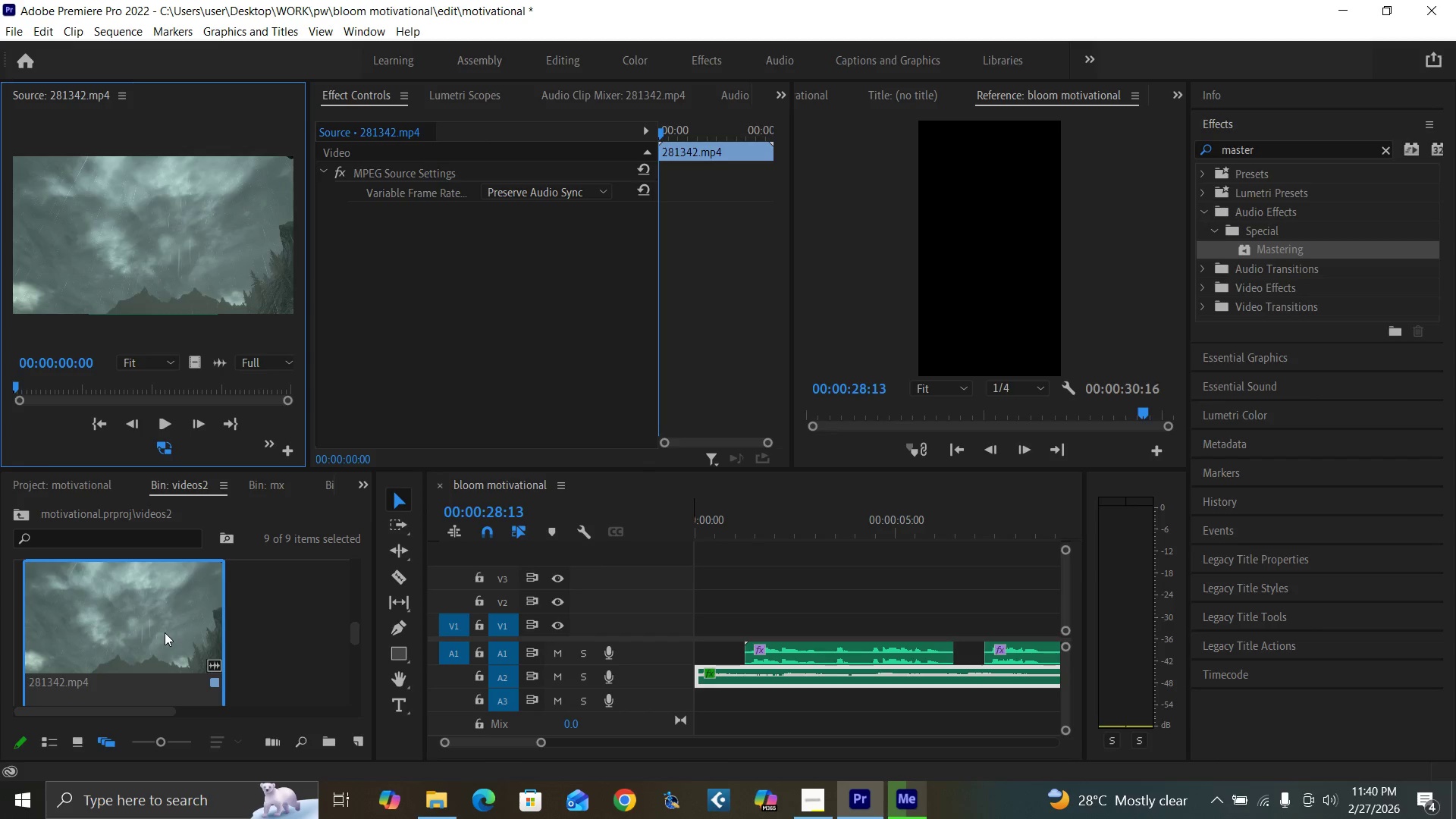 
scroll: coordinate [165, 636], scroll_direction: down, amount: 11.0
 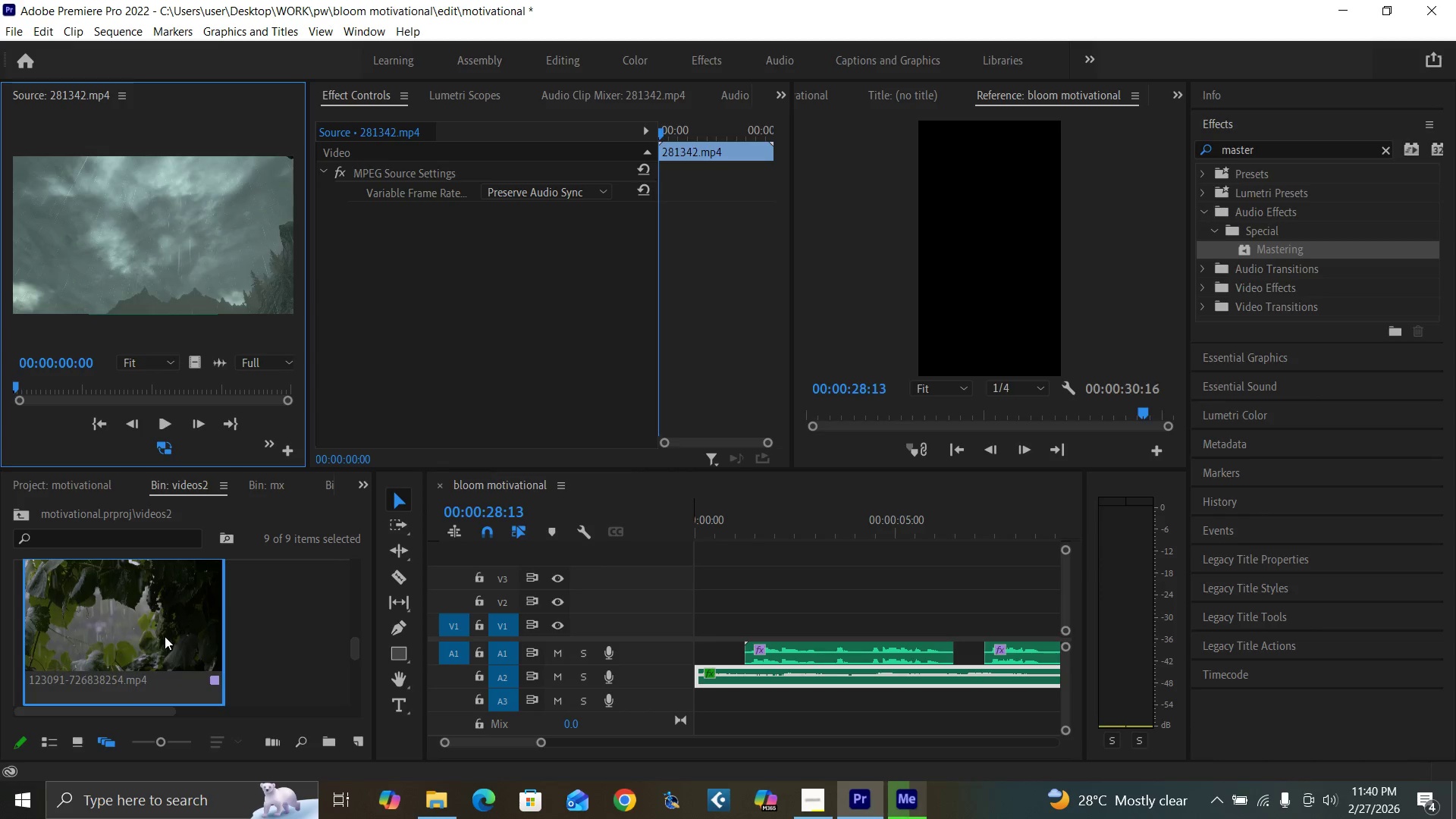 
double_click([165, 636])
 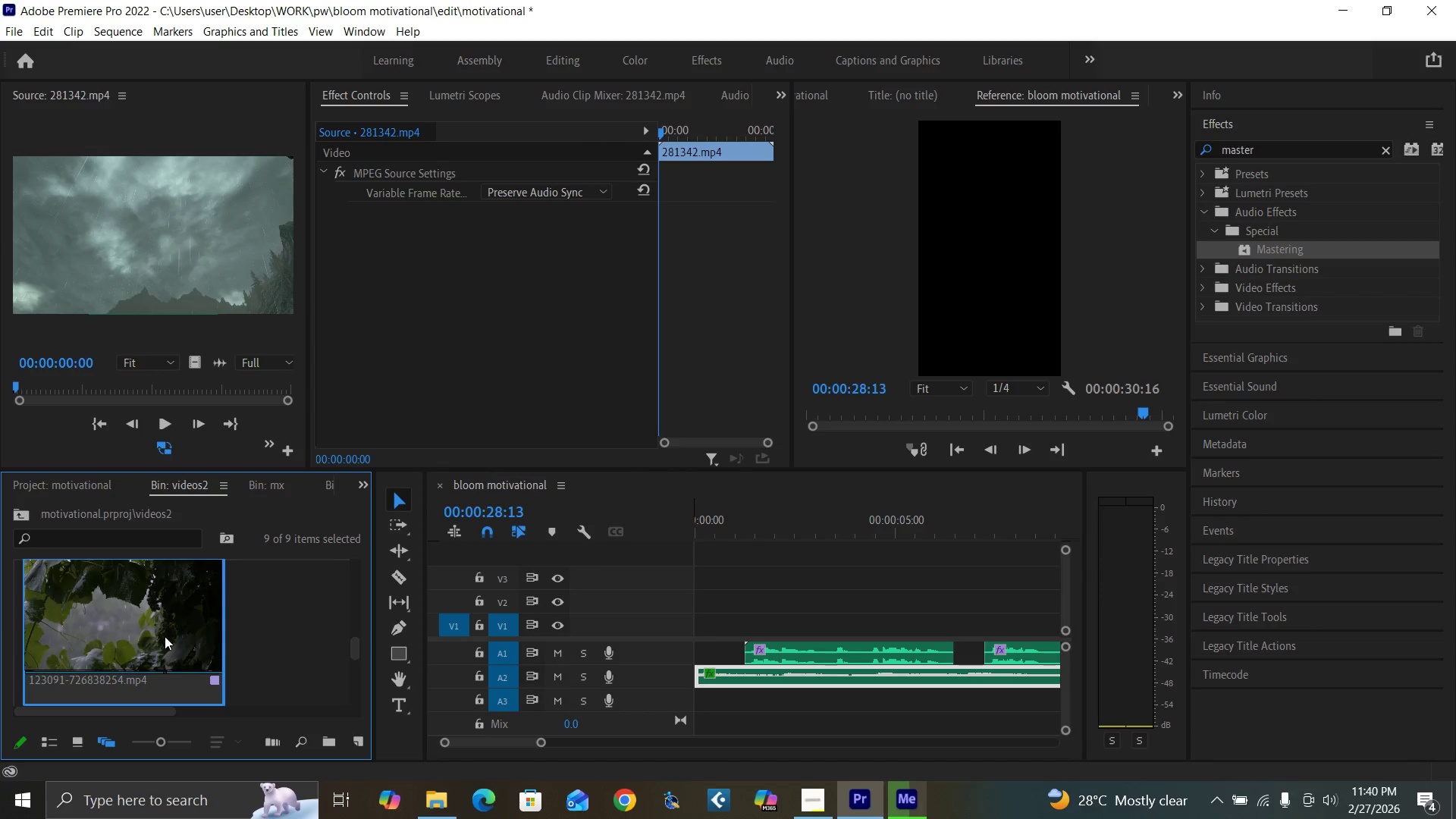 
double_click([165, 636])
 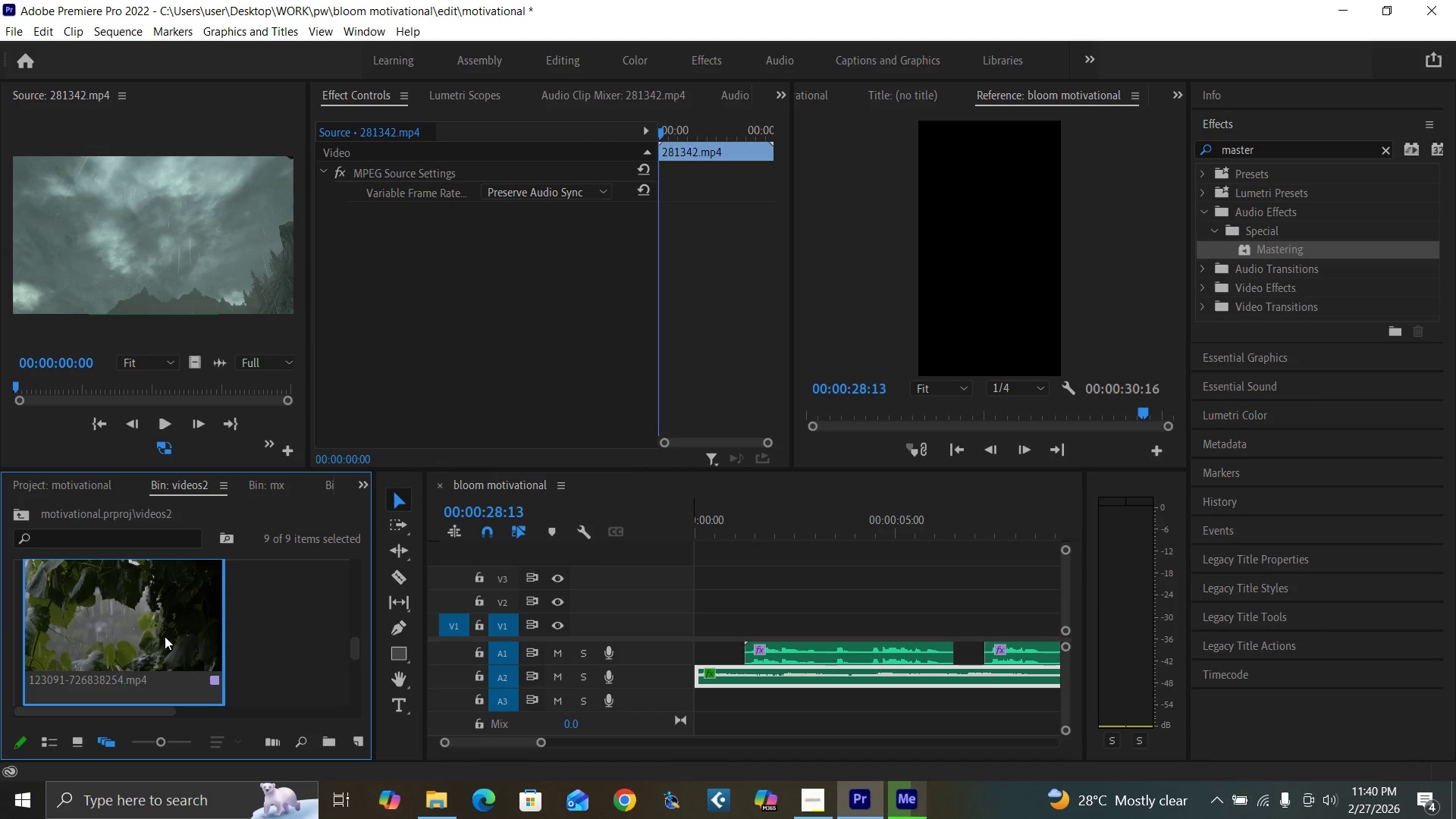 
triple_click([165, 636])
 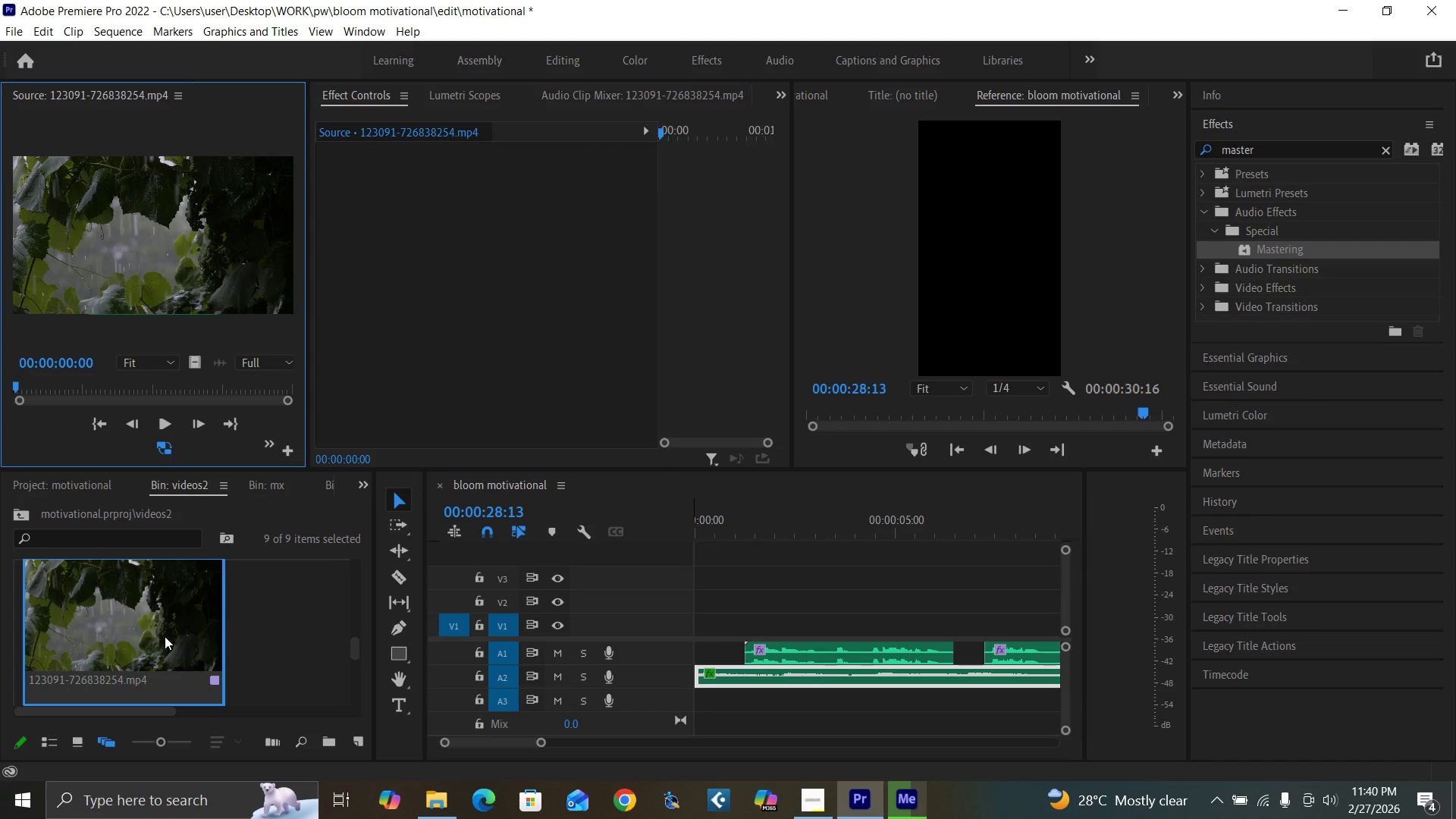 
scroll: coordinate [253, 765], scroll_direction: down, amount: 14.0
 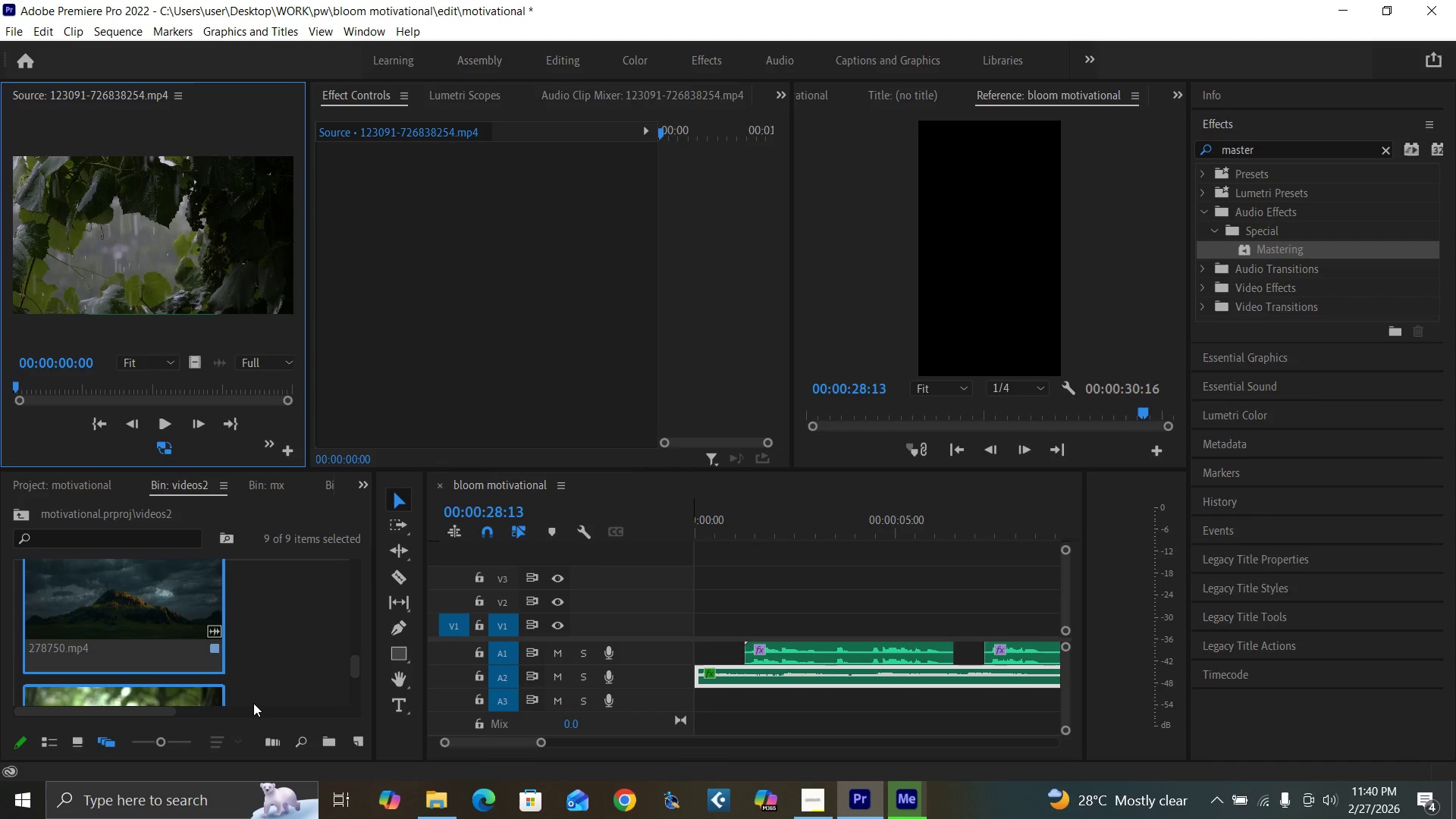 
wait(5.72)
 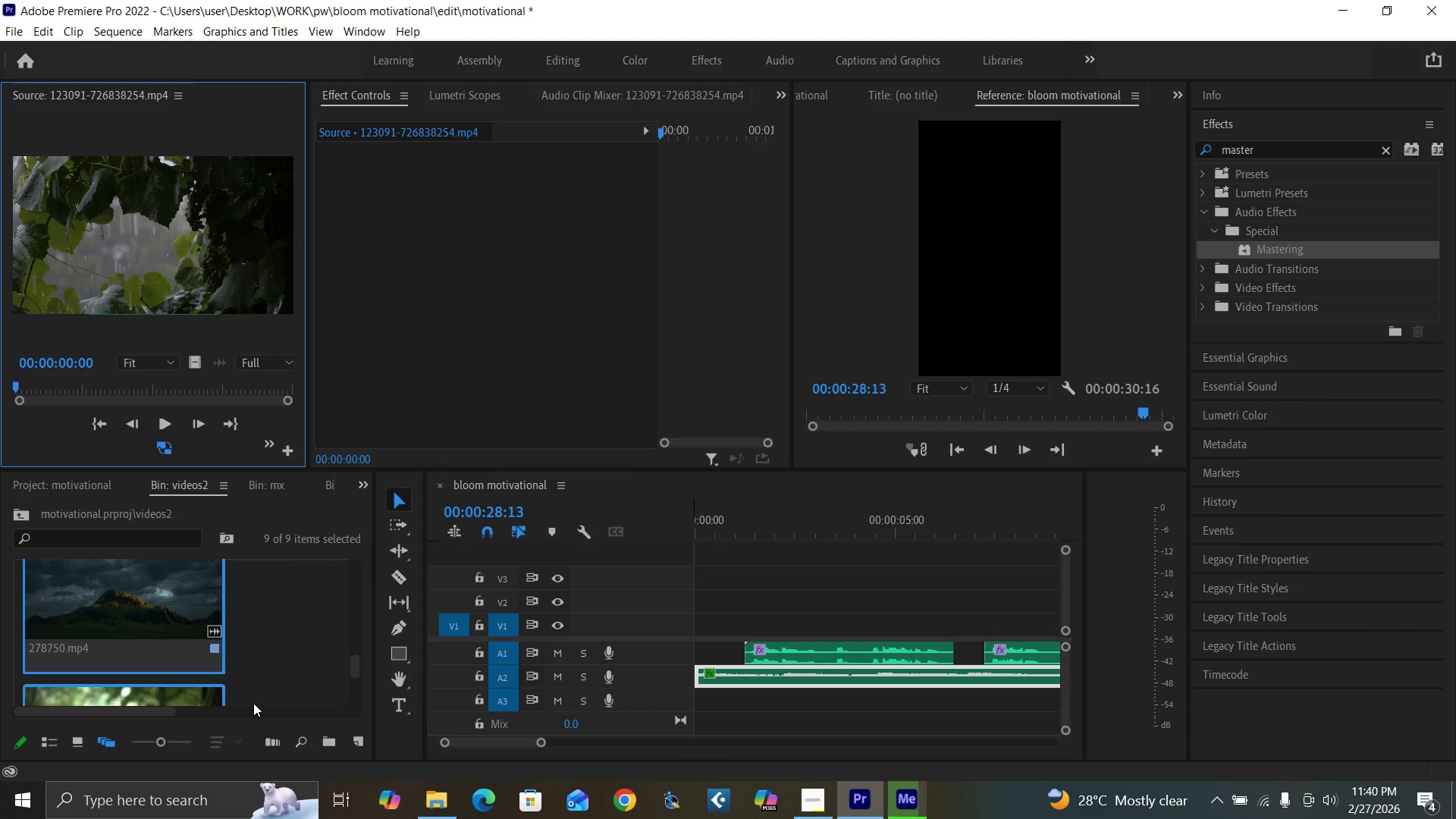 
left_click([83, 604])
 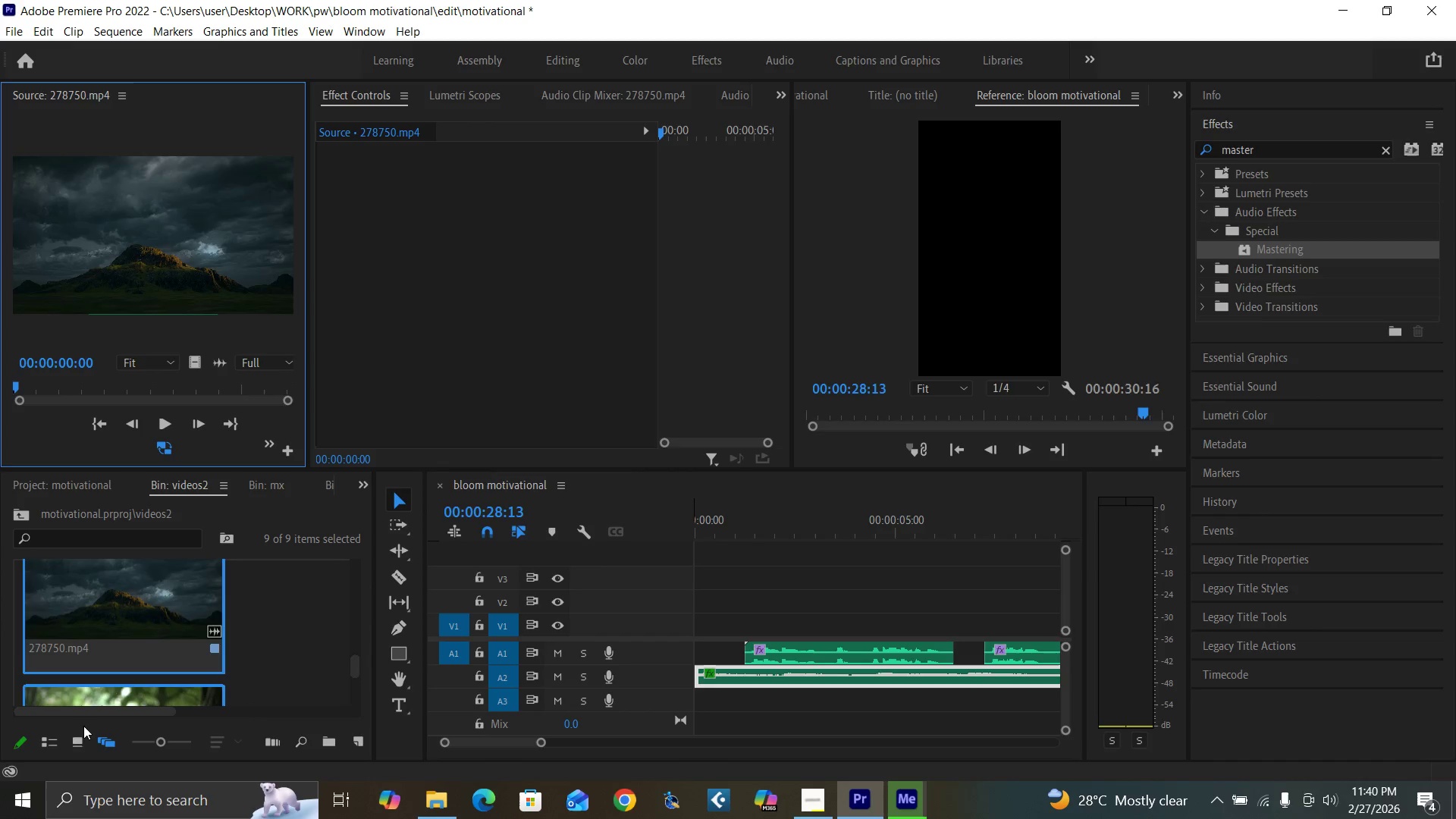 
left_click([82, 732])
 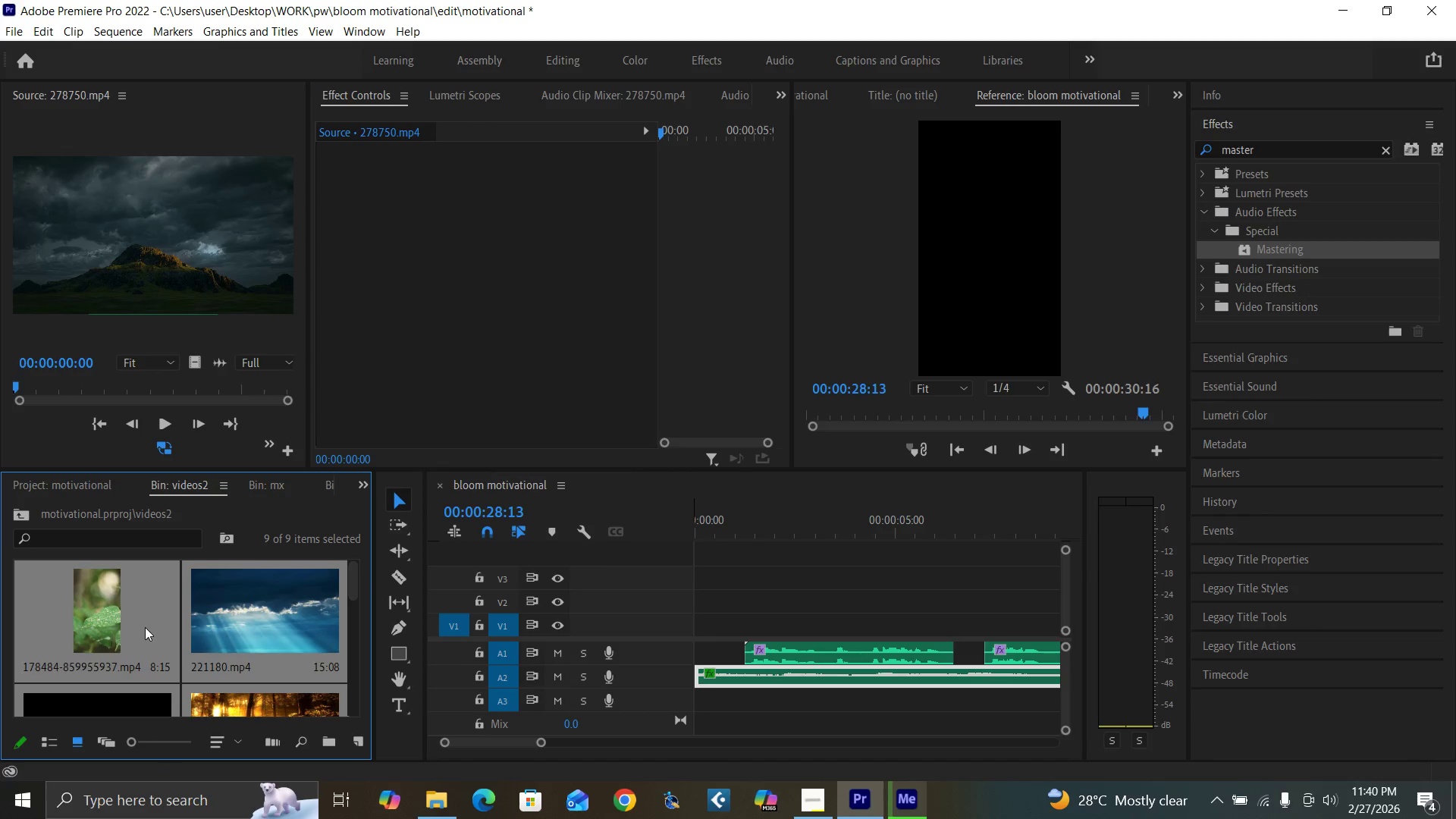 
left_click([280, 612])
 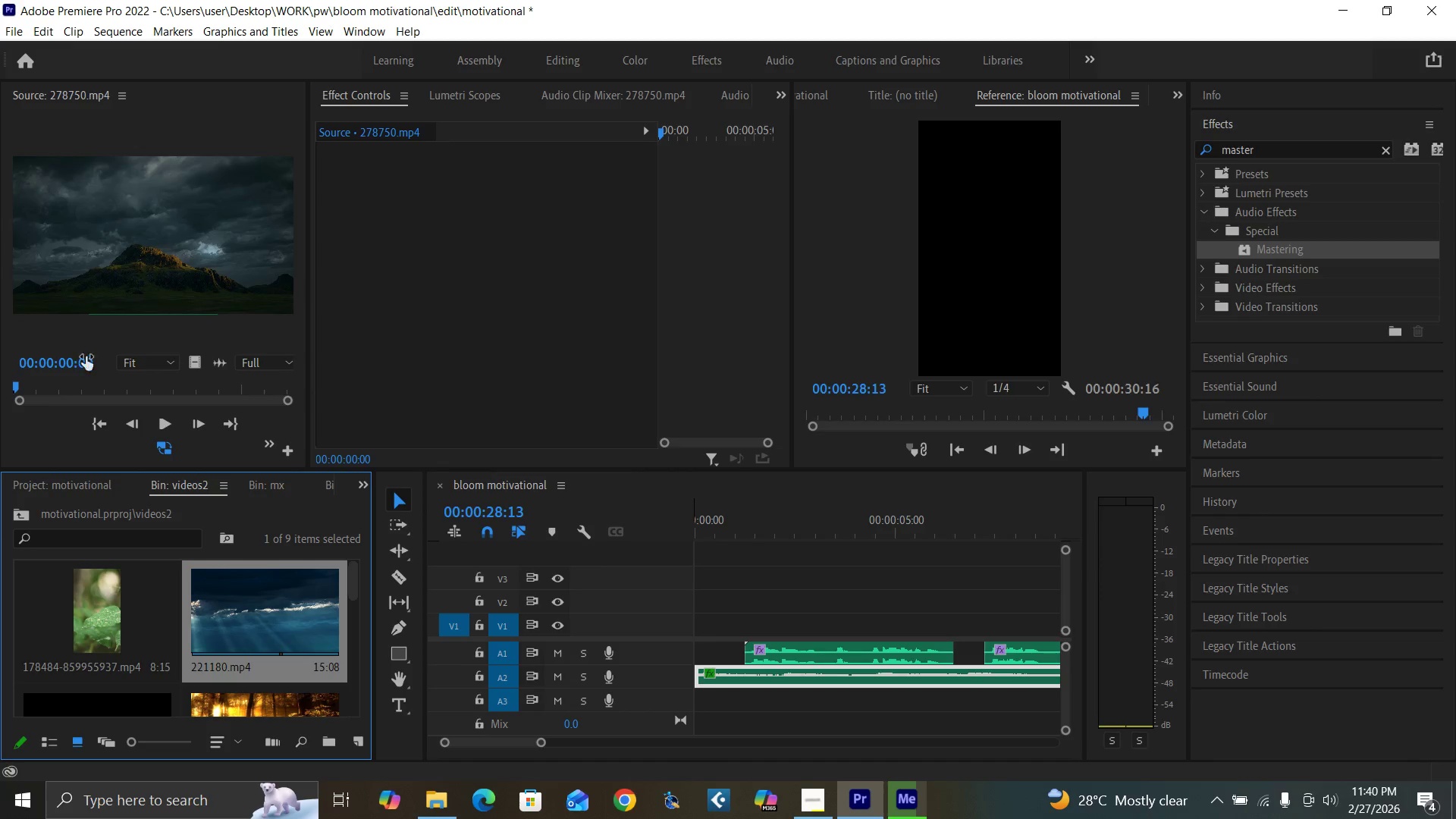 
left_click_drag(start_coordinate=[19, 388], to_coordinate=[115, 400])
 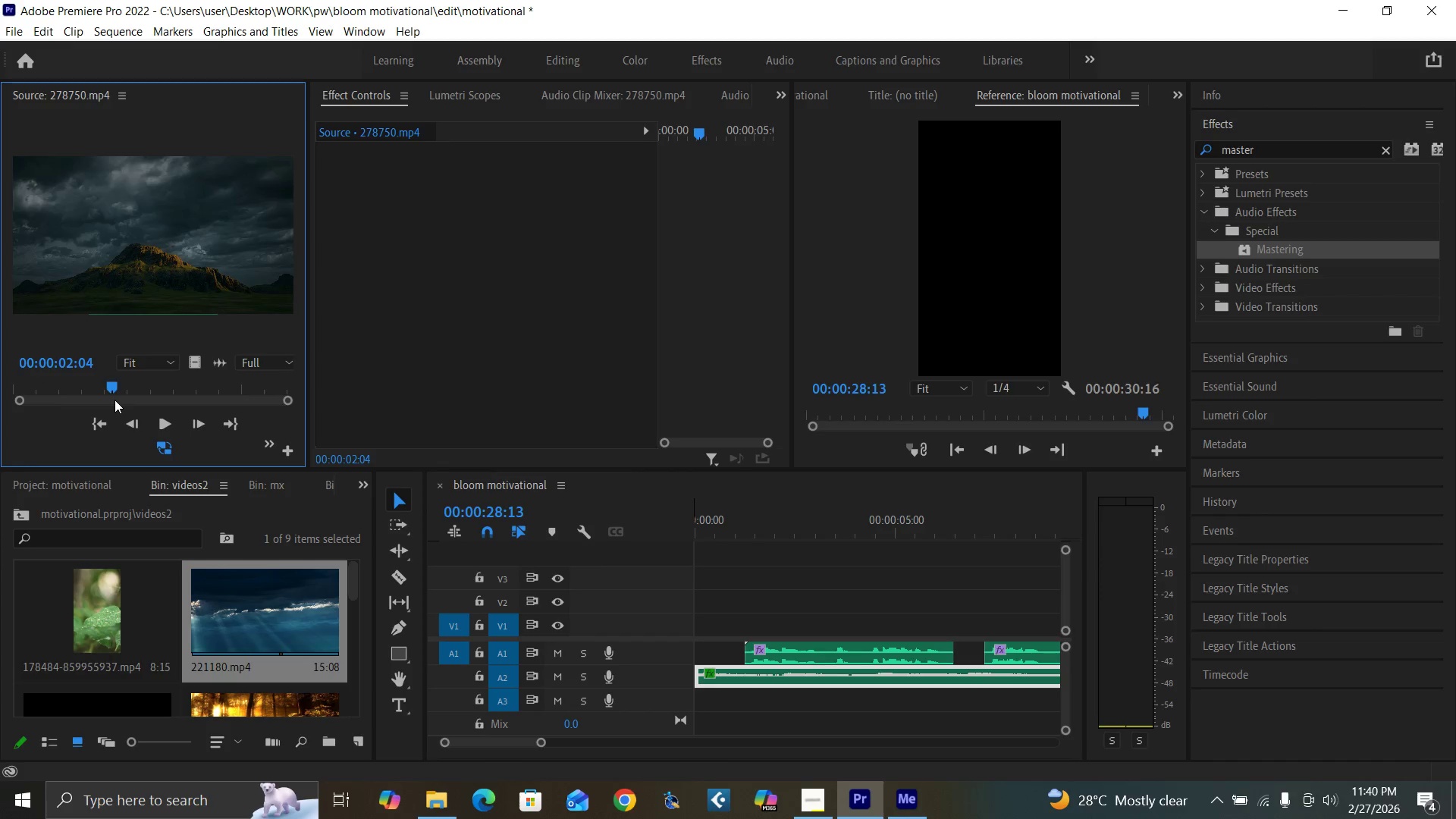 
key(I)
 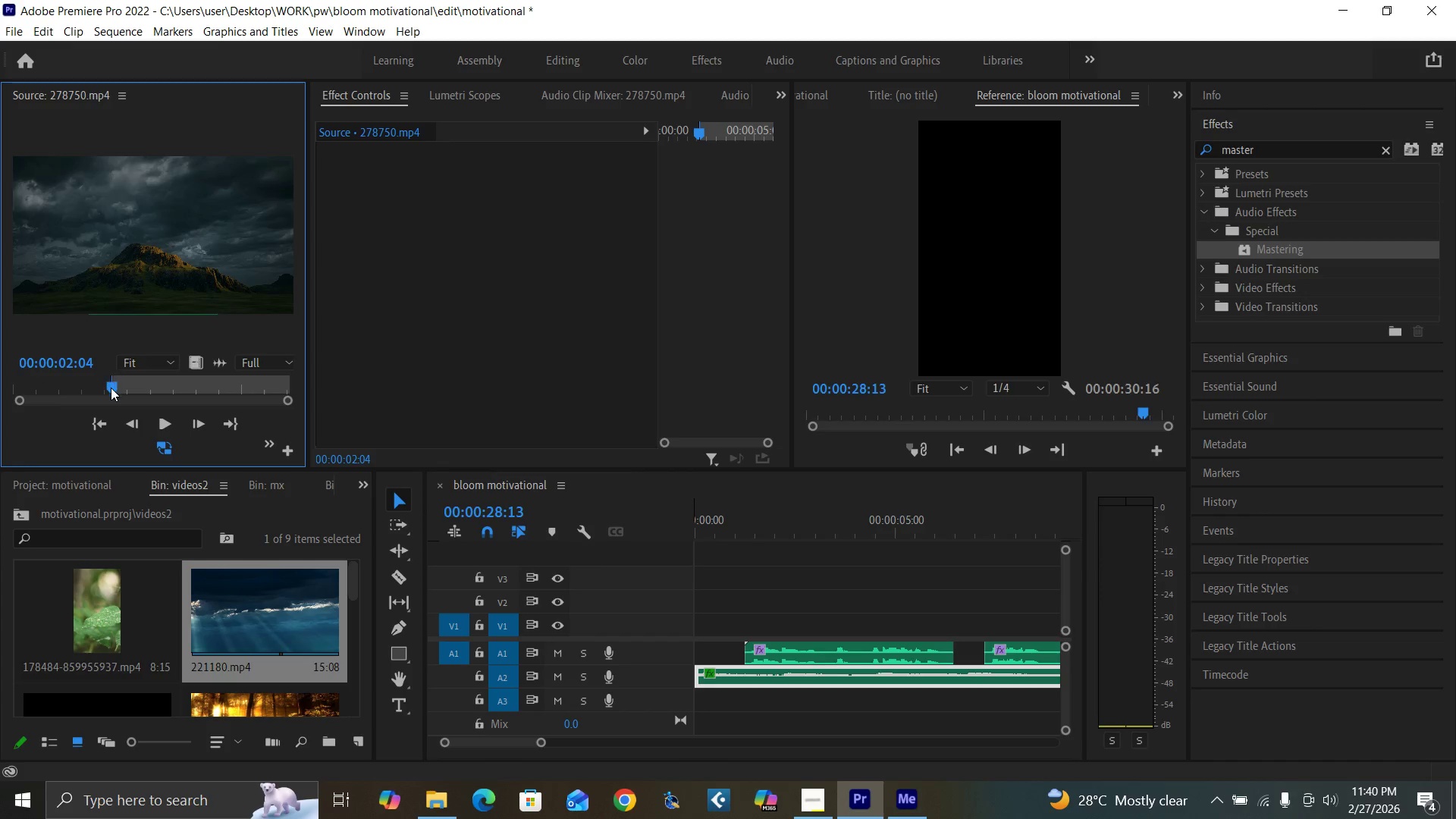 
left_click_drag(start_coordinate=[111, 388], to_coordinate=[248, 405])
 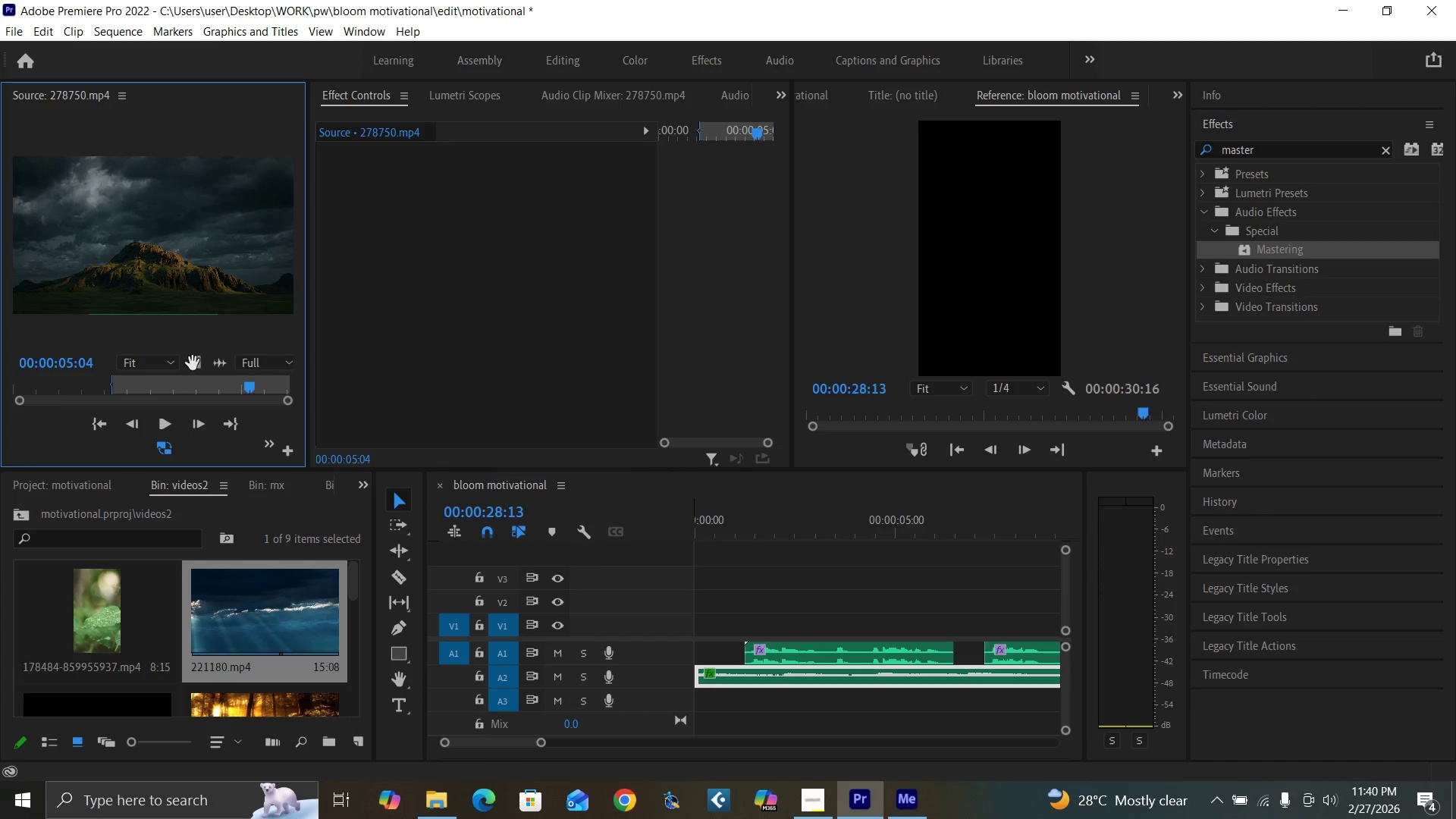 
left_click_drag(start_coordinate=[193, 363], to_coordinate=[697, 621])
 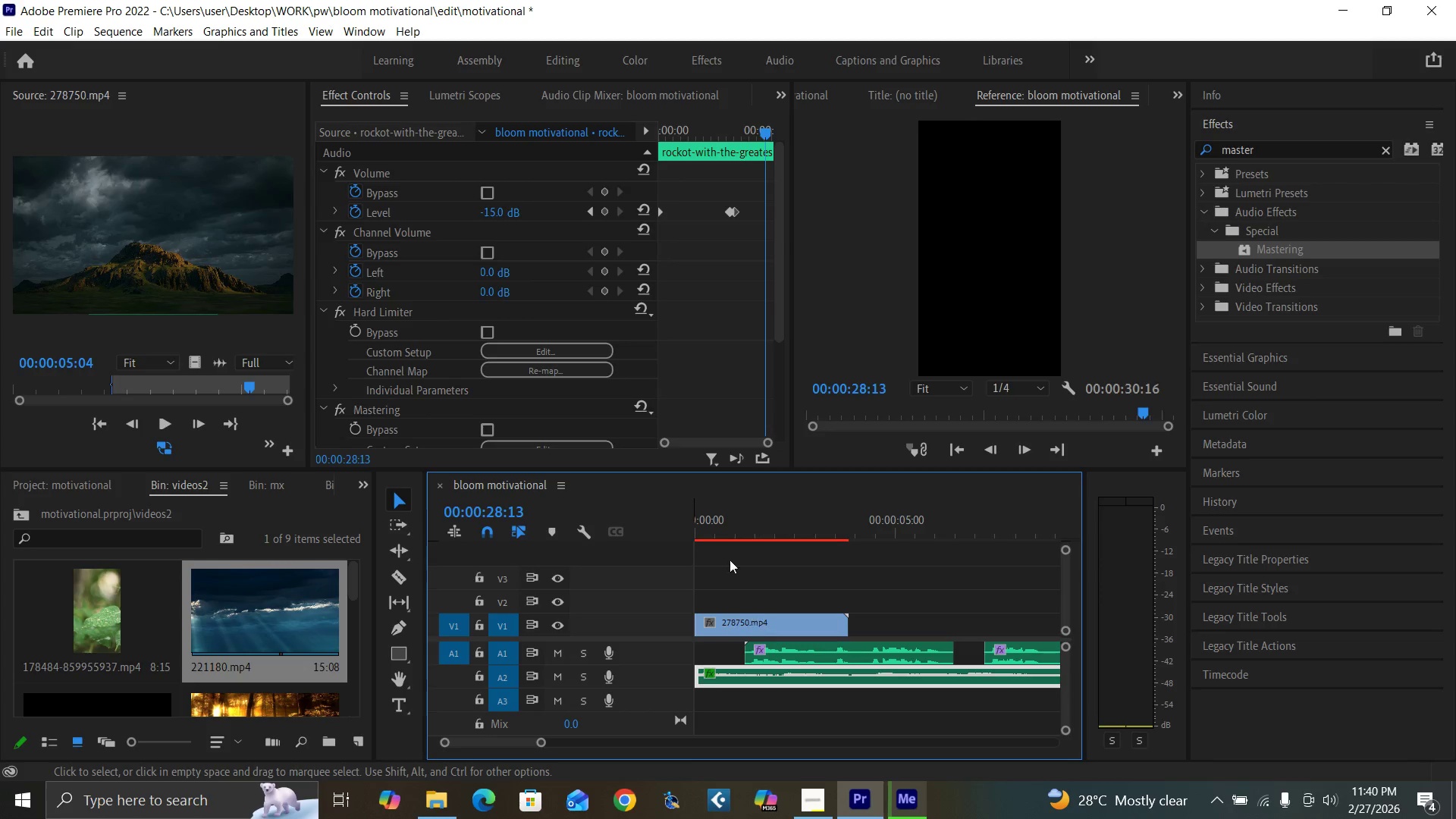 
left_click_drag(start_coordinate=[724, 535], to_coordinate=[661, 550])
 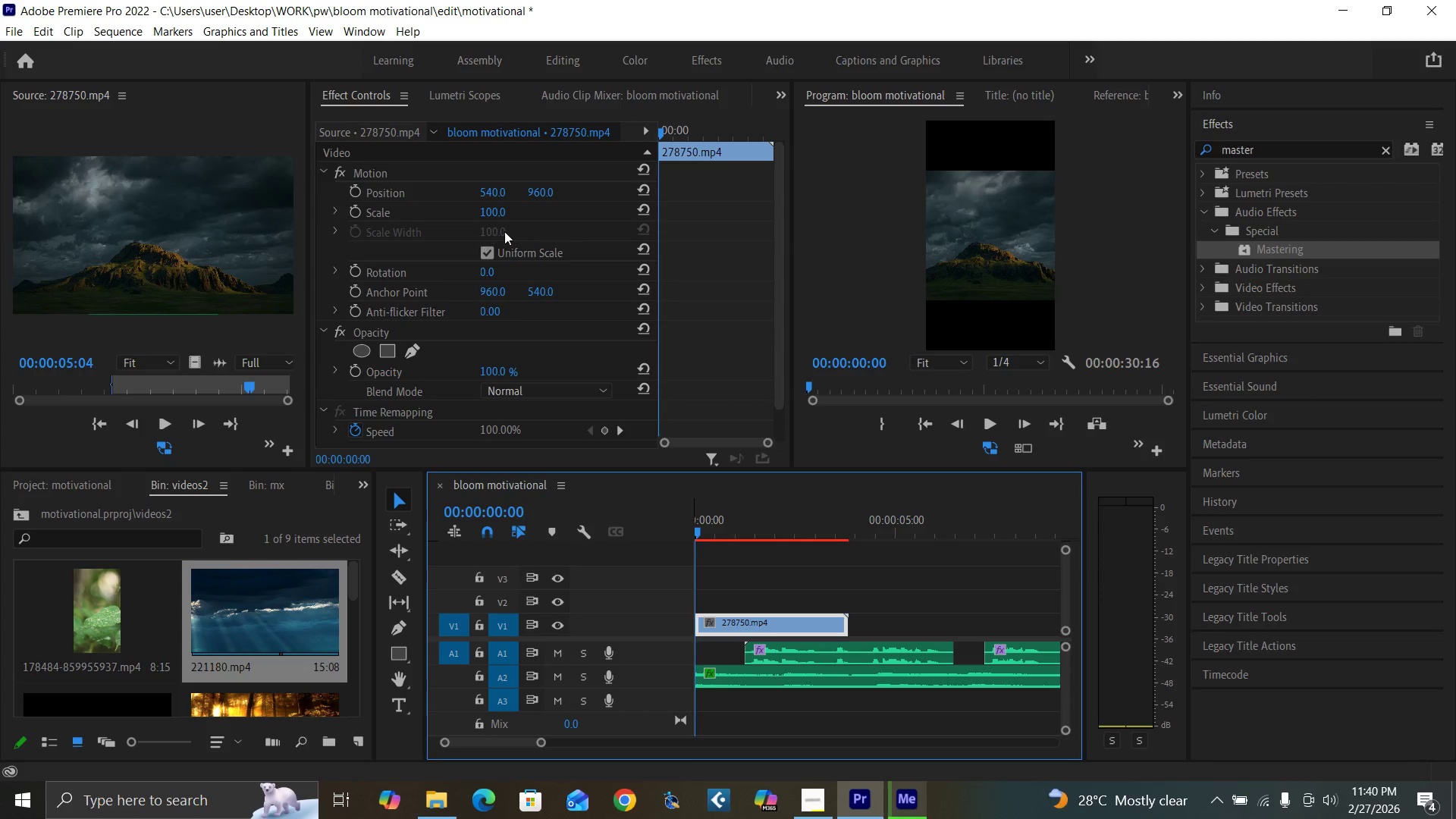 
left_click([486, 212])
 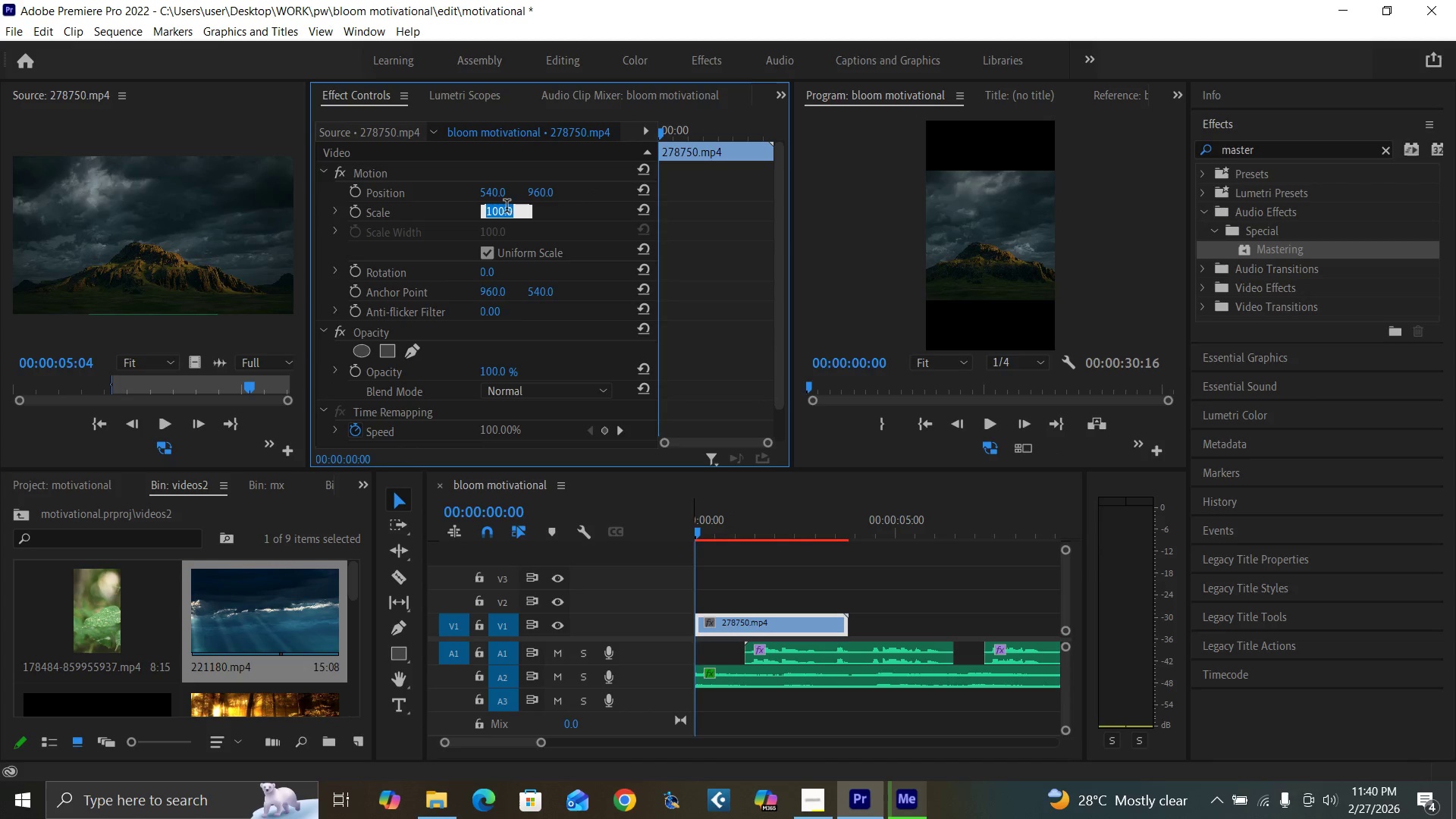 
type(200)
 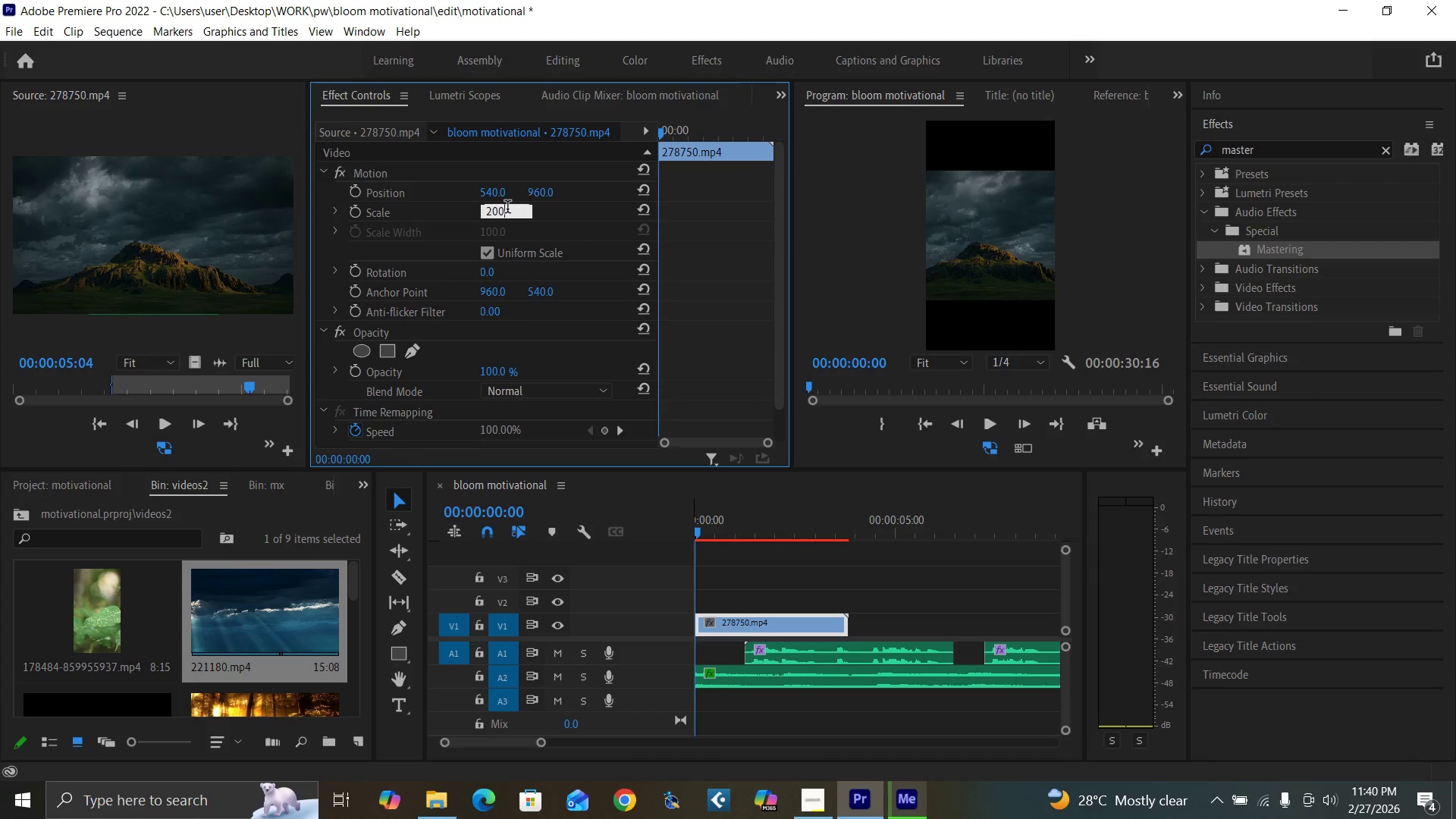 
key(Enter)
 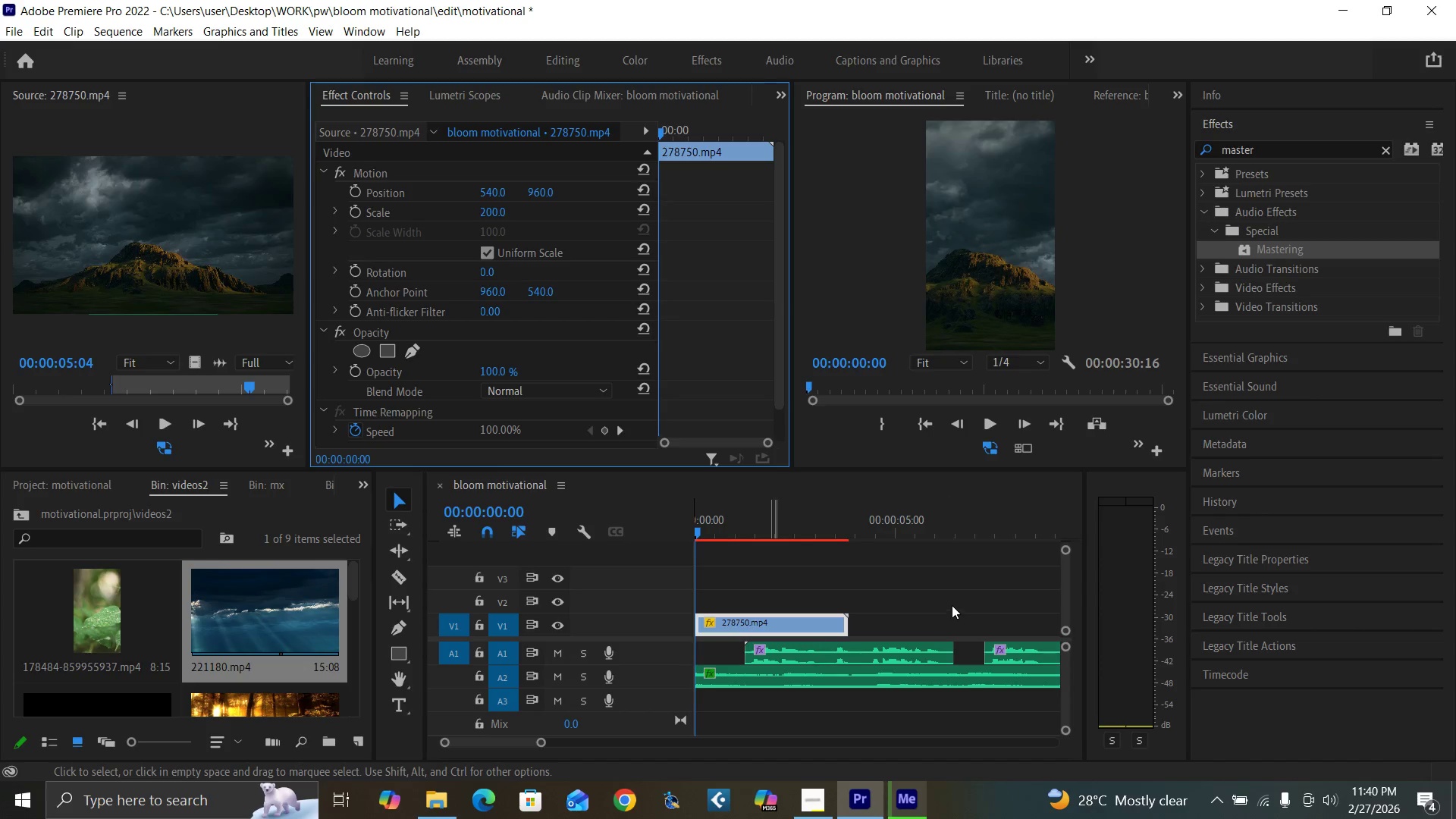 
left_click([944, 528])
 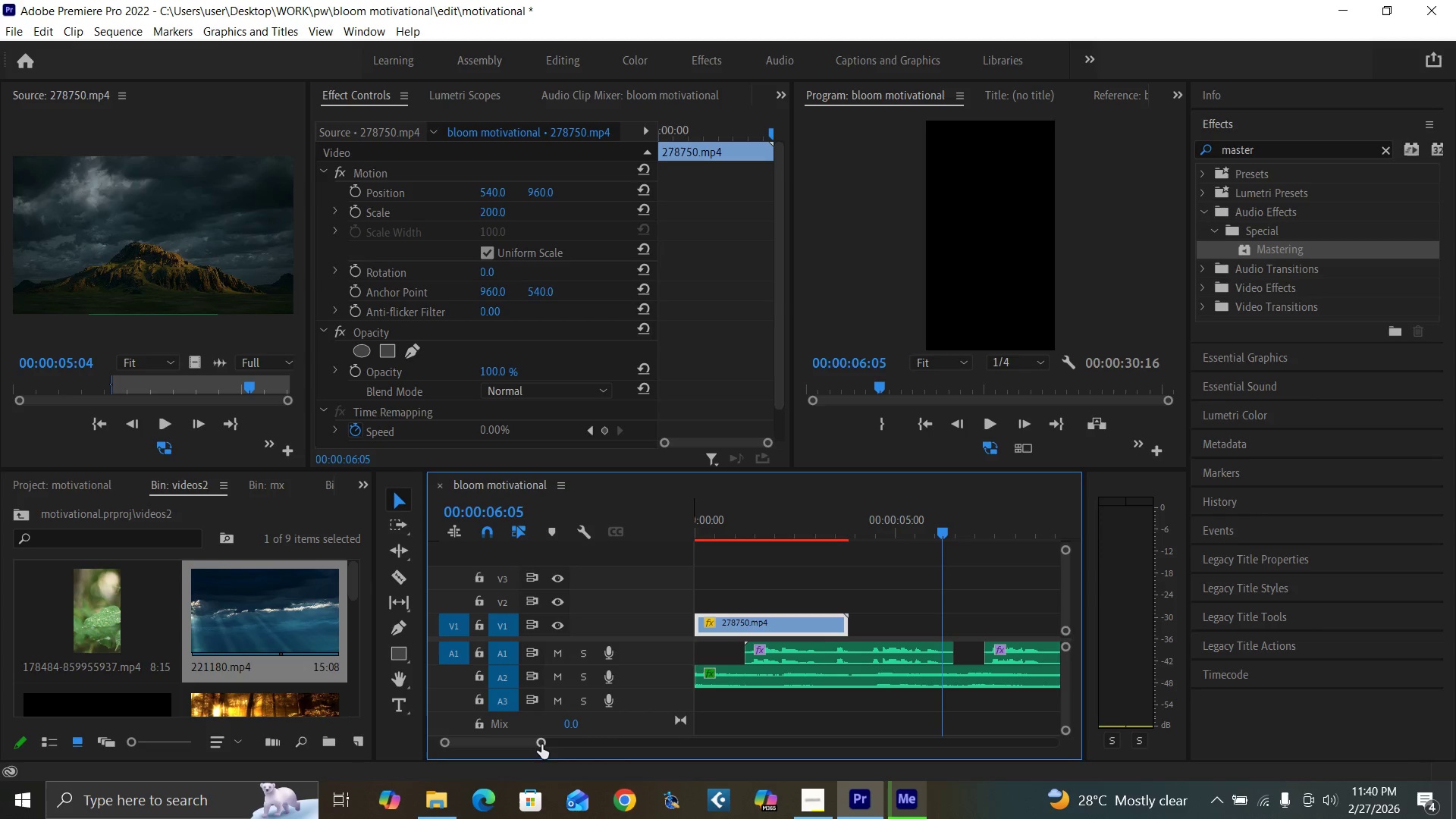 
left_click_drag(start_coordinate=[541, 745], to_coordinate=[582, 761])
 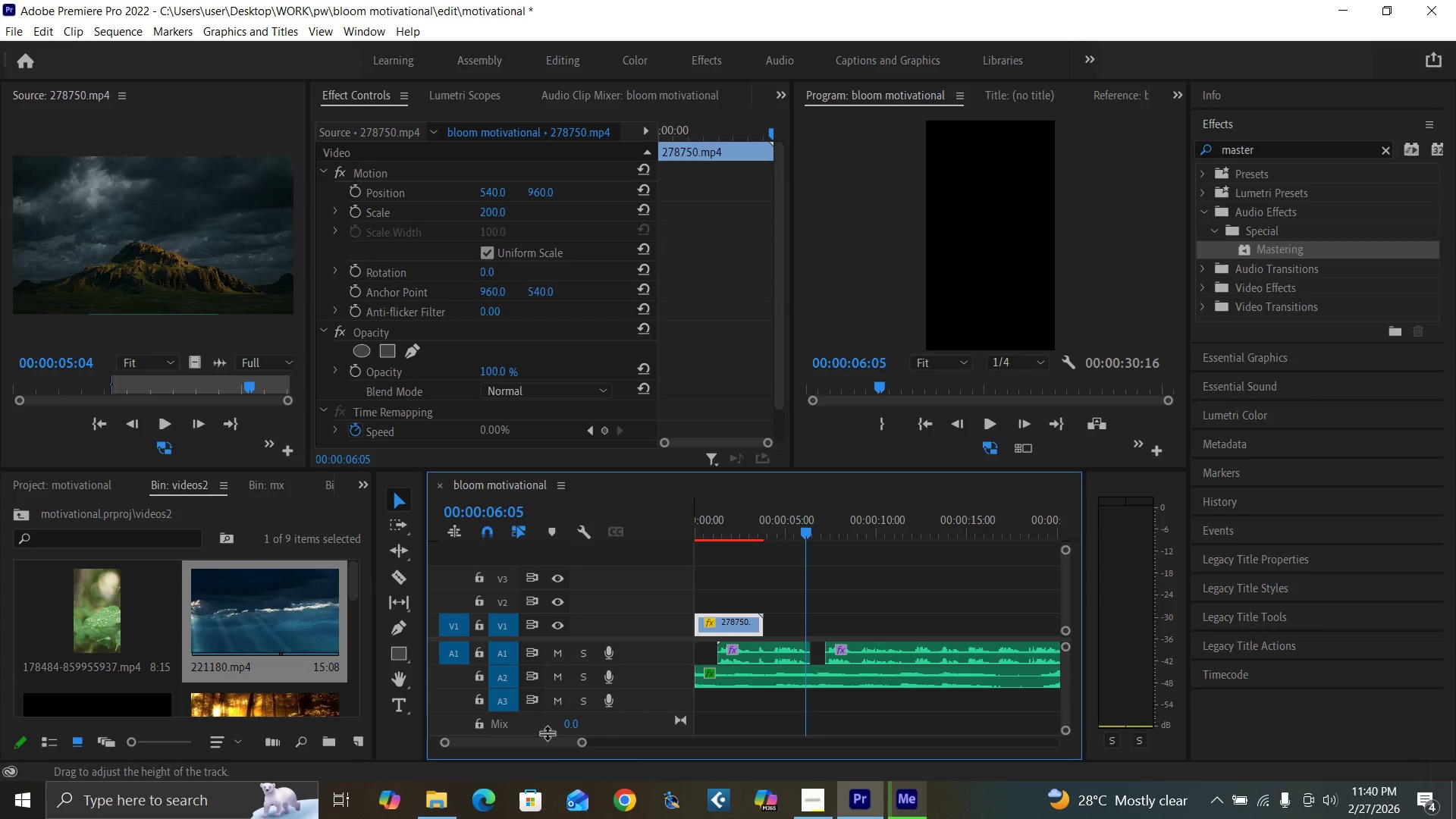 
left_click_drag(start_coordinate=[543, 742], to_coordinate=[551, 743])
 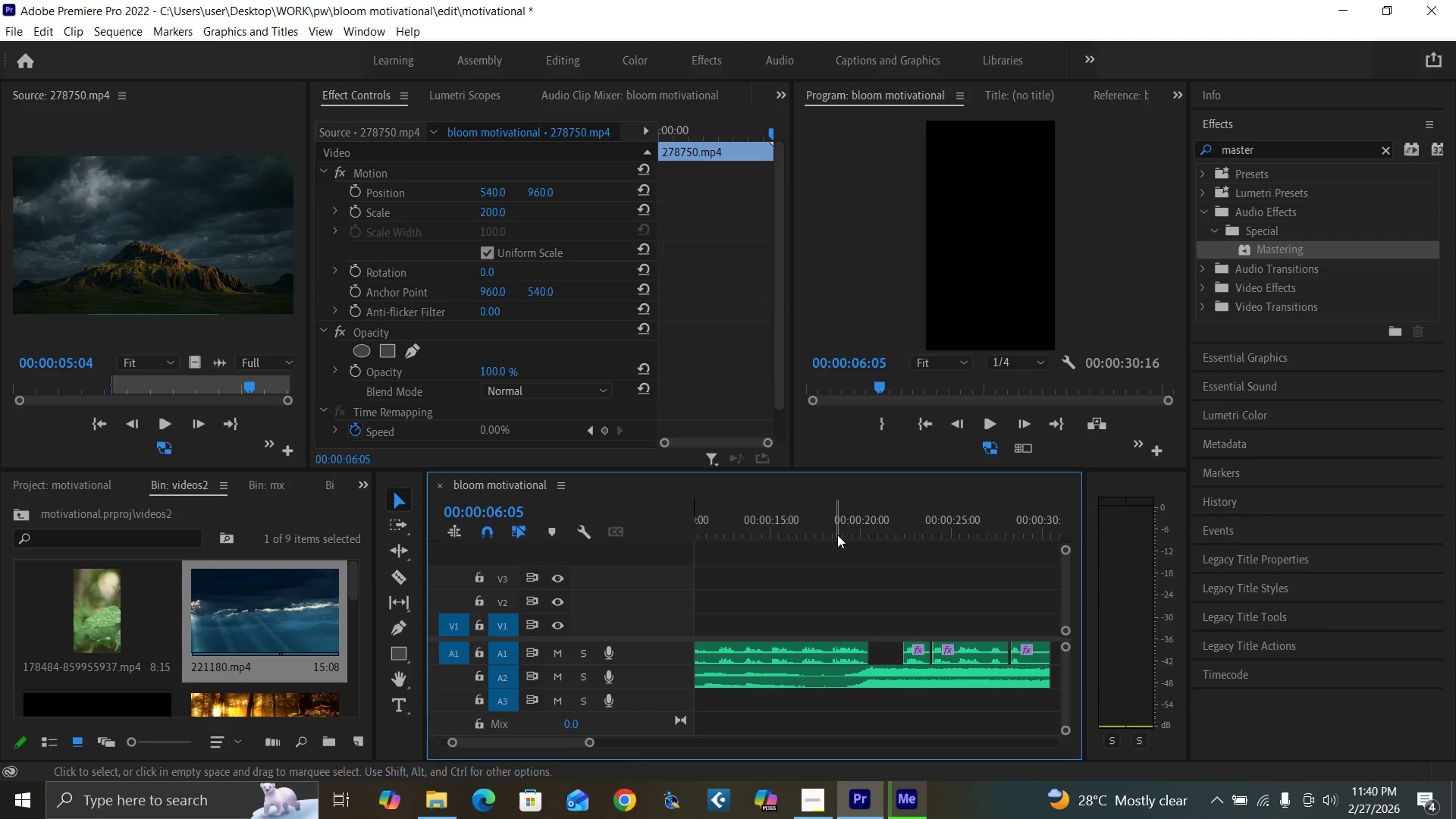 
left_click([839, 529])
 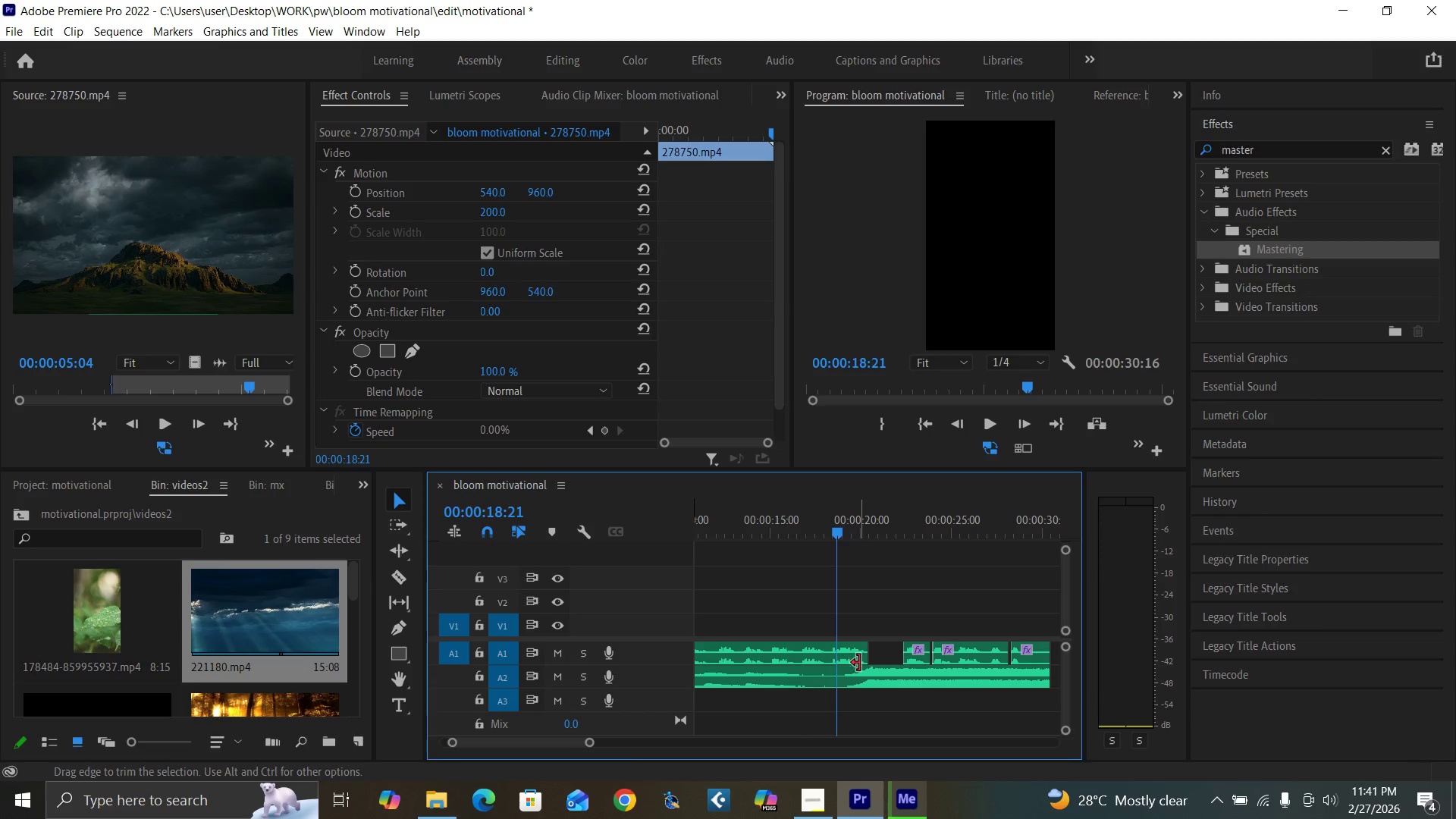 
left_click([866, 679])
 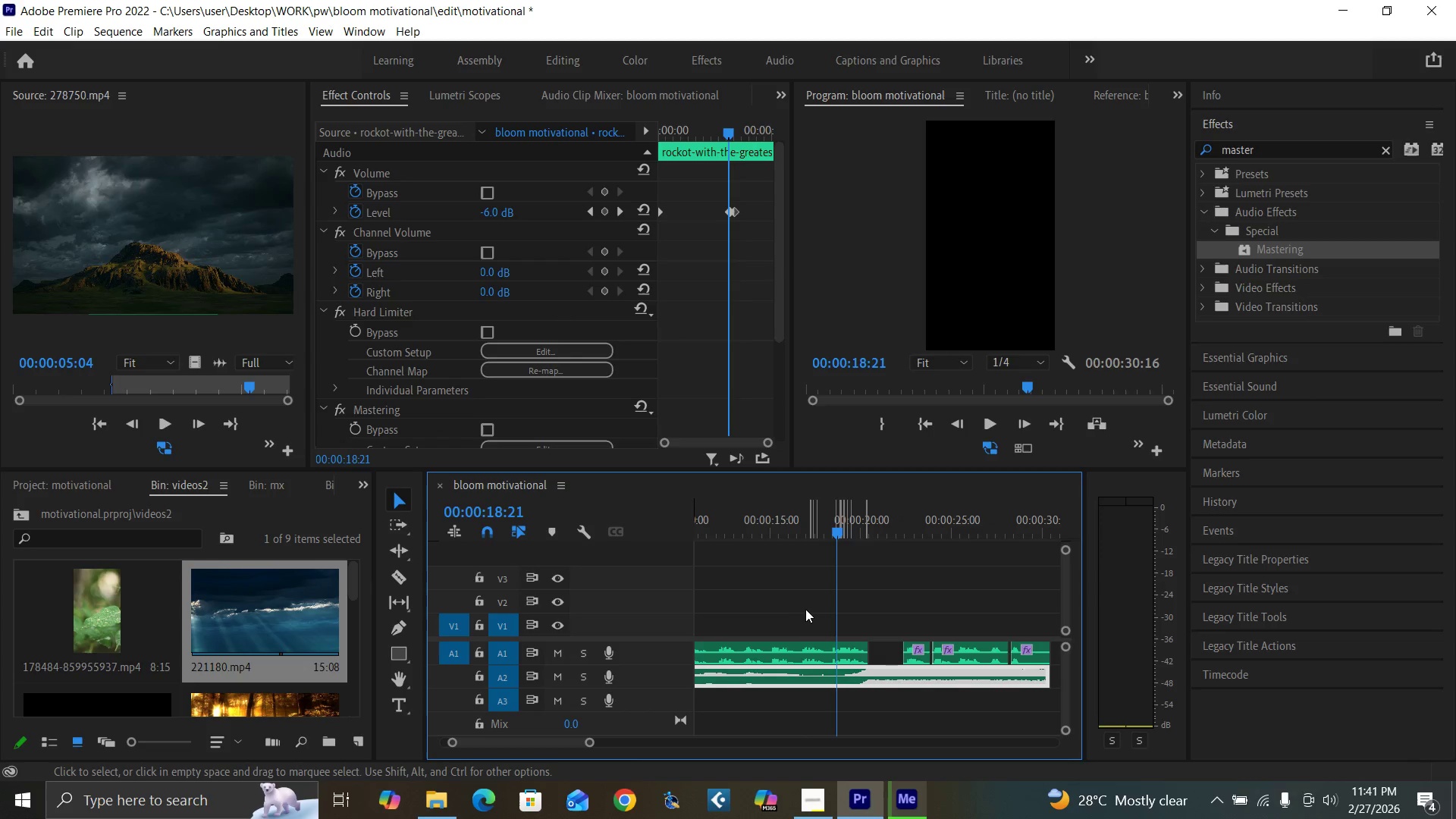 
key(Space)
 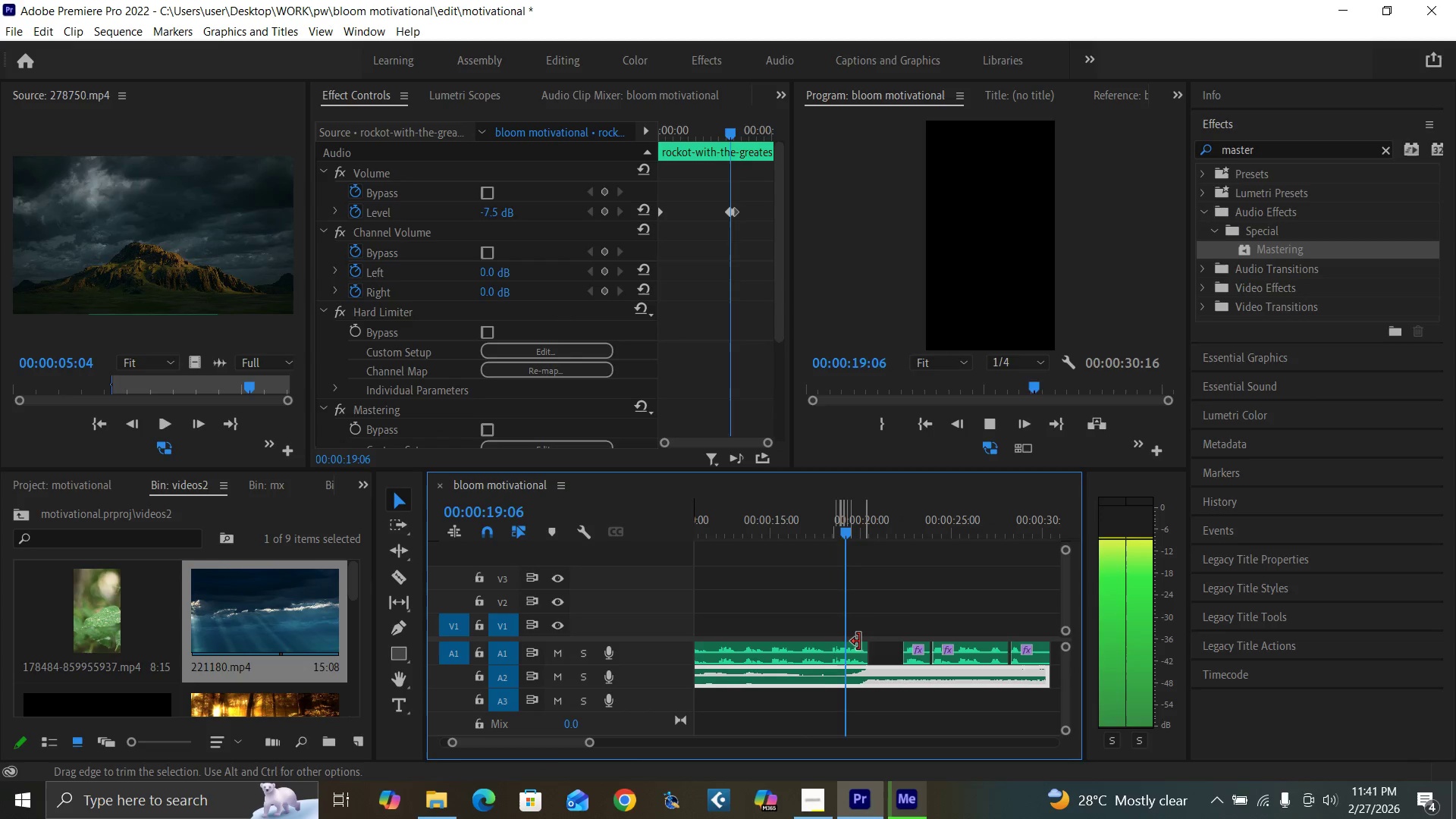 
key(Equal)
 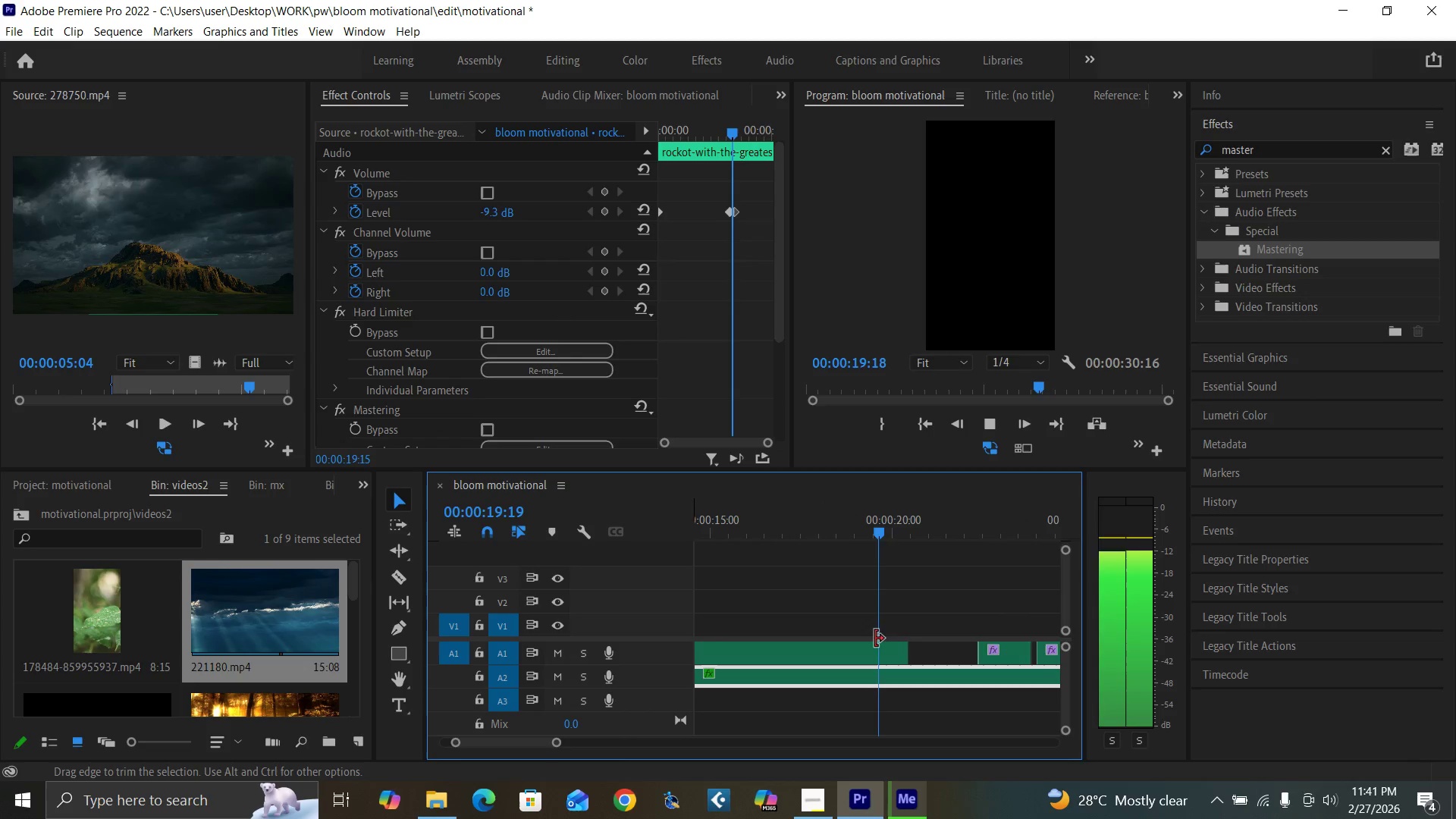 
key(Equal)
 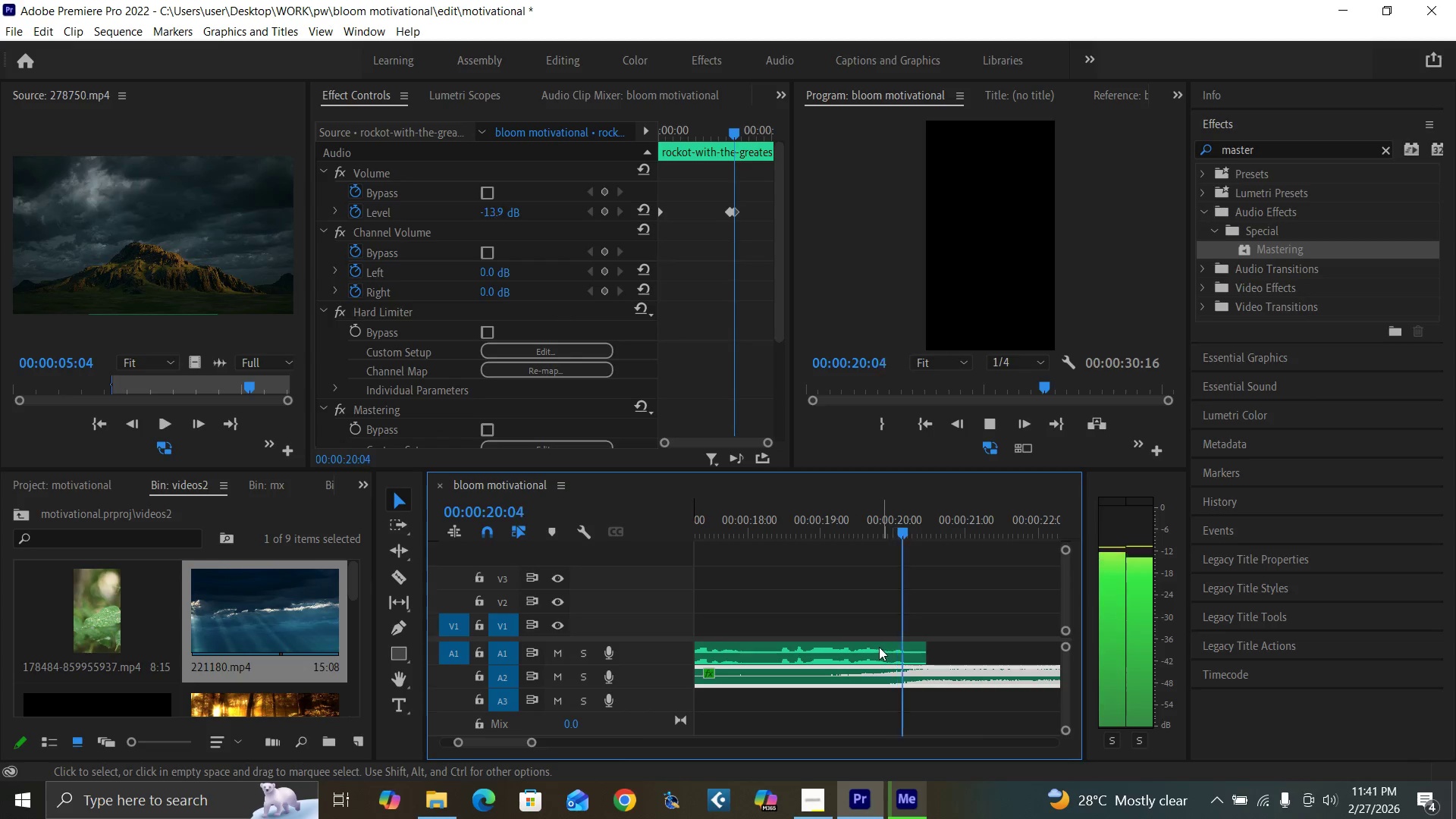 
key(Space)
 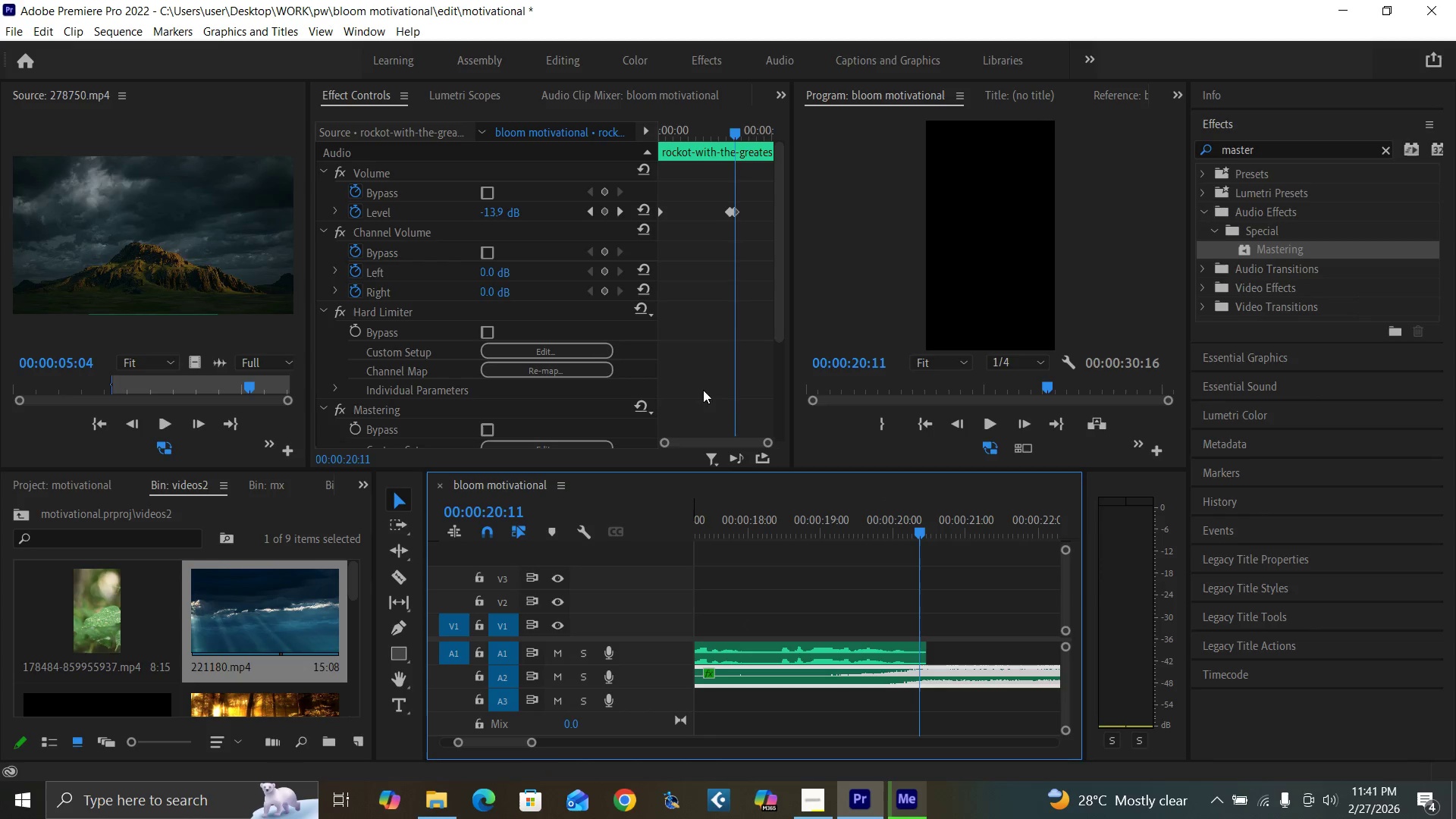 
left_click_drag(start_coordinate=[767, 441], to_coordinate=[748, 433])
 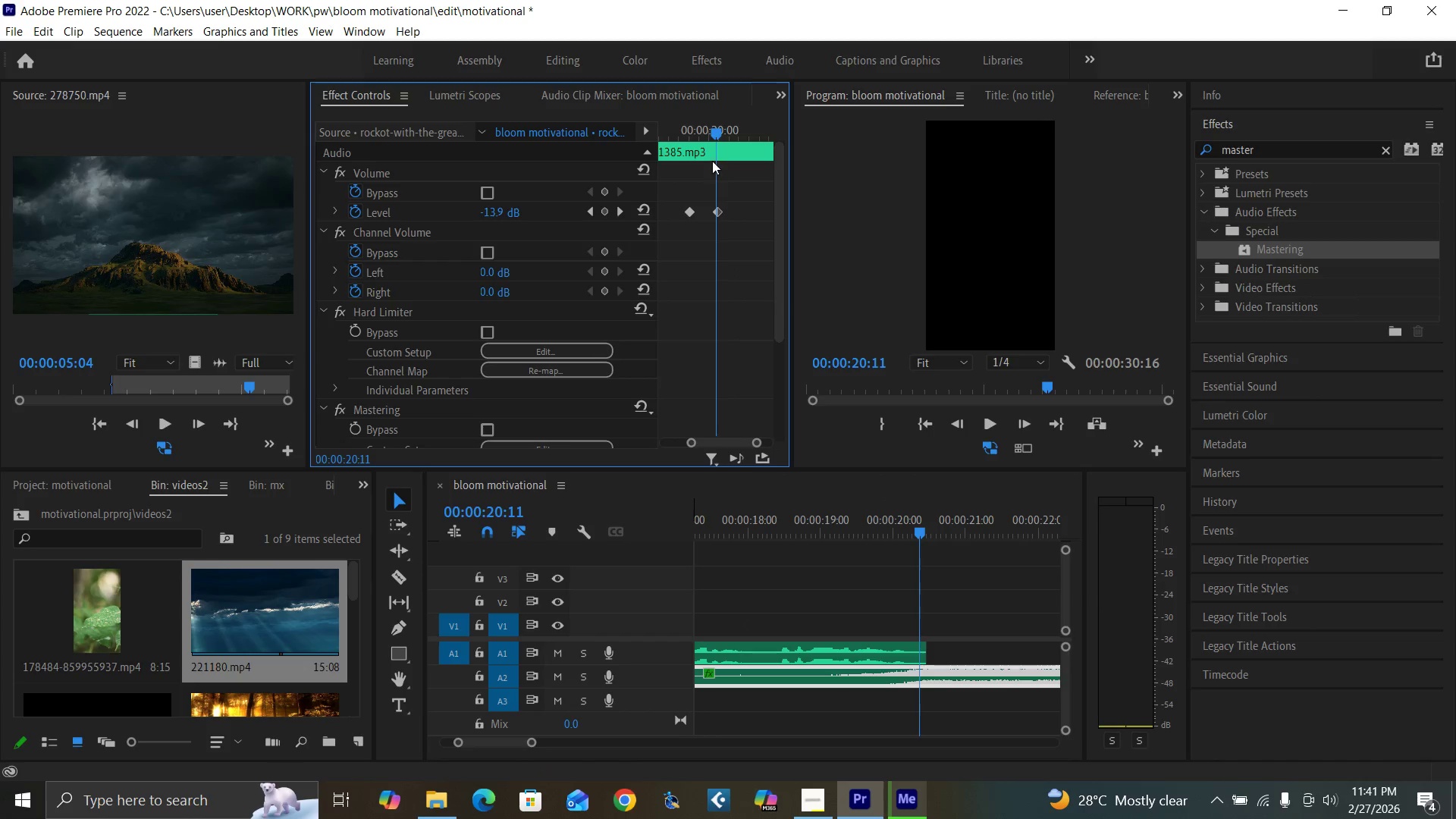 
wait(8.5)
 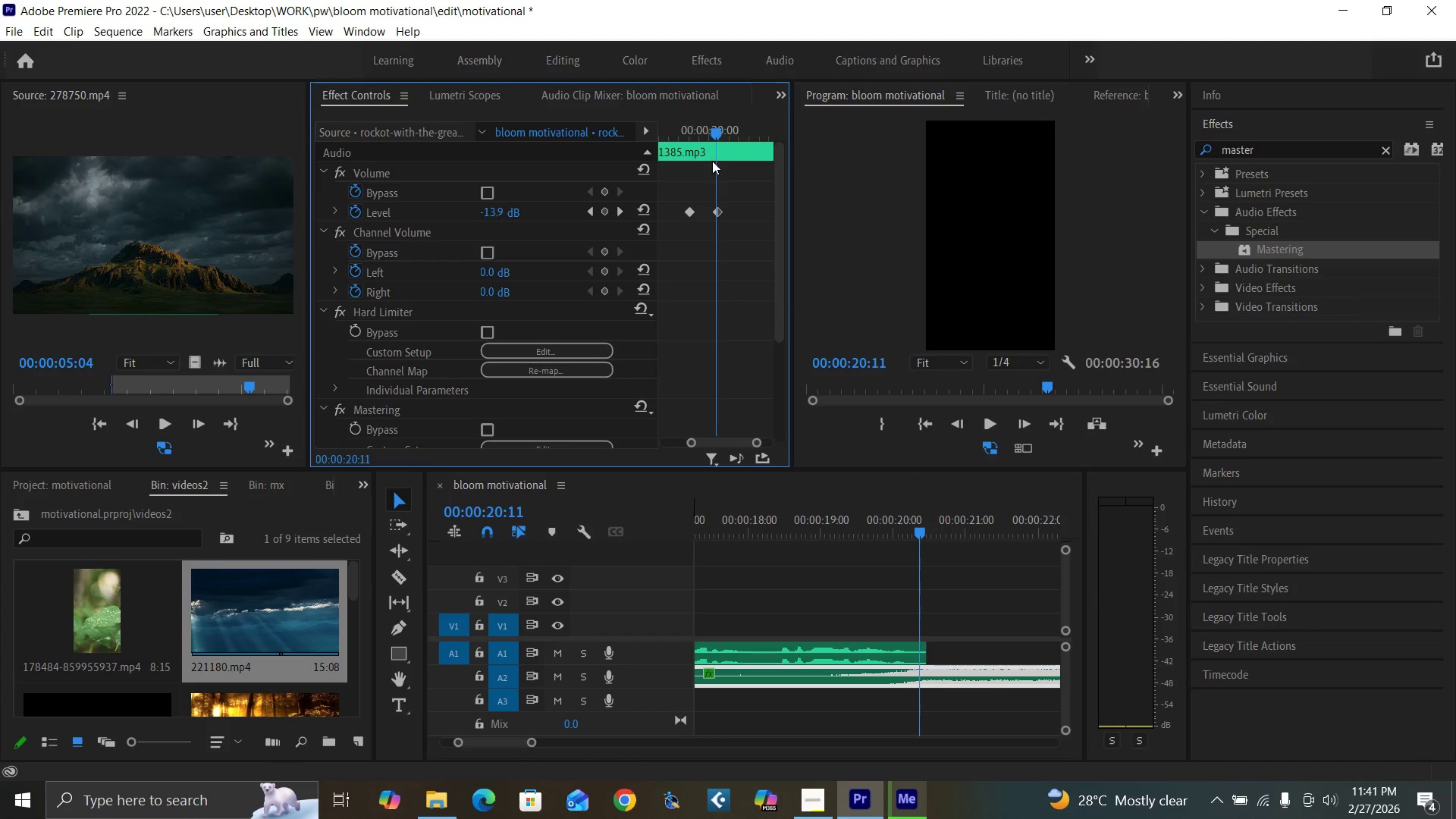 
left_click([682, 128])
 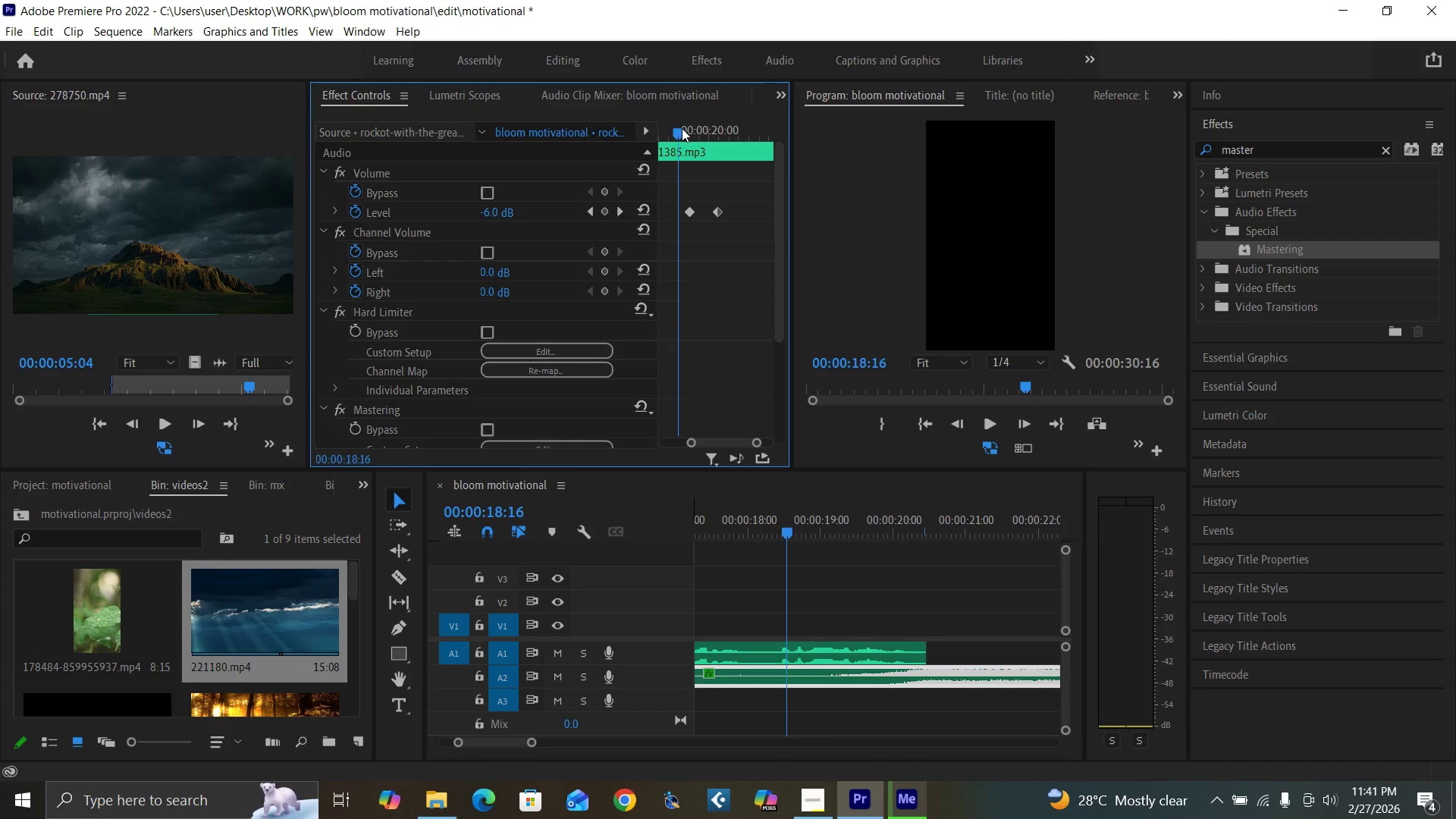 
key(Space)
 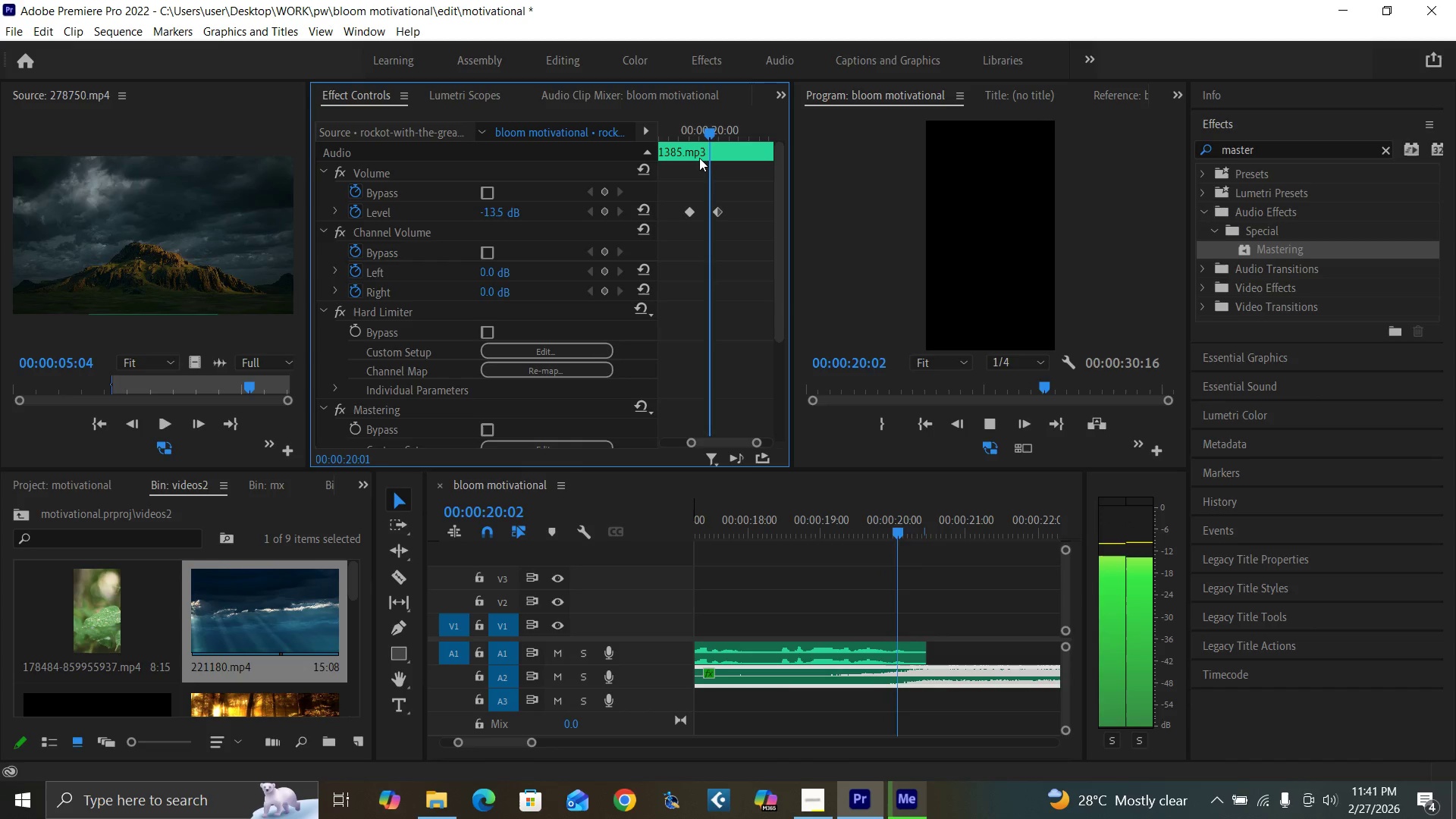 
key(Space)
 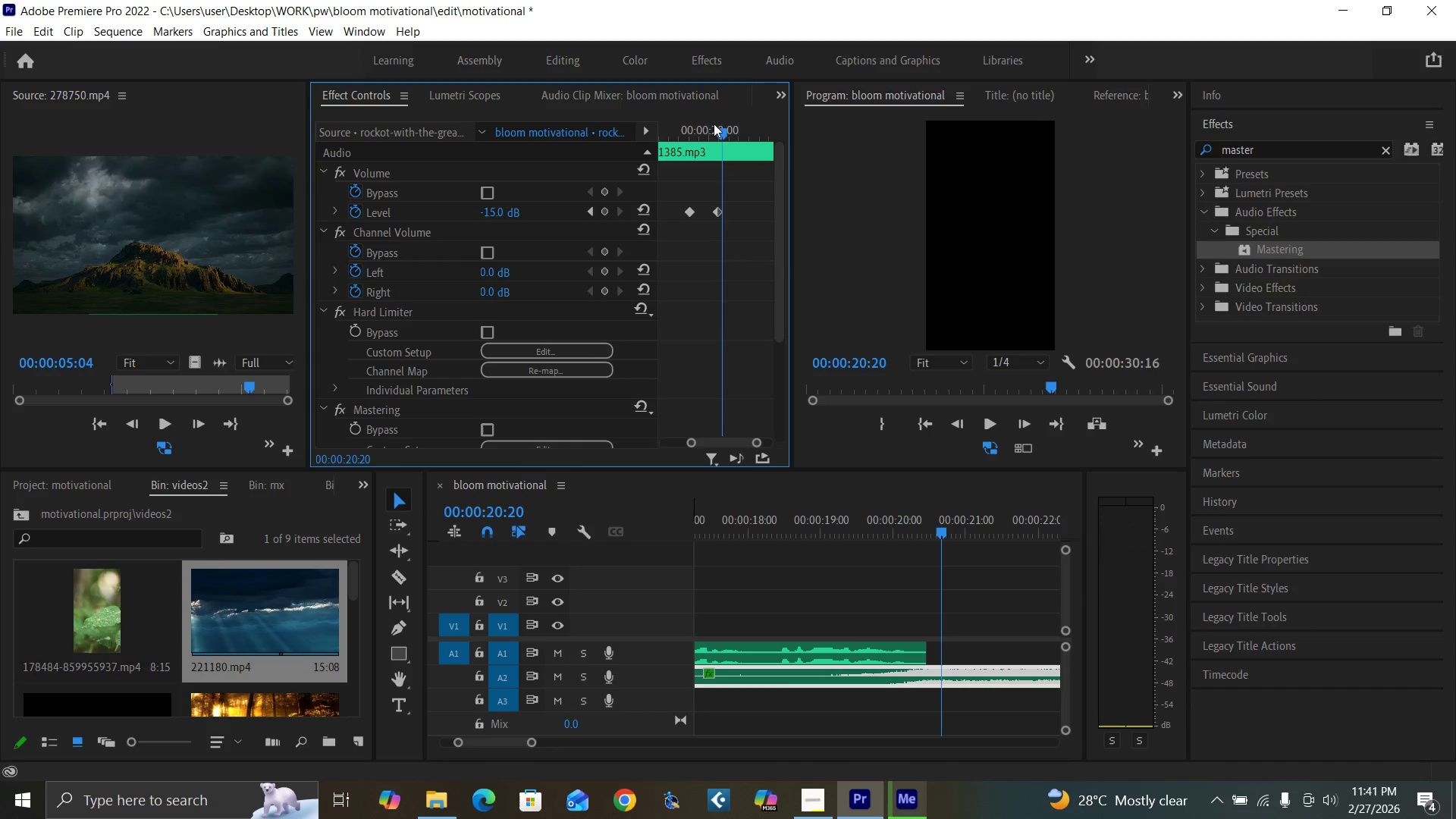 
left_click_drag(start_coordinate=[720, 130], to_coordinate=[711, 130])
 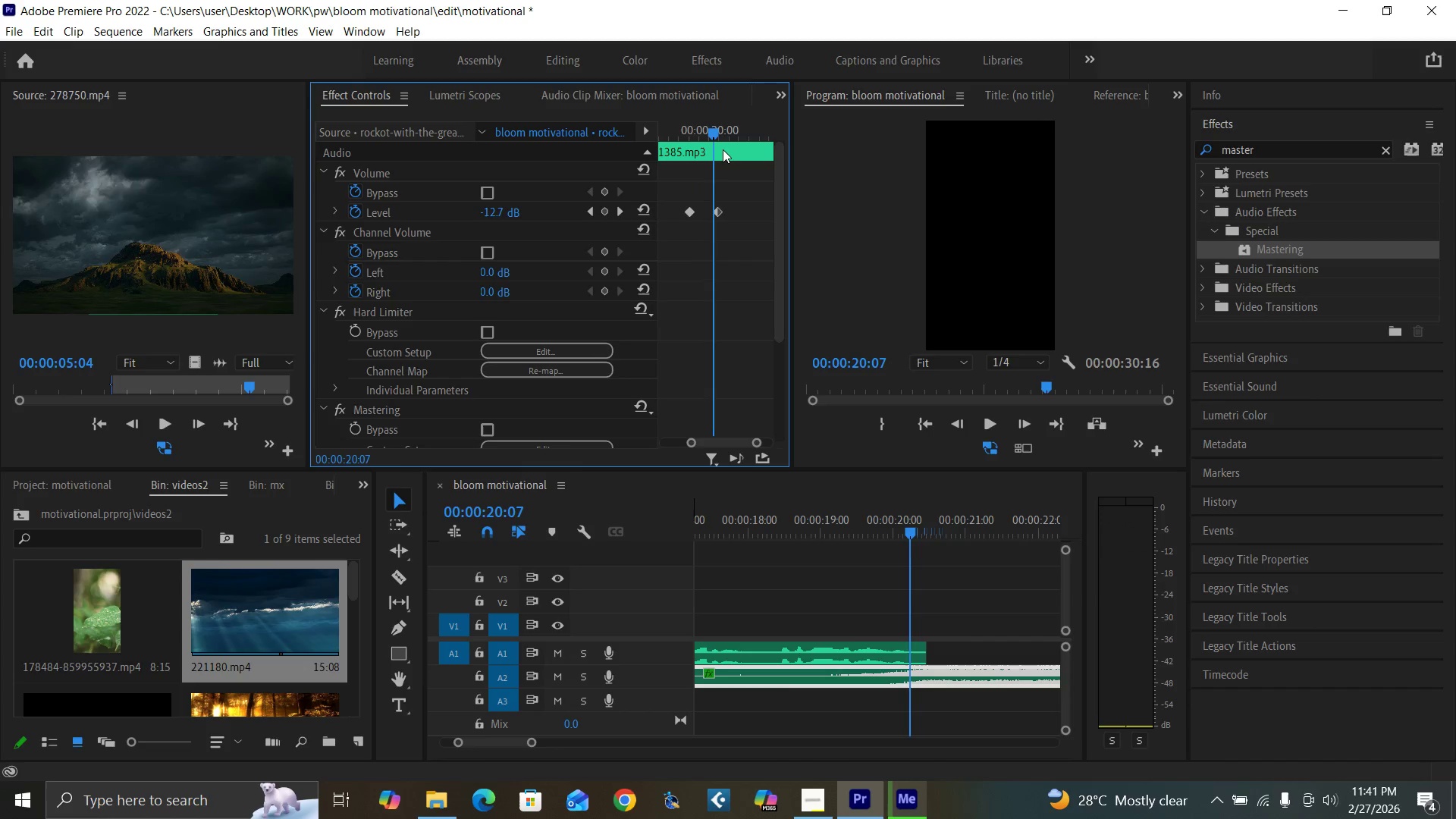 
key(Minus)
 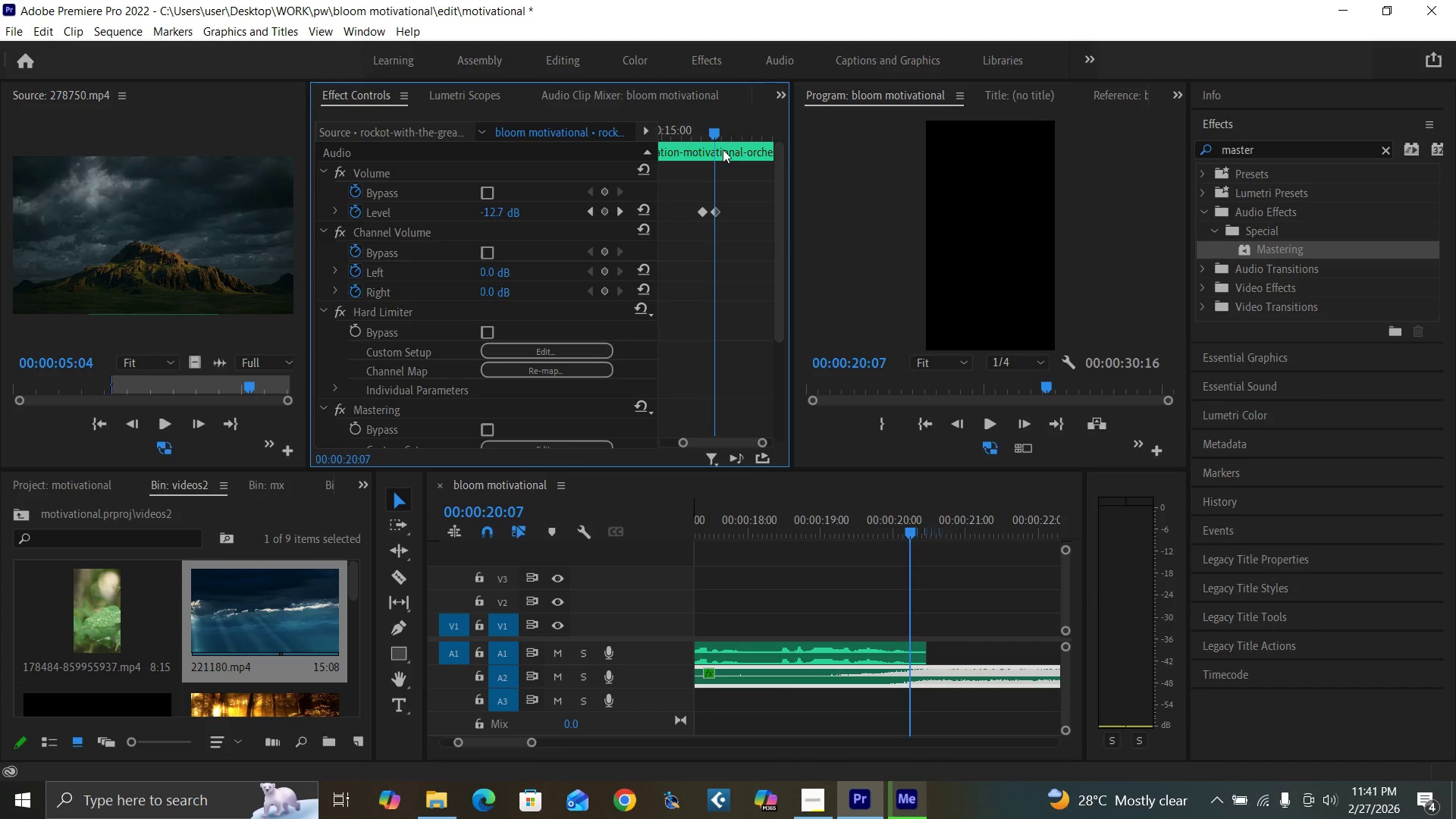 
key(8)
 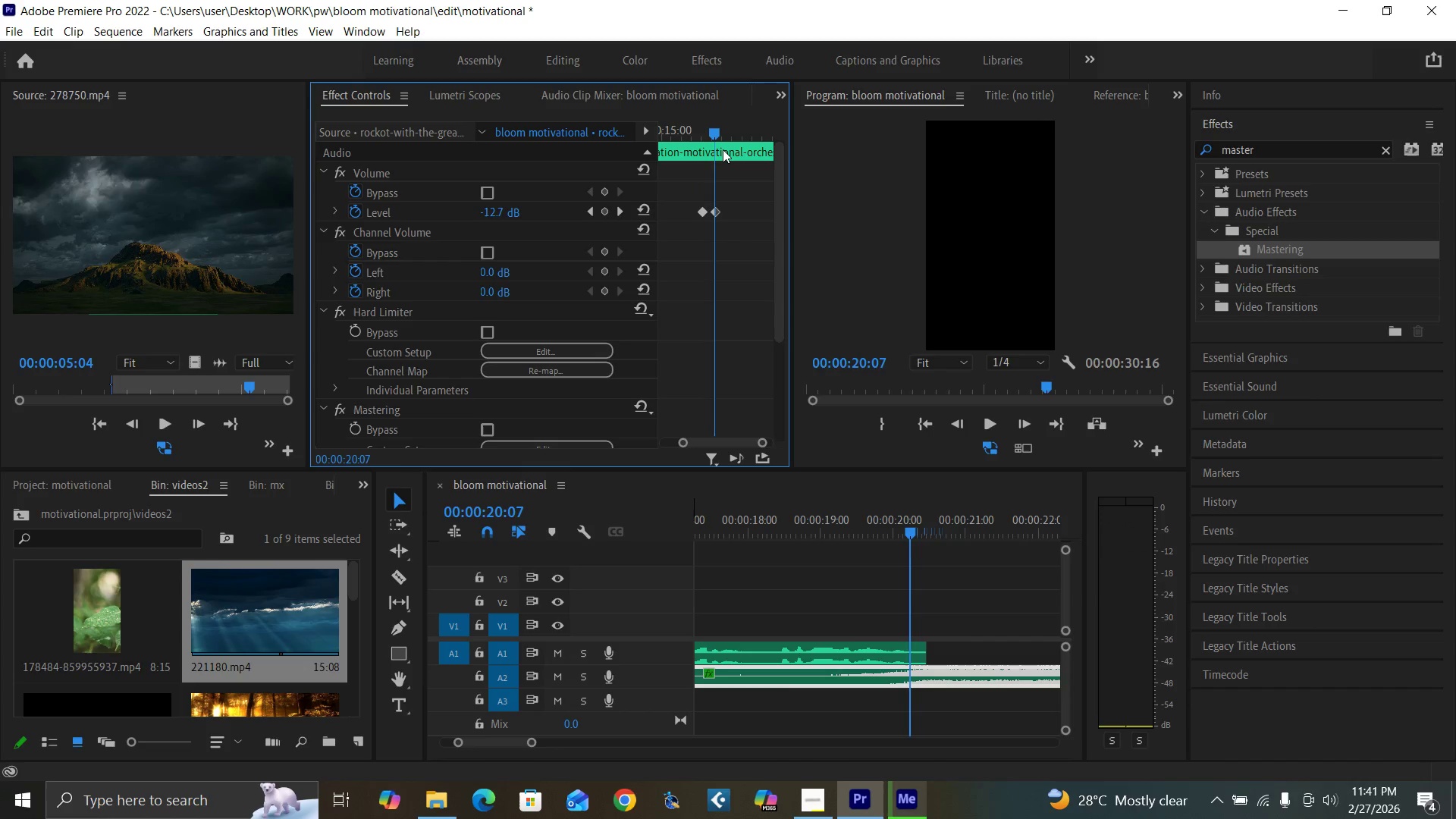 
key(Enter)
 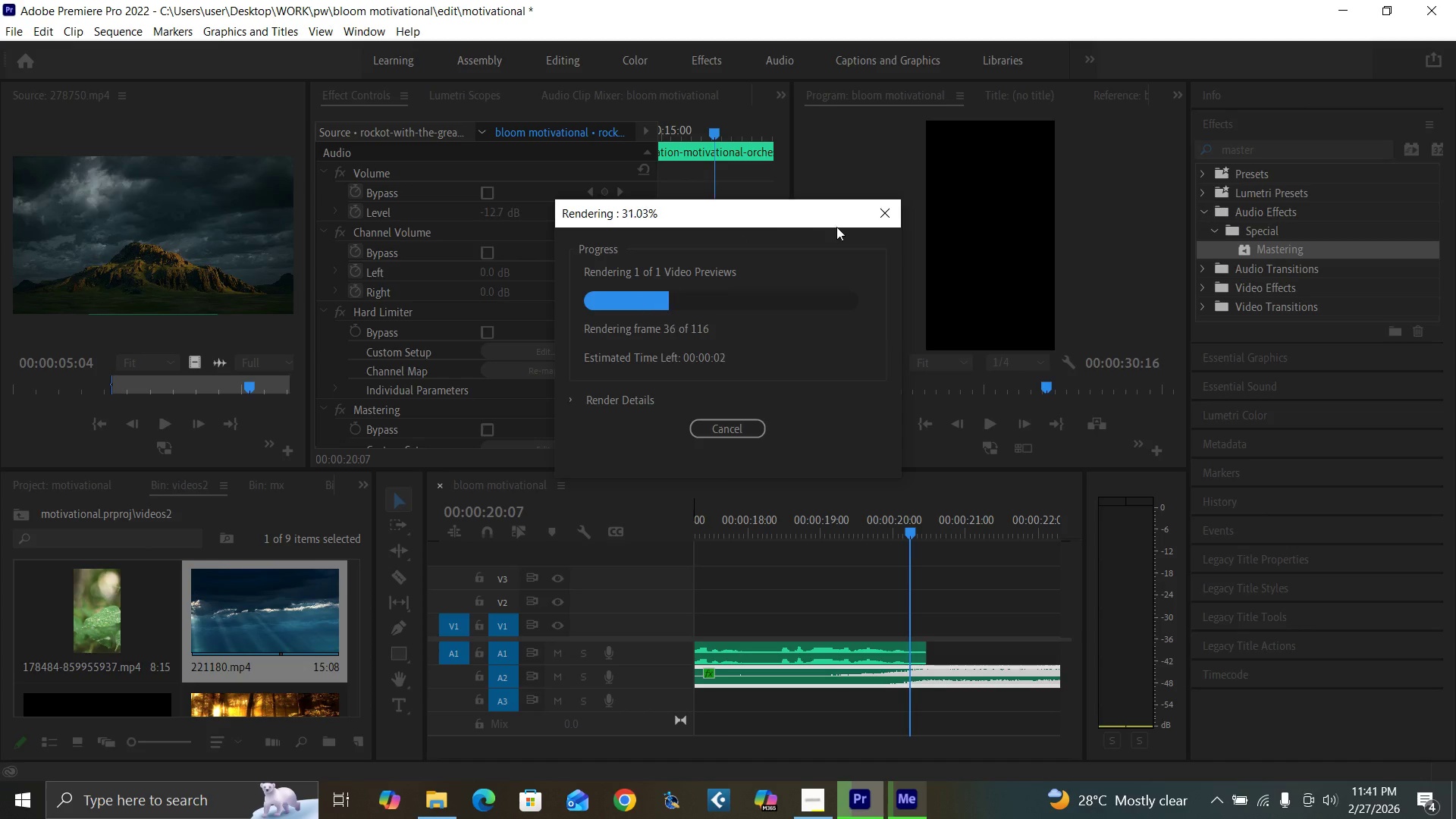 
left_click([877, 212])
 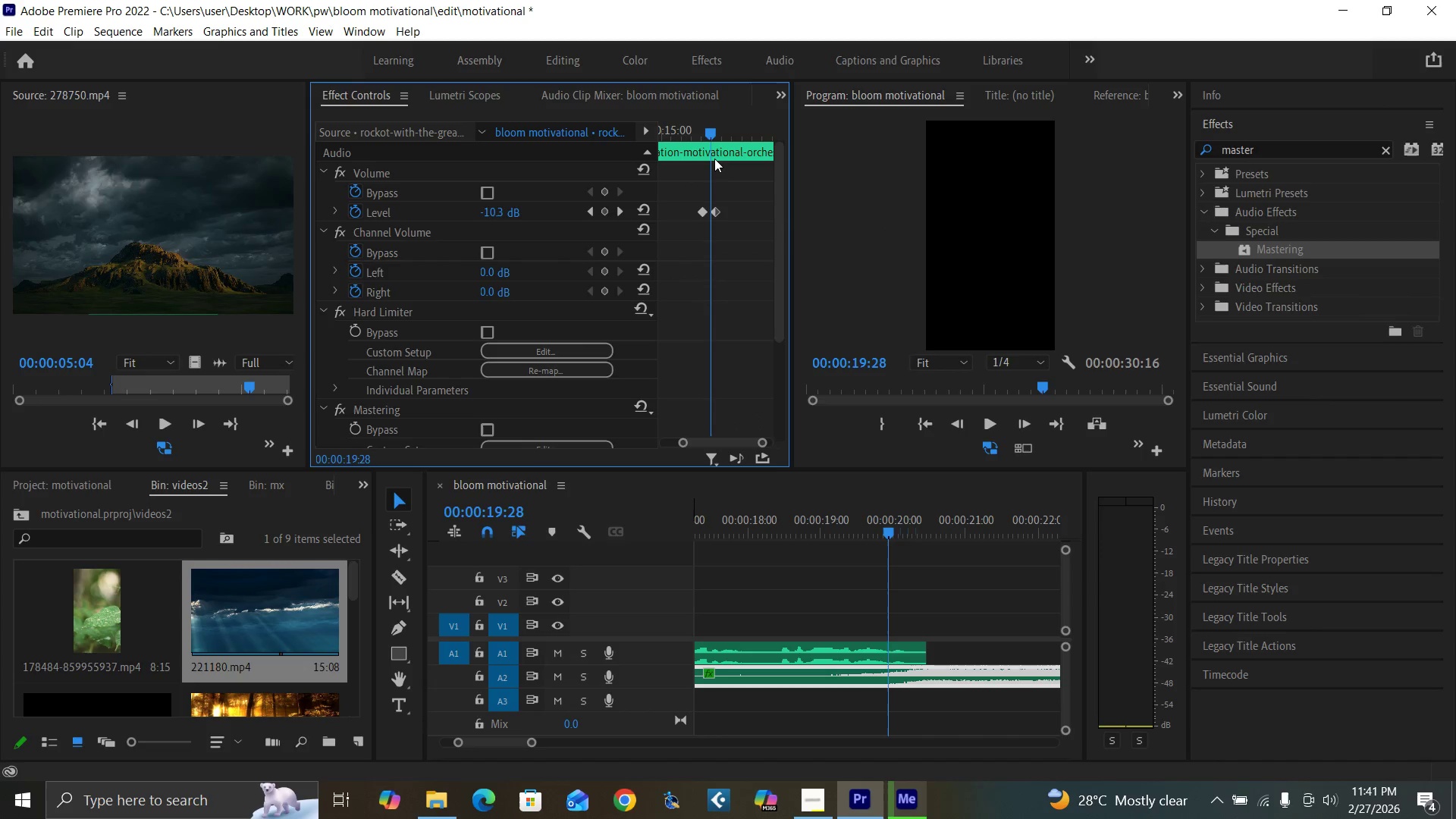 
wait(6.47)
 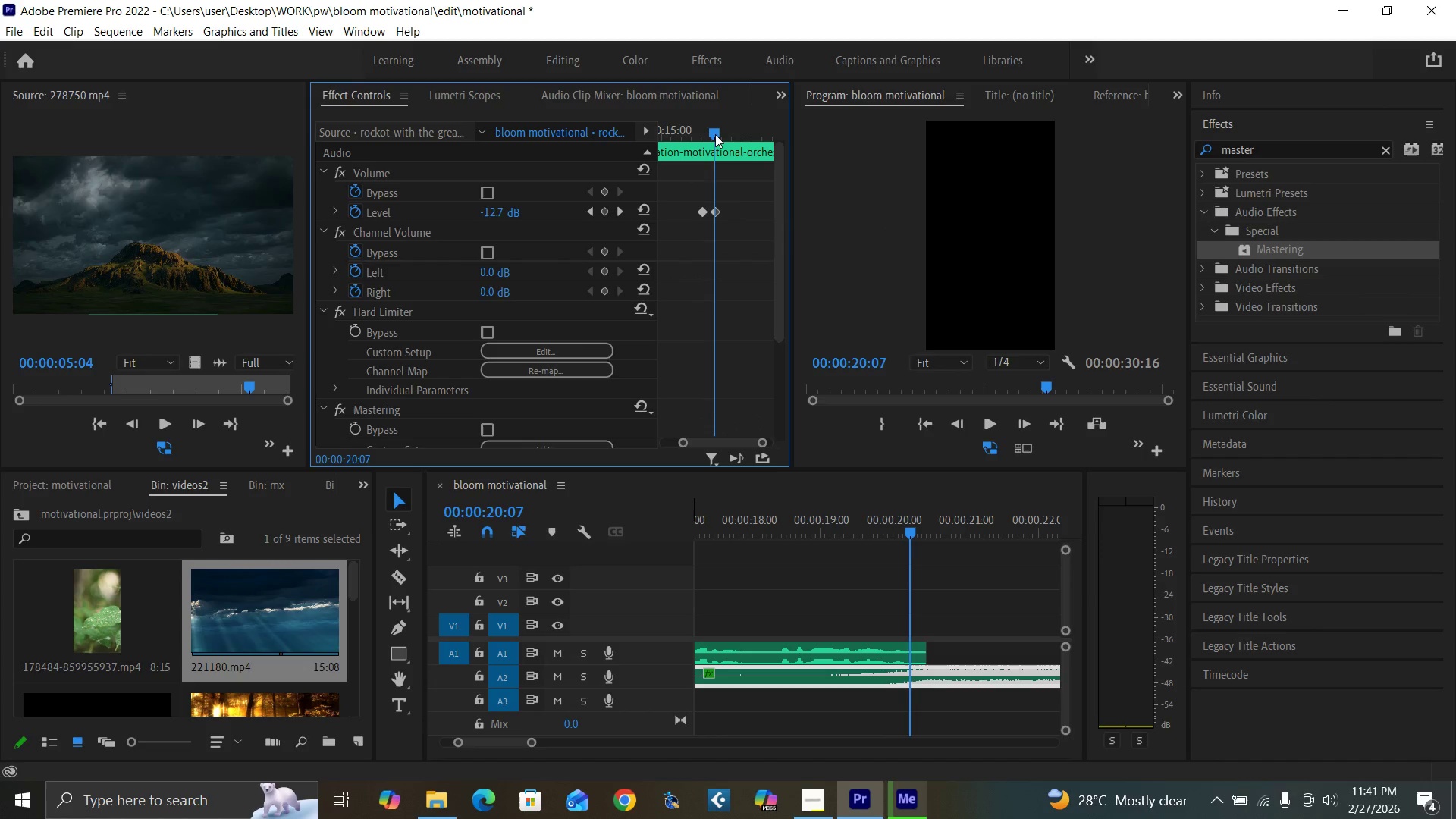 
left_click([496, 211])
 